 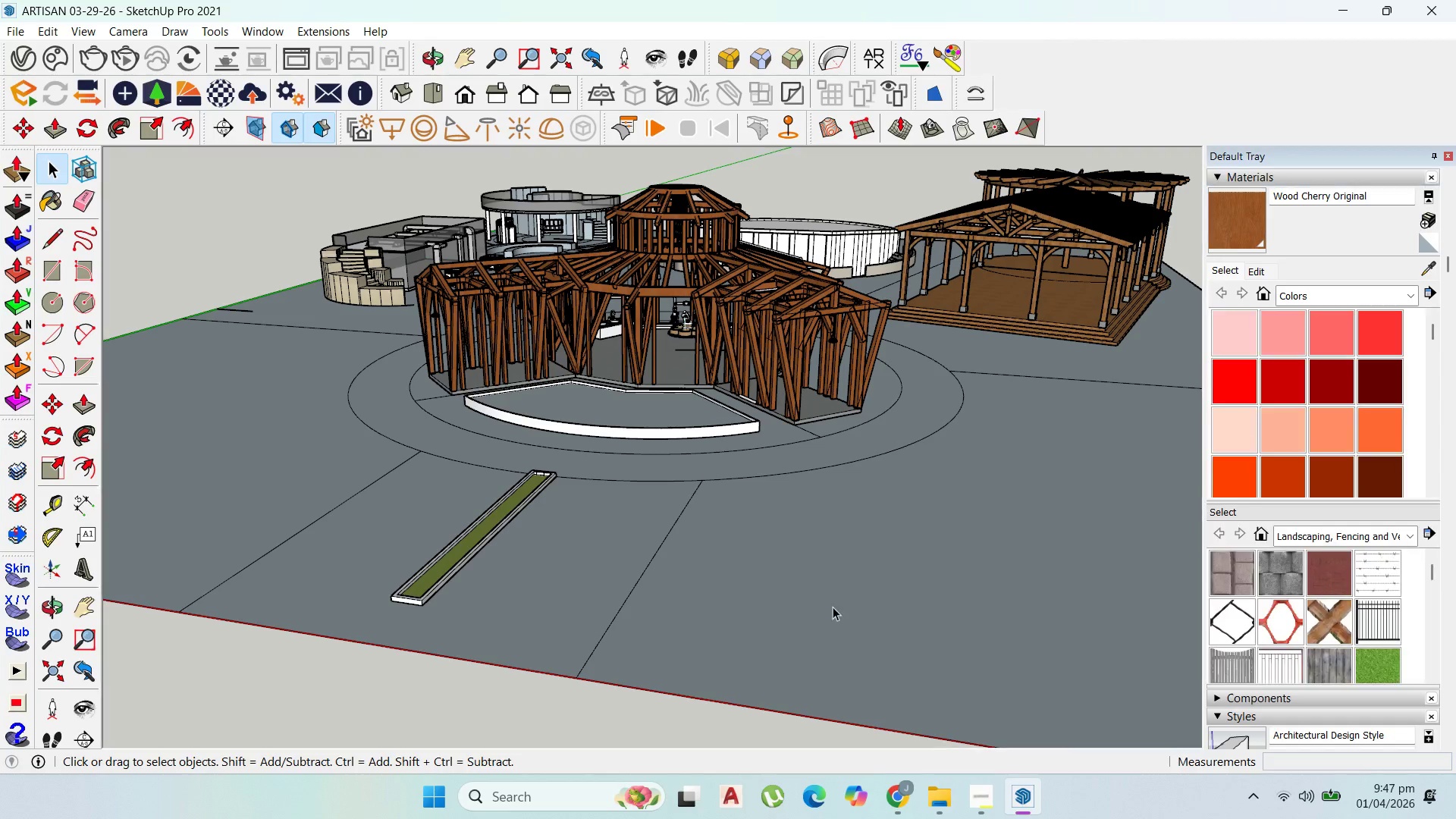 
scroll: coordinate [442, 422], scroll_direction: down, amount: 9.0
 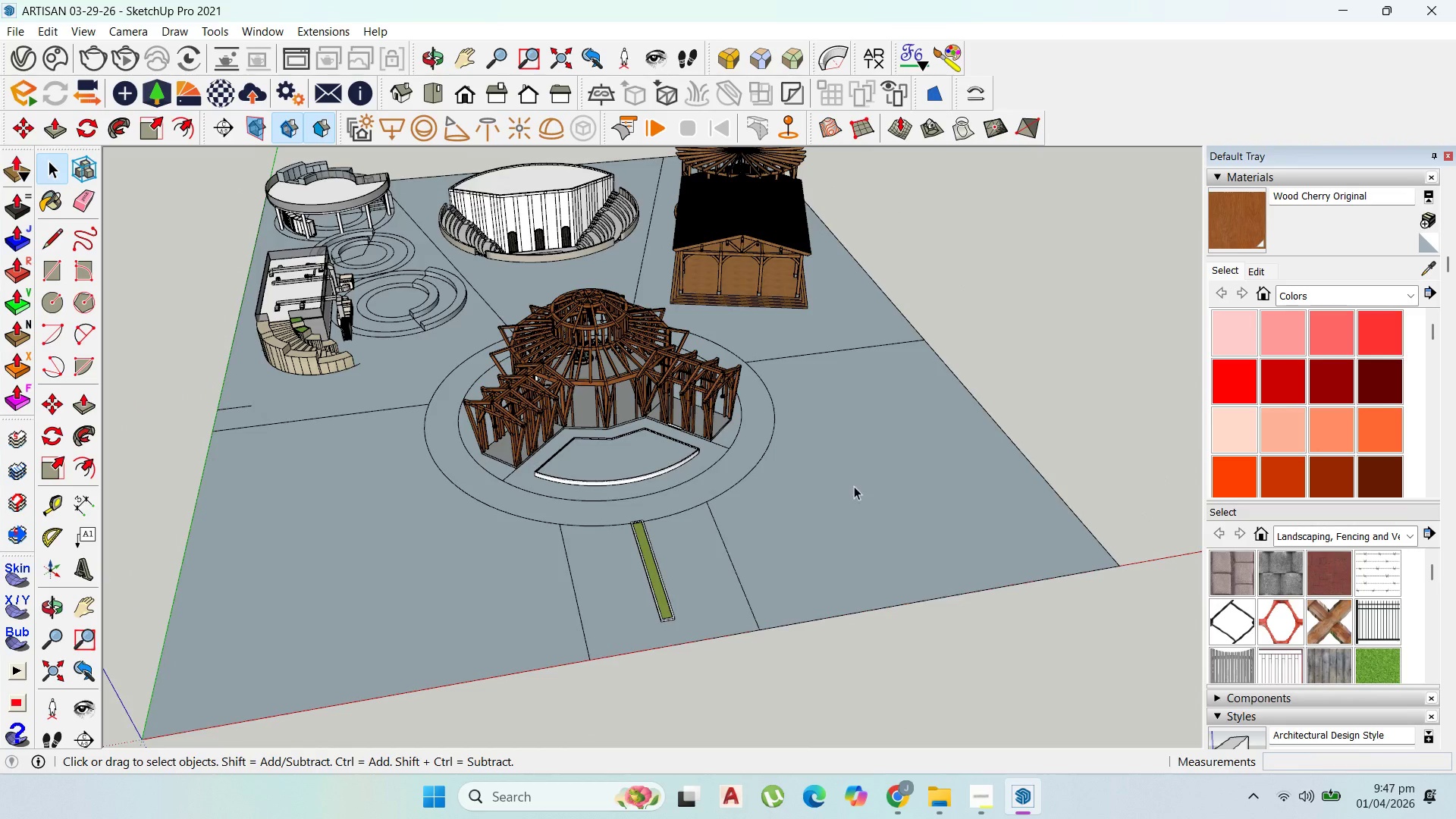 
scroll: coordinate [868, 476], scroll_direction: up, amount: 3.0
 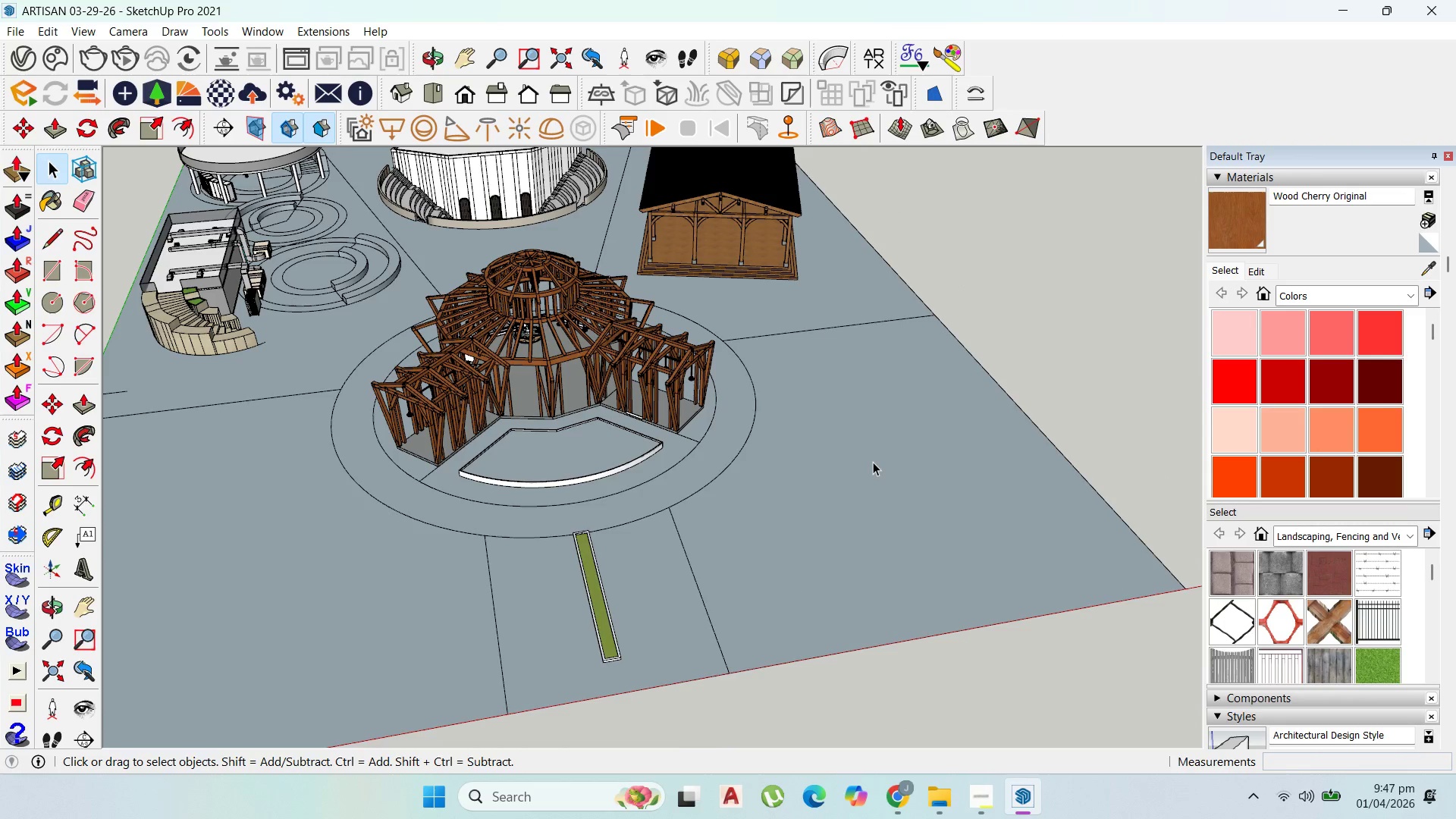 
double_click([873, 462])
 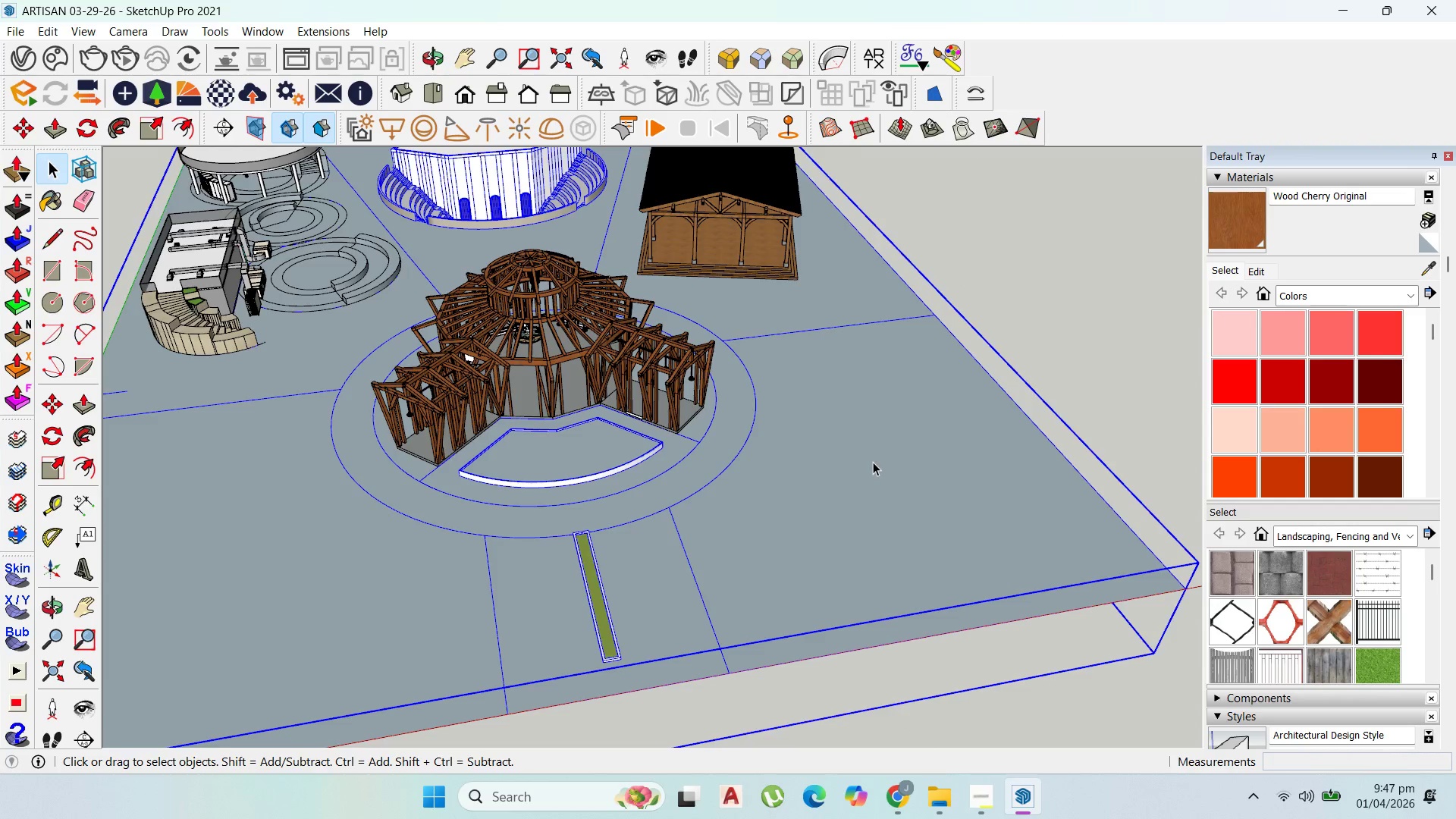 
triple_click([873, 462])
 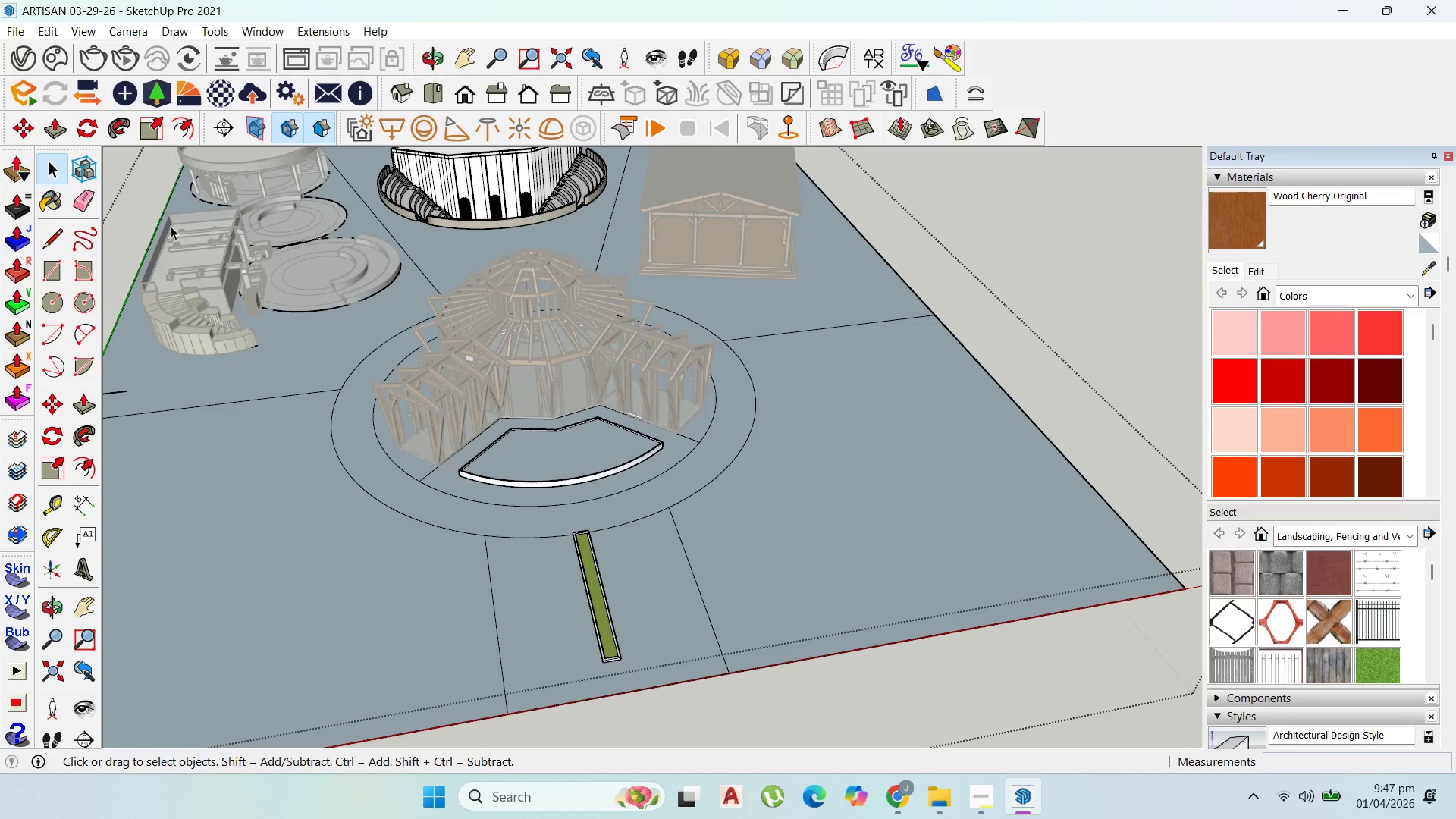 
scroll: coordinate [183, 234], scroll_direction: up, amount: 3.0
 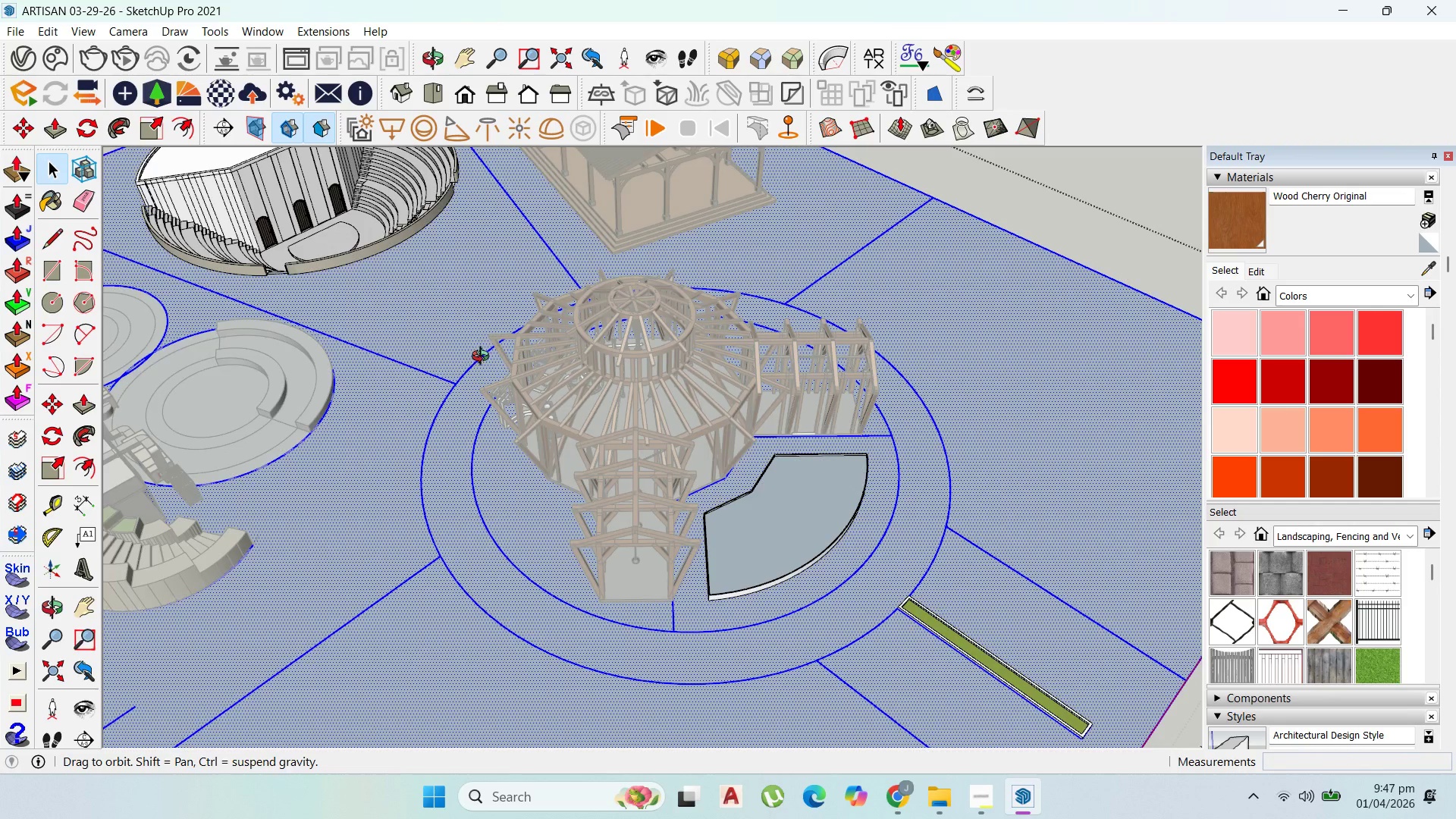 
scroll: coordinate [840, 350], scroll_direction: down, amount: 8.0
 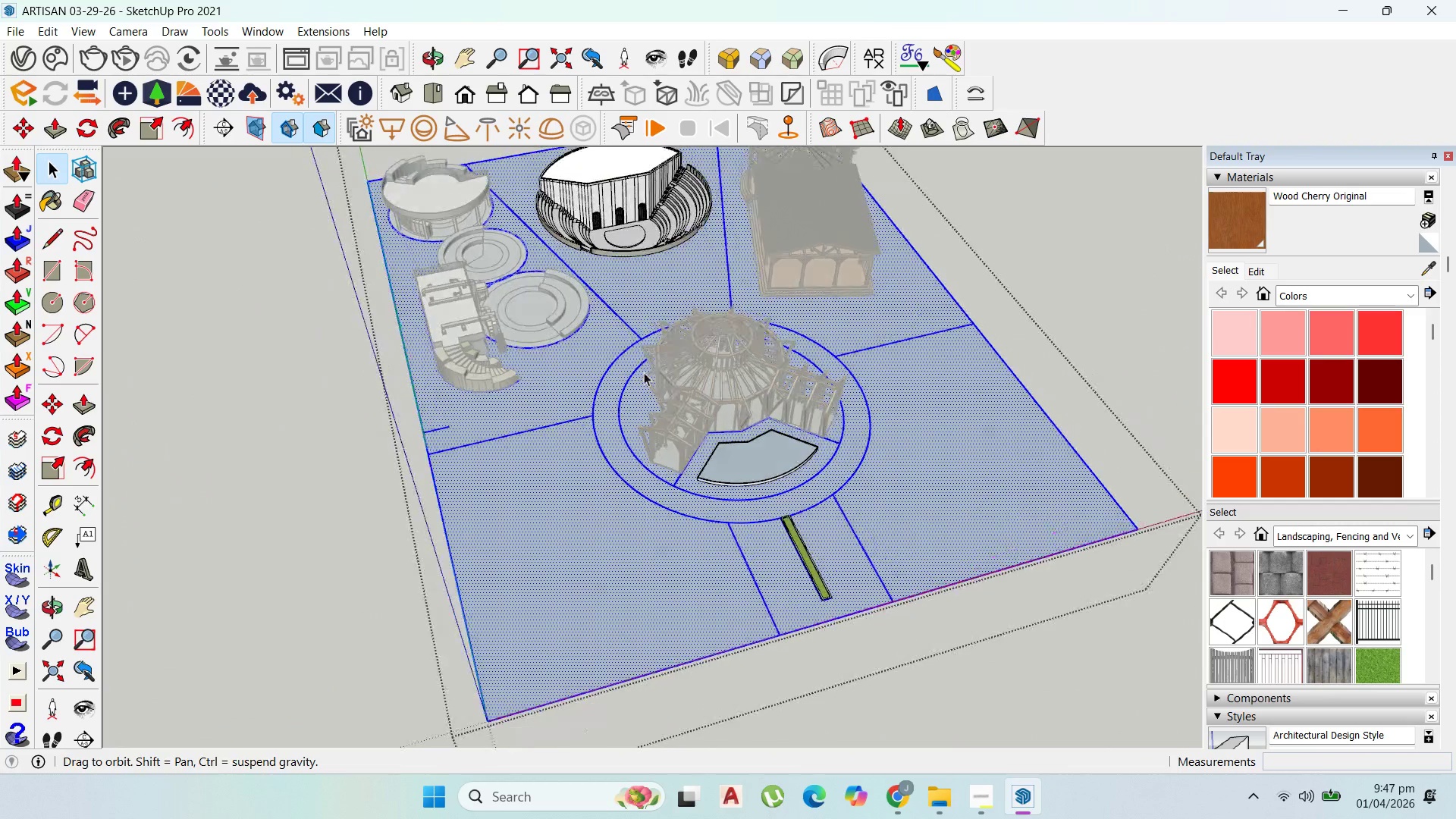 
left_click([802, 451])
 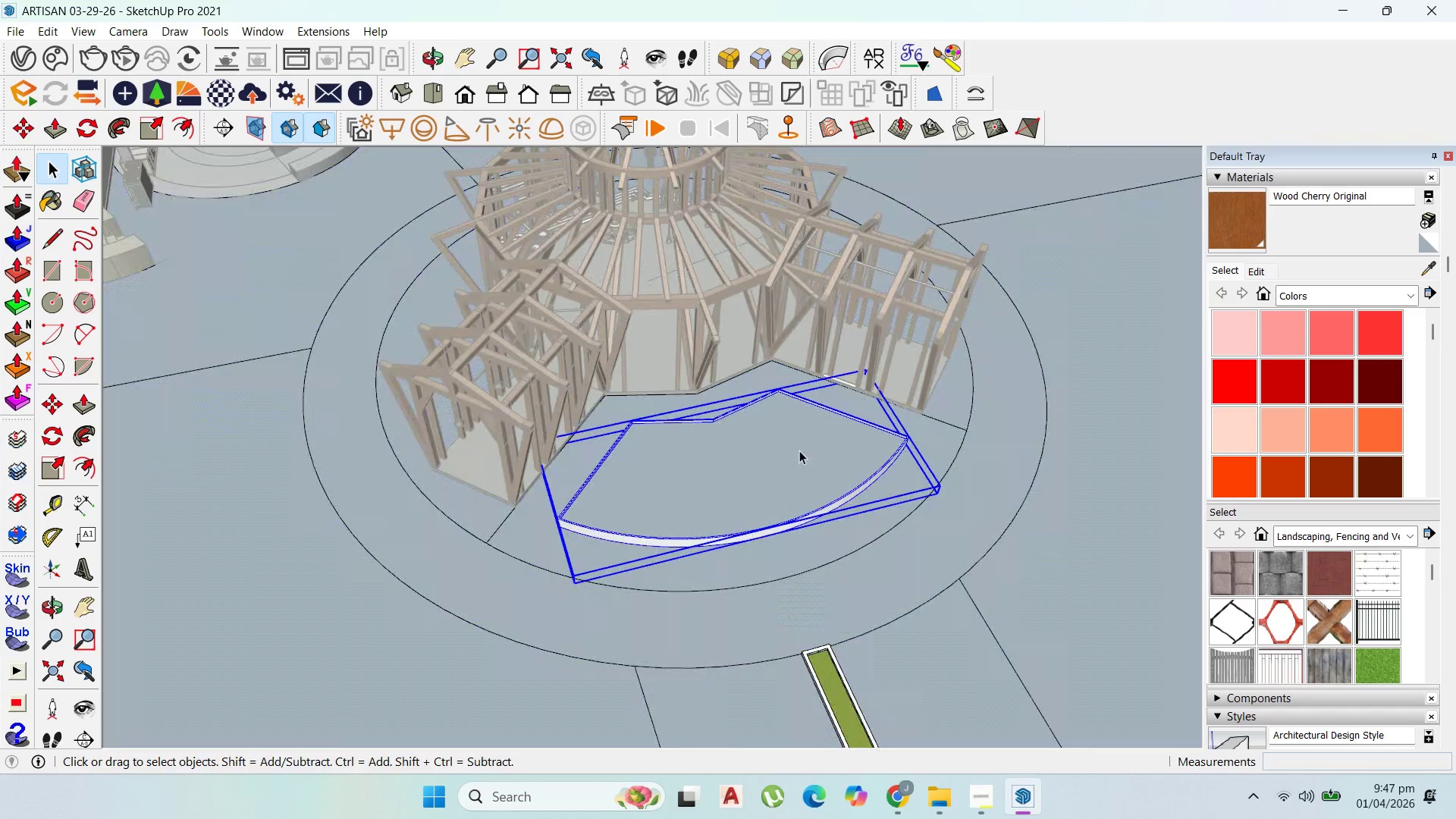 
left_click_drag(start_coordinate=[802, 450], to_coordinate=[798, 450])
 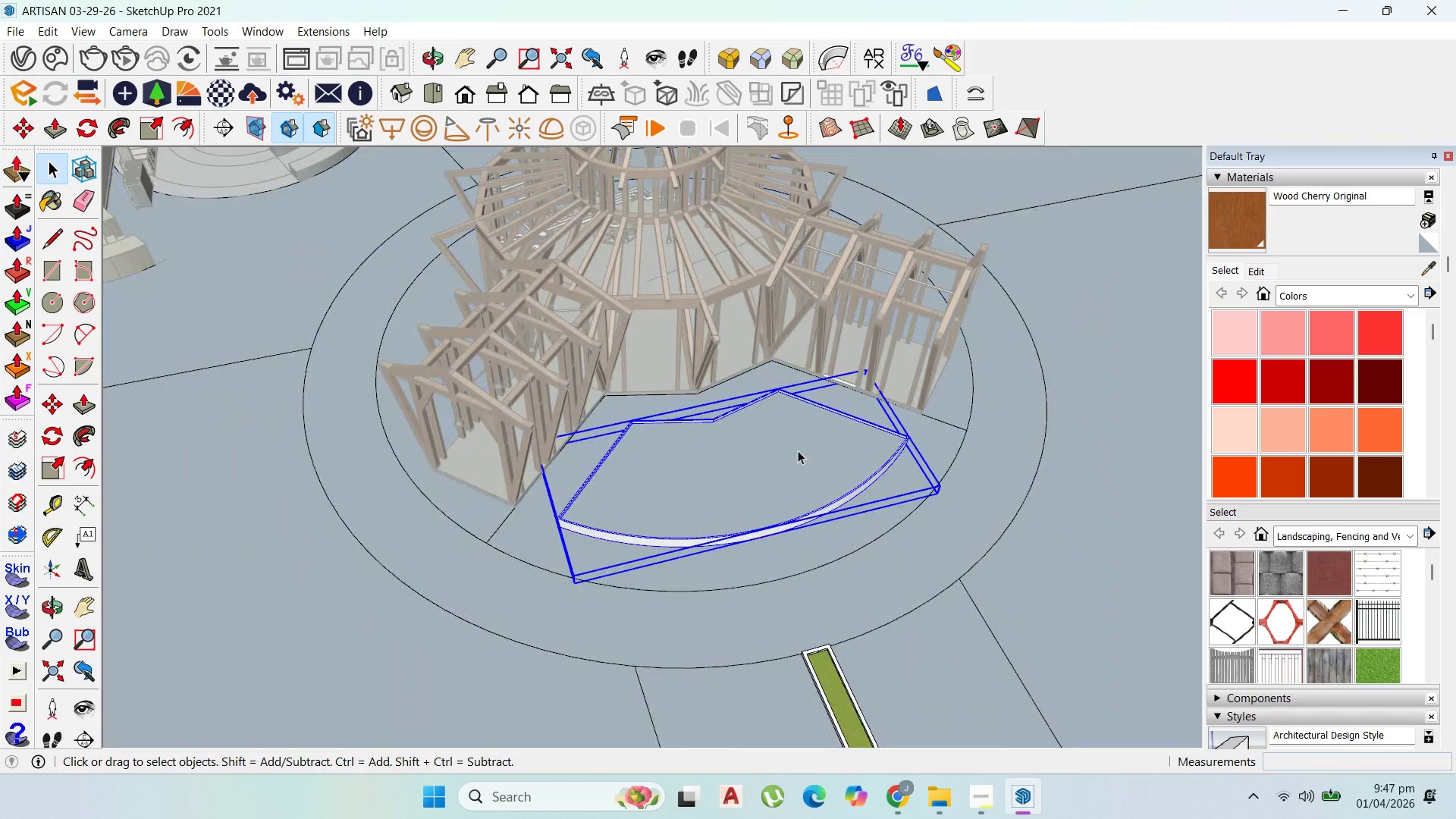 
scroll: coordinate [807, 469], scroll_direction: up, amount: 15.0
 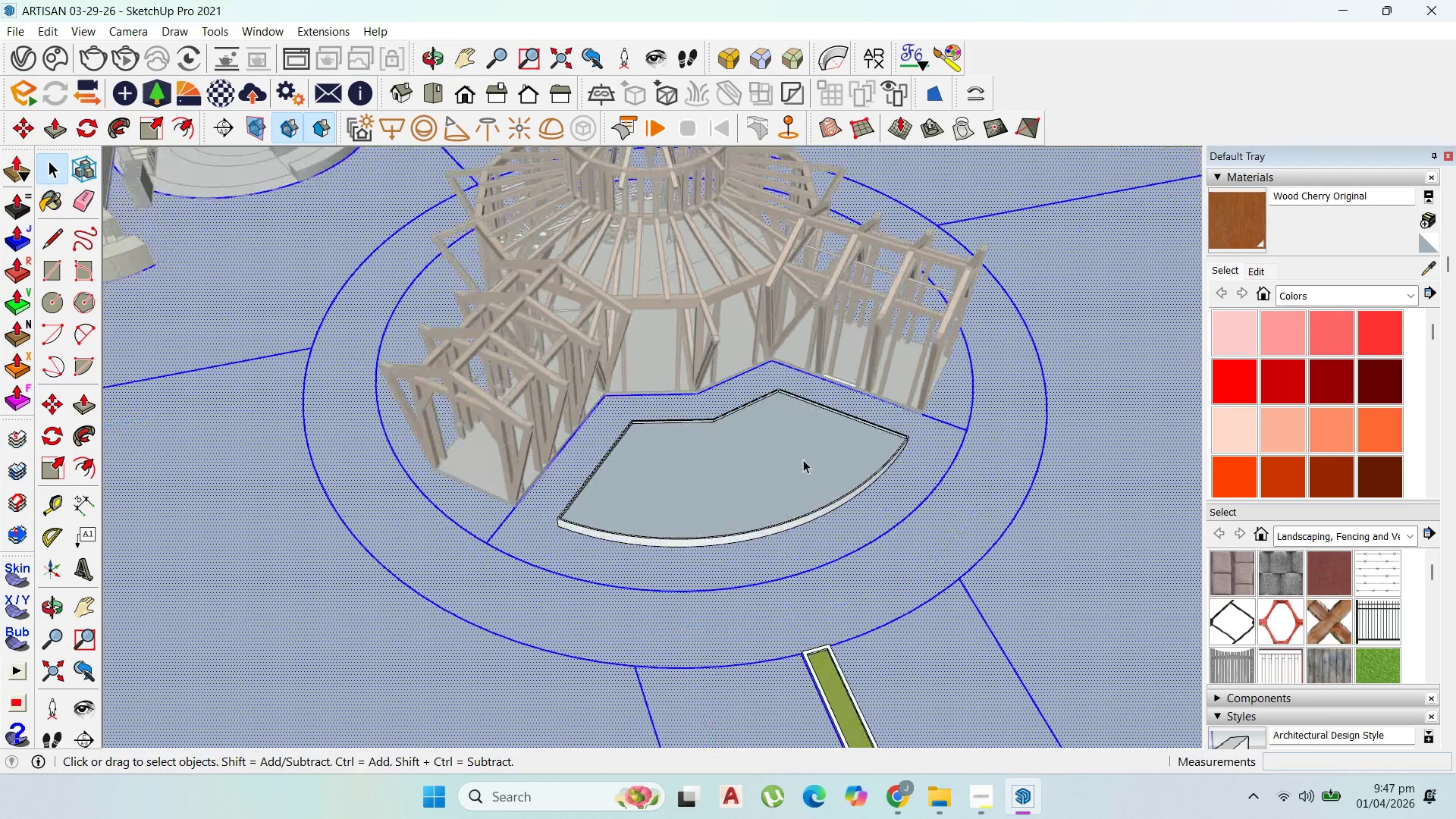 
triple_click([798, 450])
 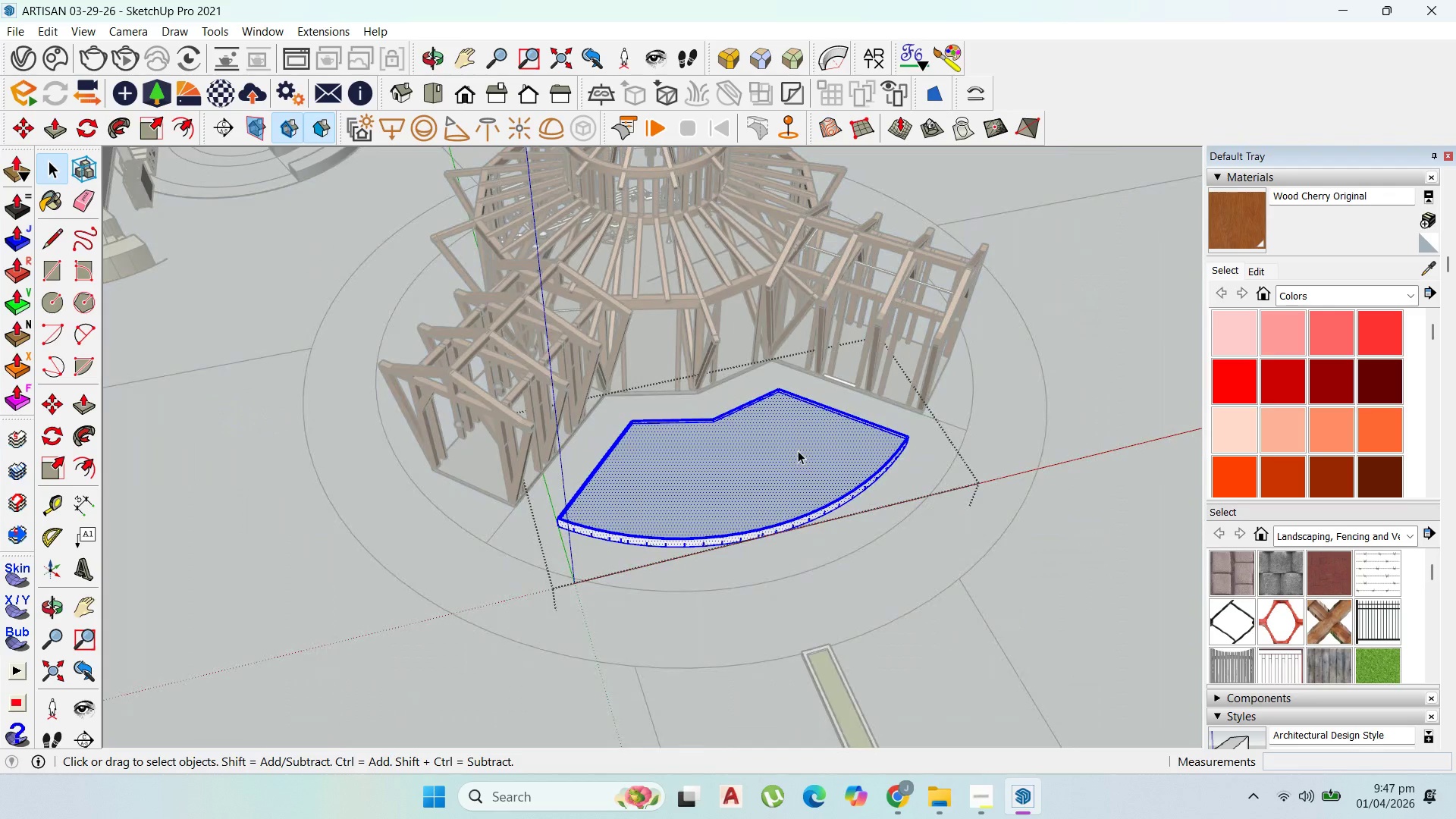 
left_click([798, 450])
 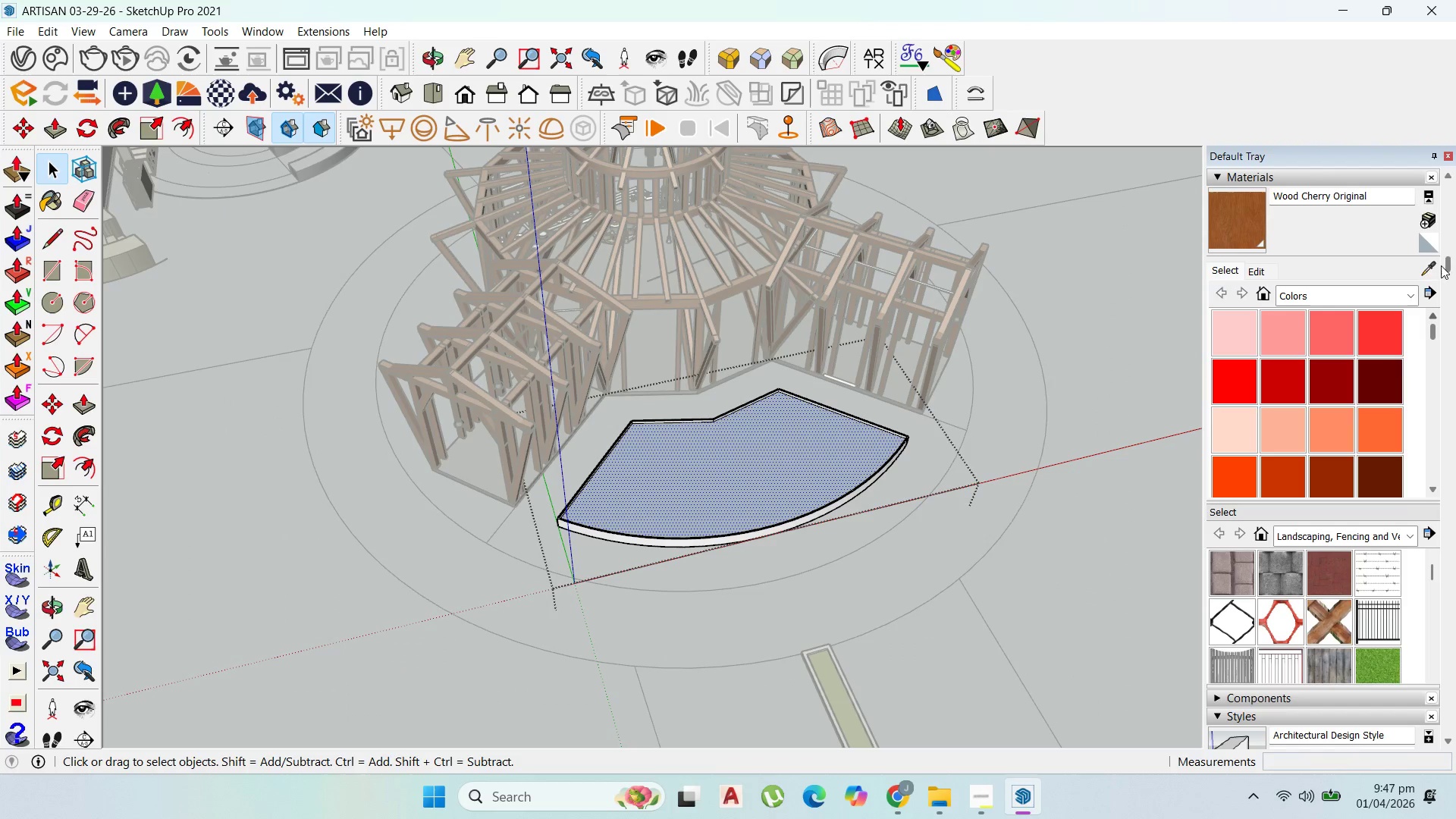 
left_click_drag(start_coordinate=[1426, 271], to_coordinate=[1420, 271])
 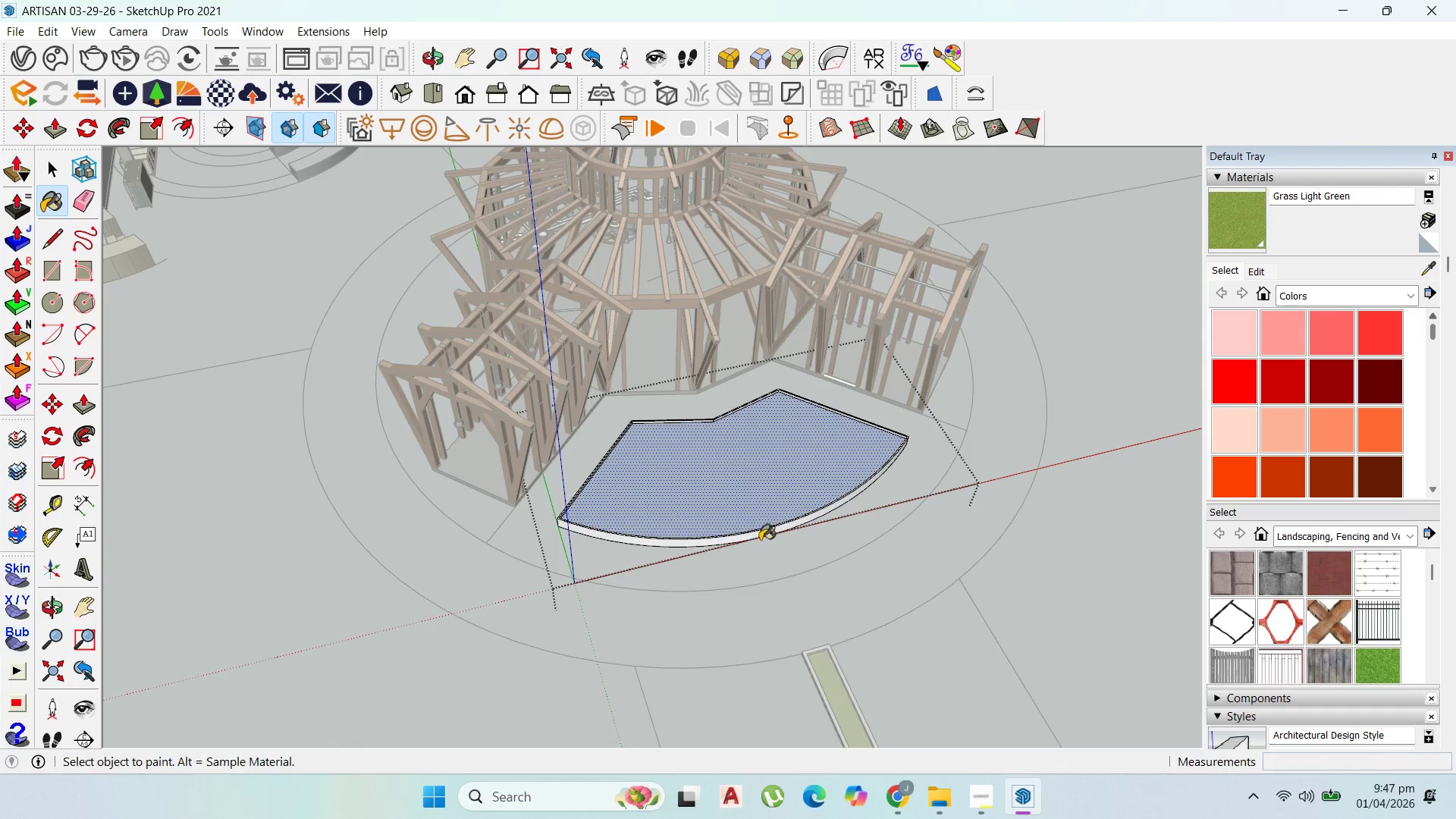 
double_click([734, 460])
 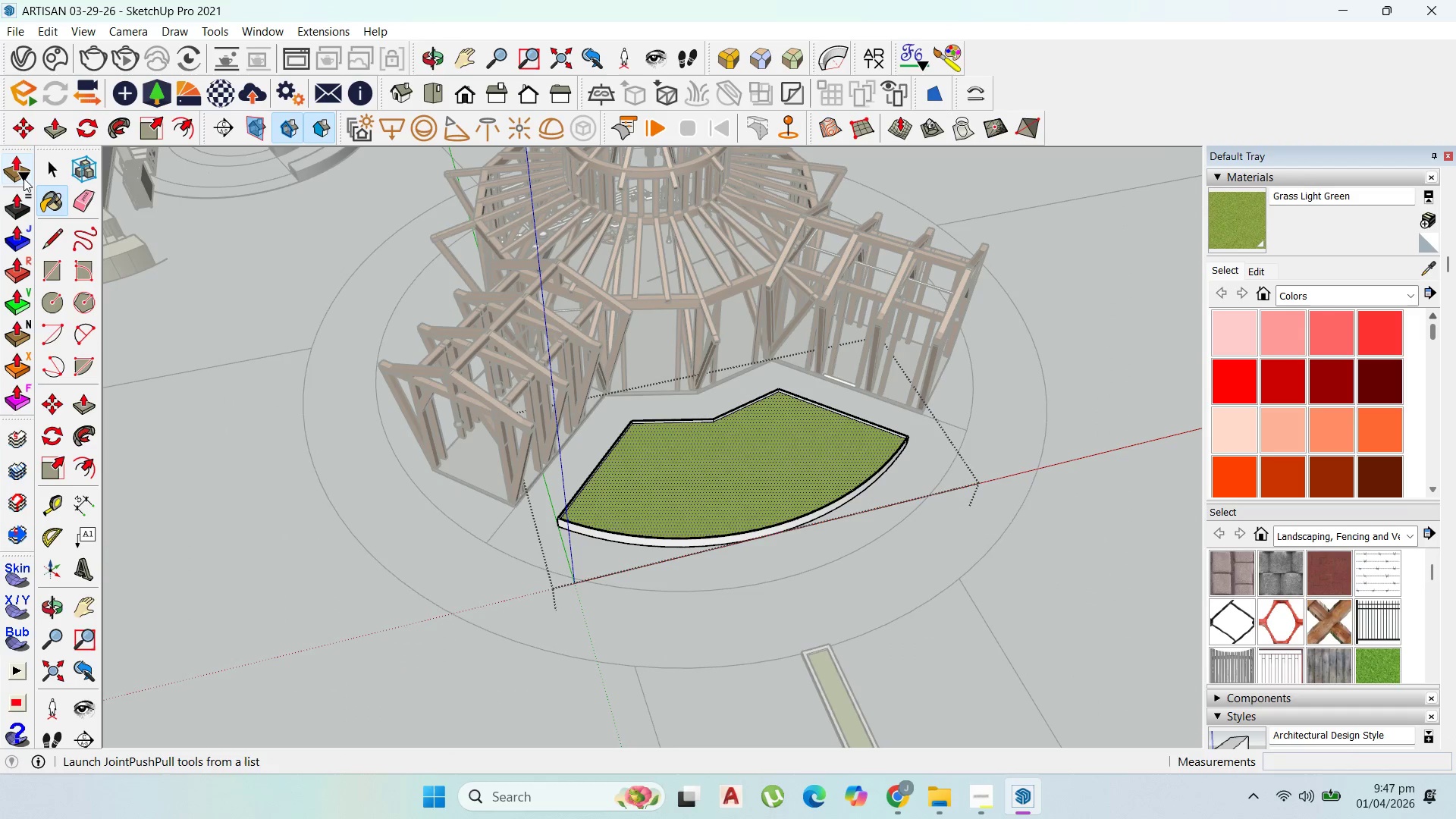 
left_click([46, 167])
 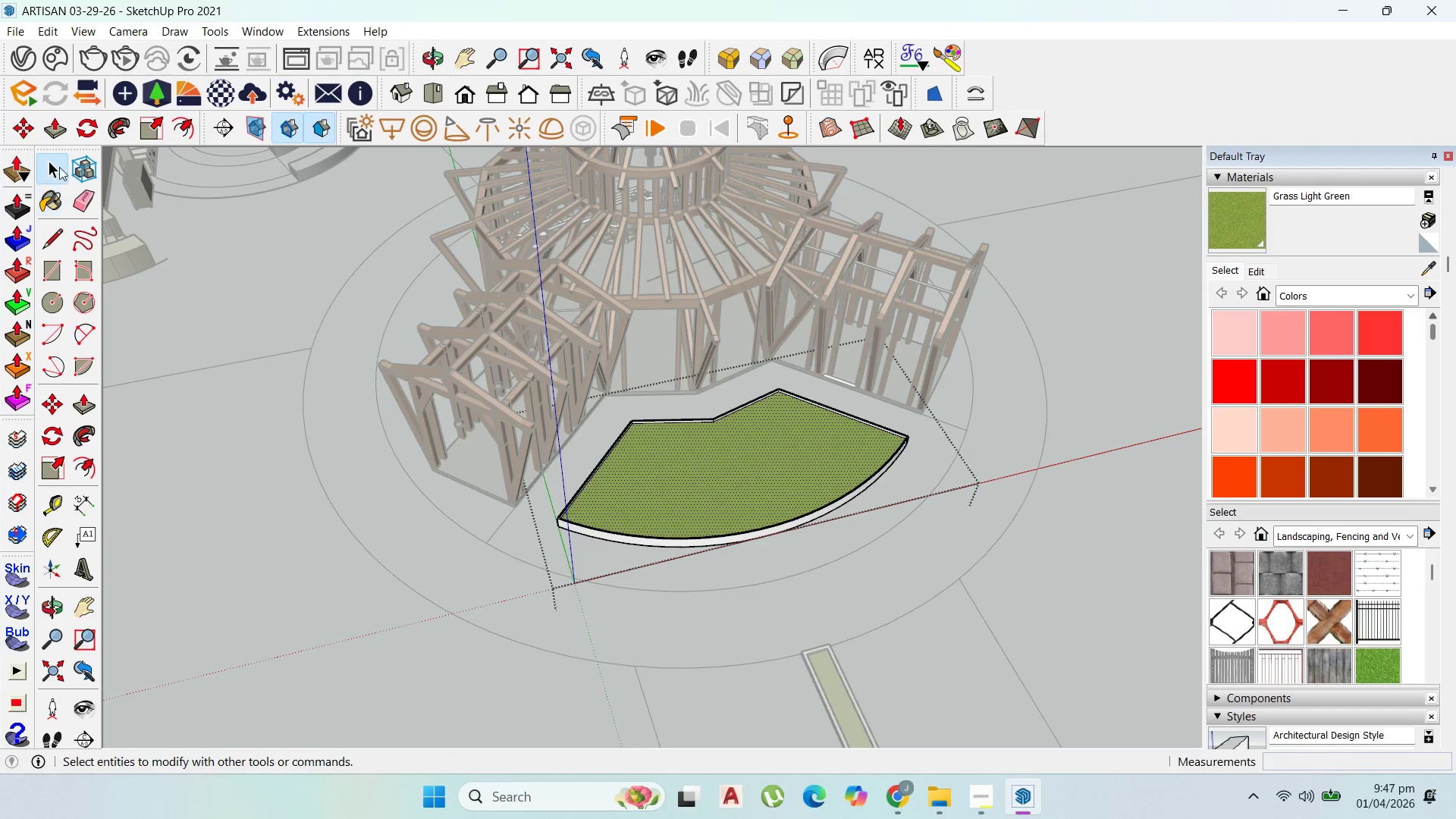 
key(Escape)
 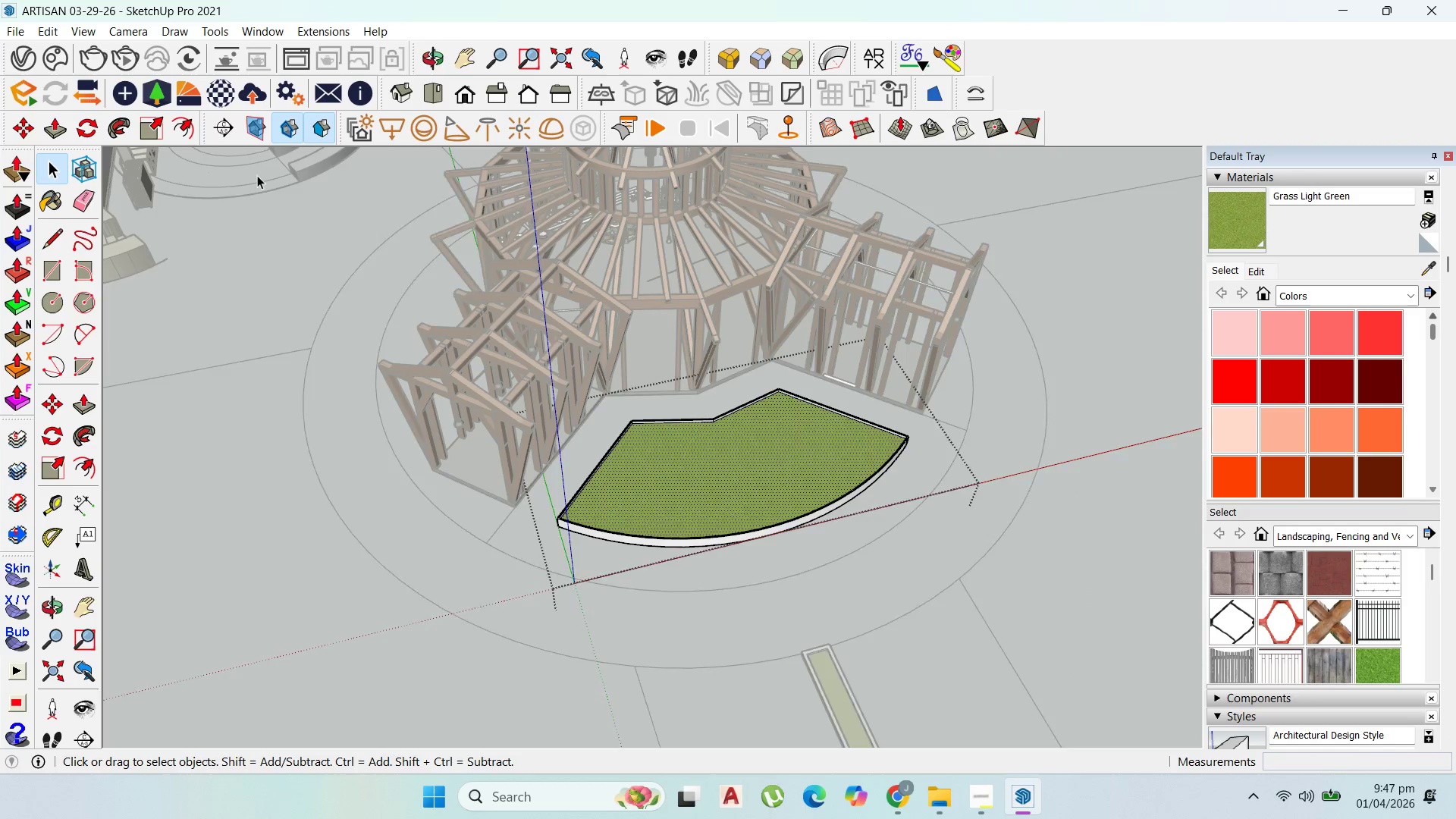 
key(Escape)
 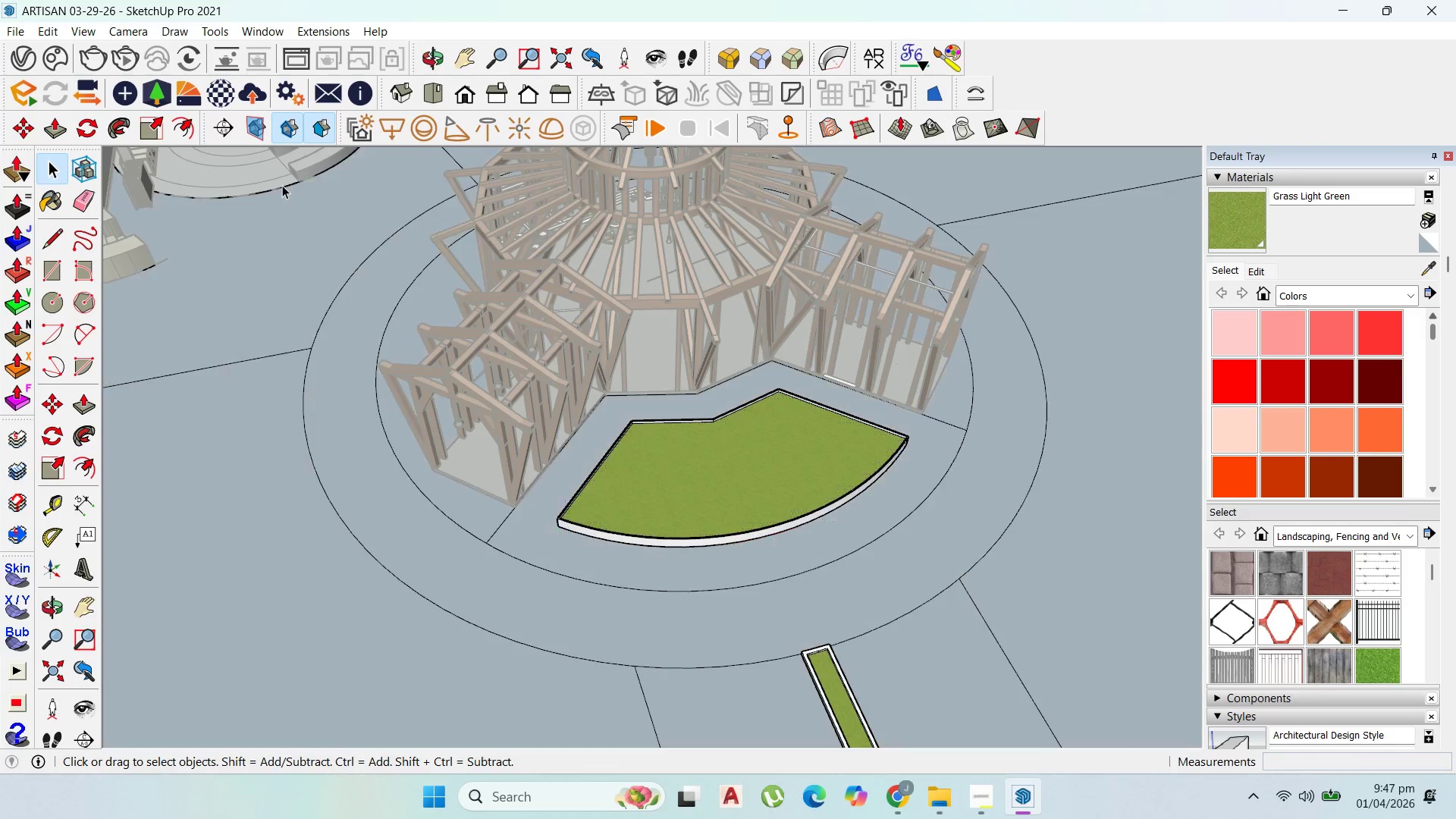 
key(Escape)
 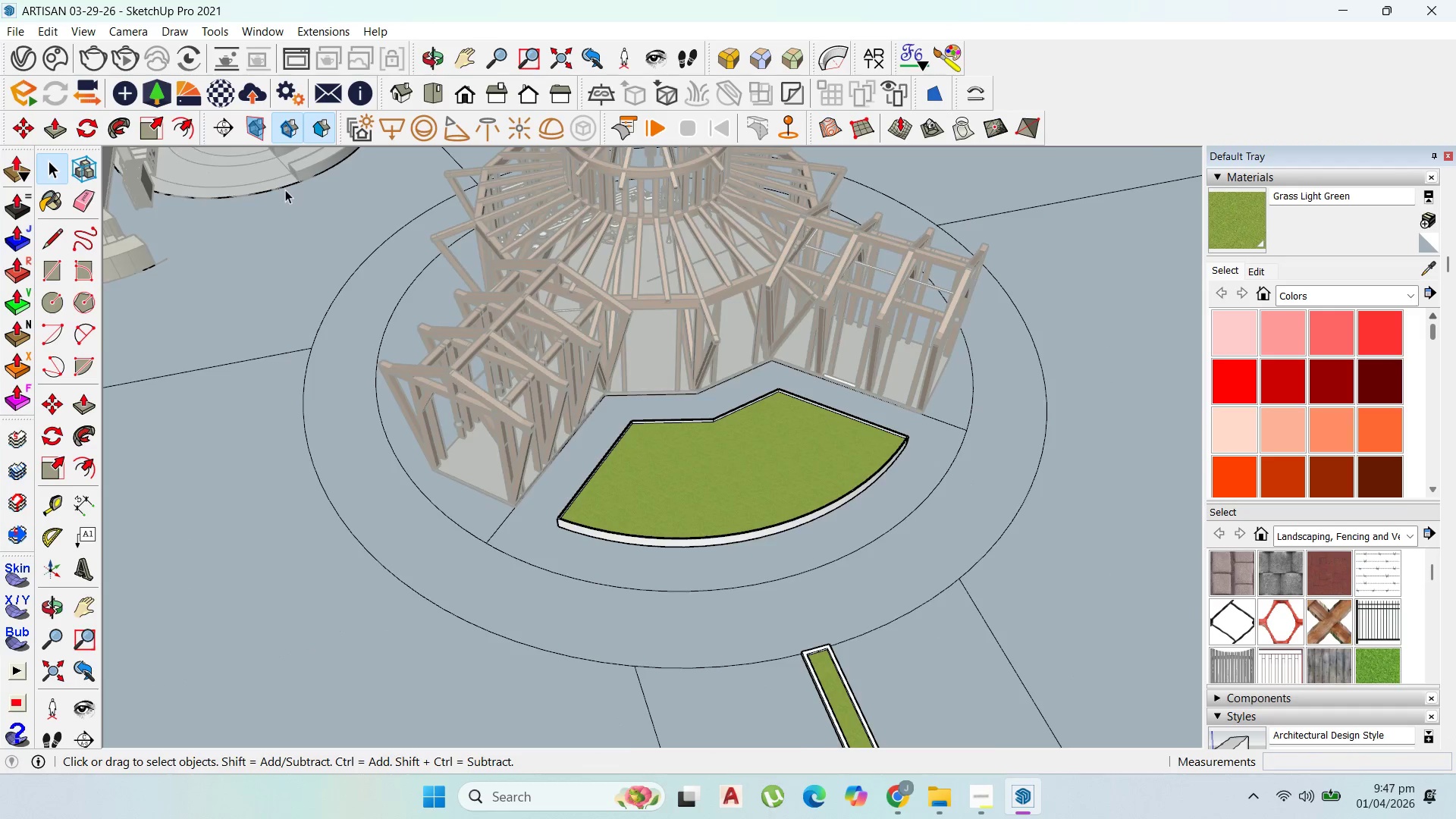 
key(Escape)
 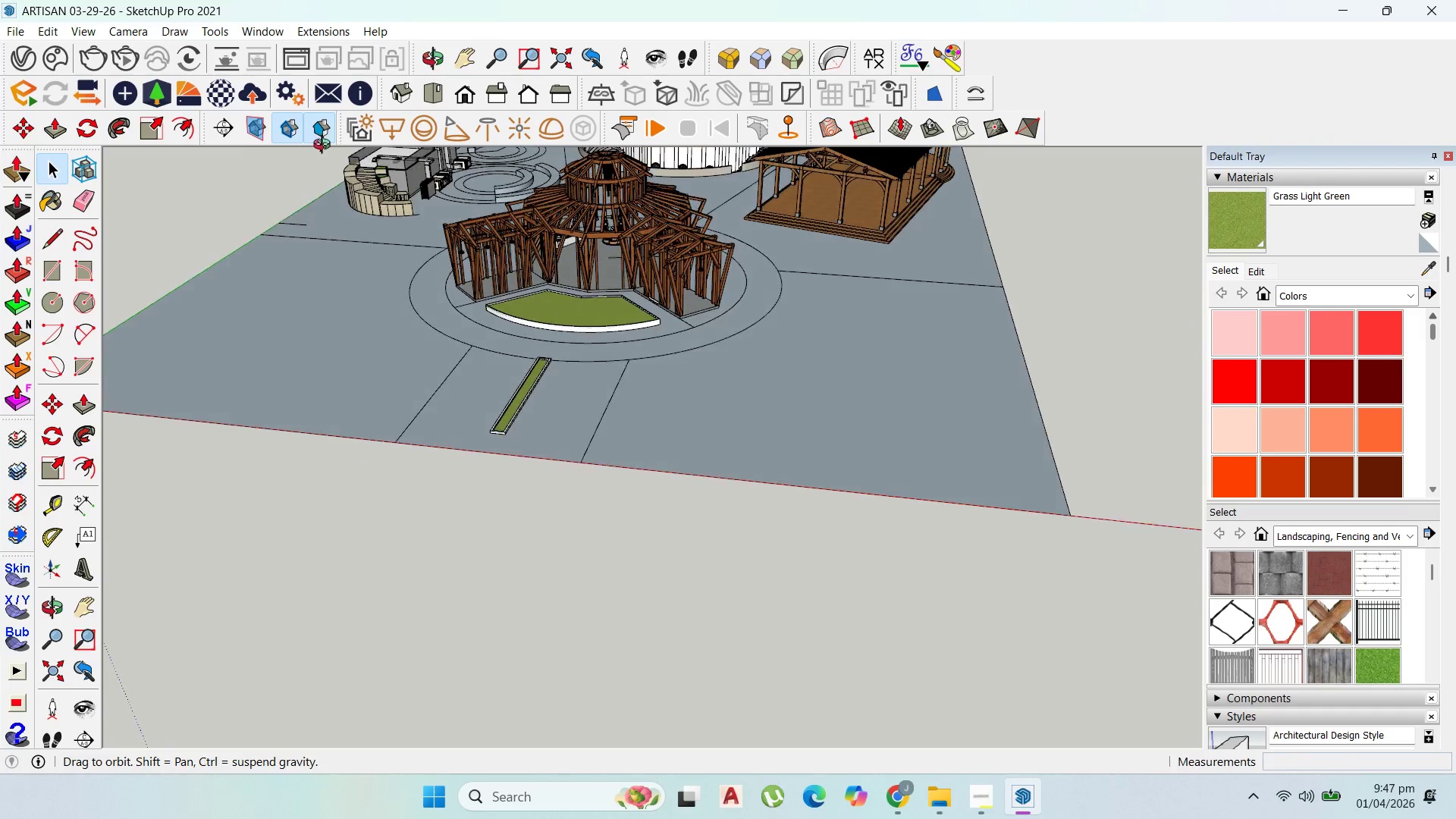 
scroll: coordinate [551, 290], scroll_direction: down, amount: 10.0
 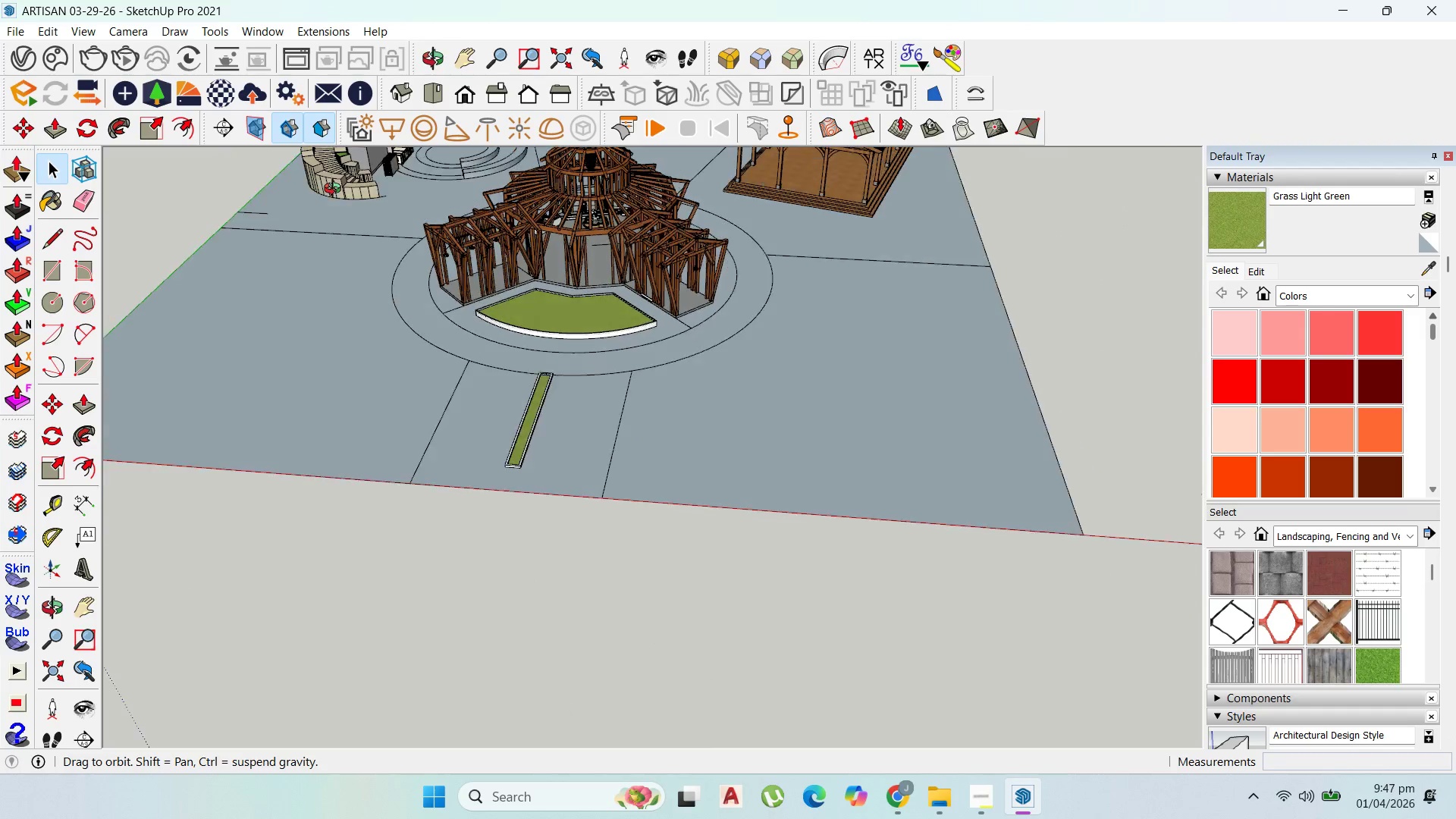 
scroll: coordinate [361, 199], scroll_direction: up, amount: 9.0
 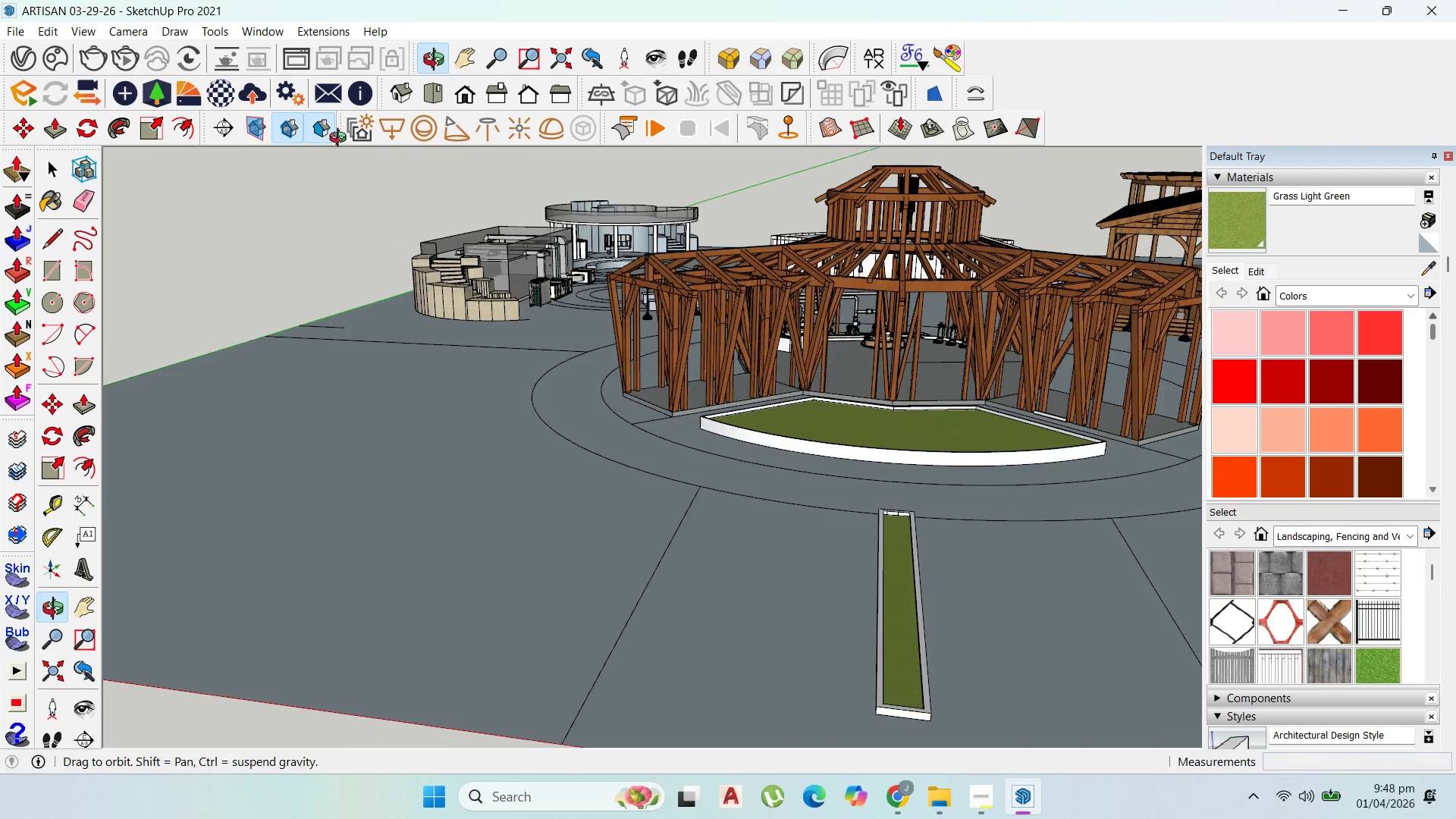 
scroll: coordinate [354, 170], scroll_direction: down, amount: 1.0
 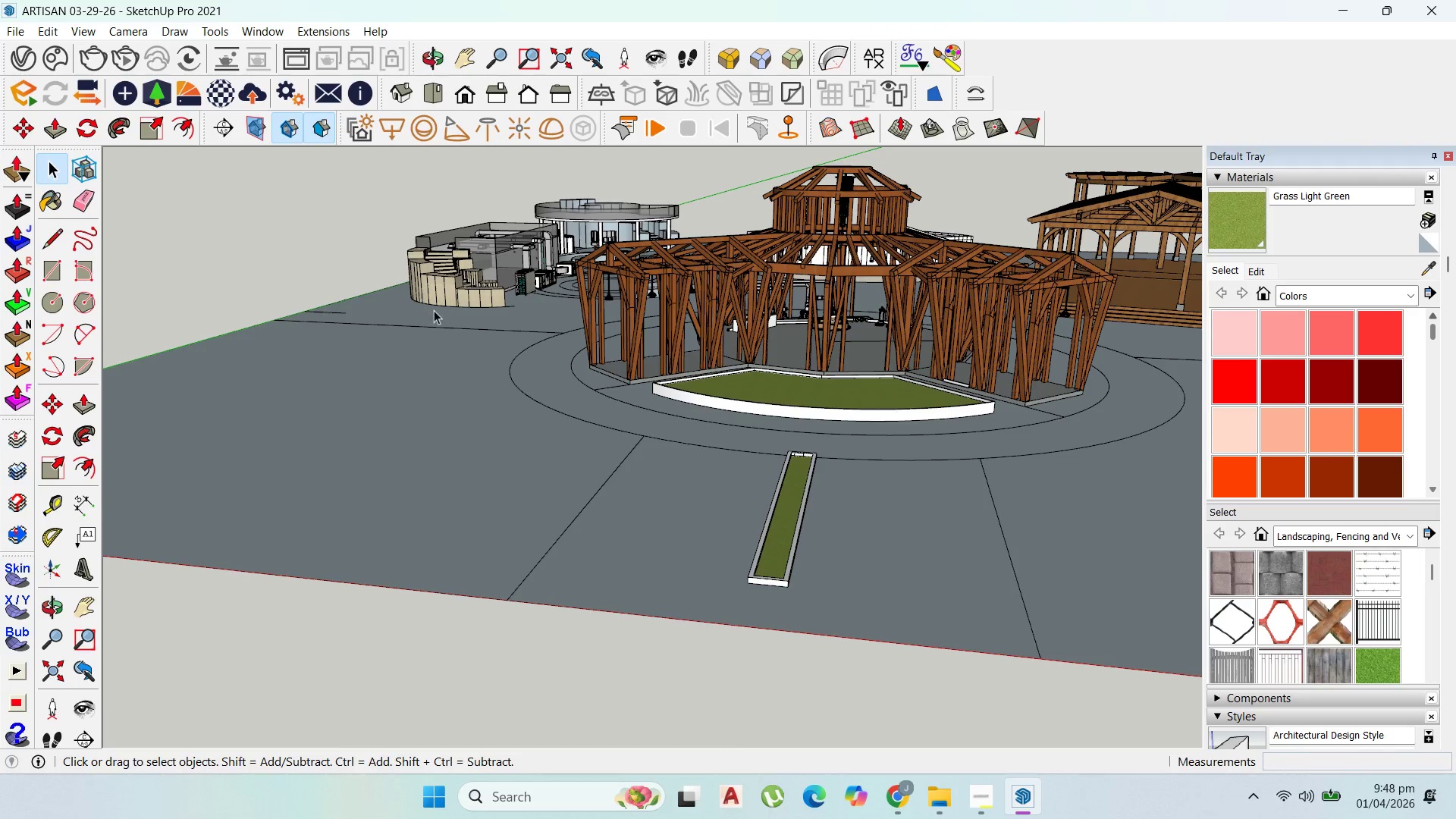 
scroll: coordinate [647, 444], scroll_direction: up, amount: 2.0
 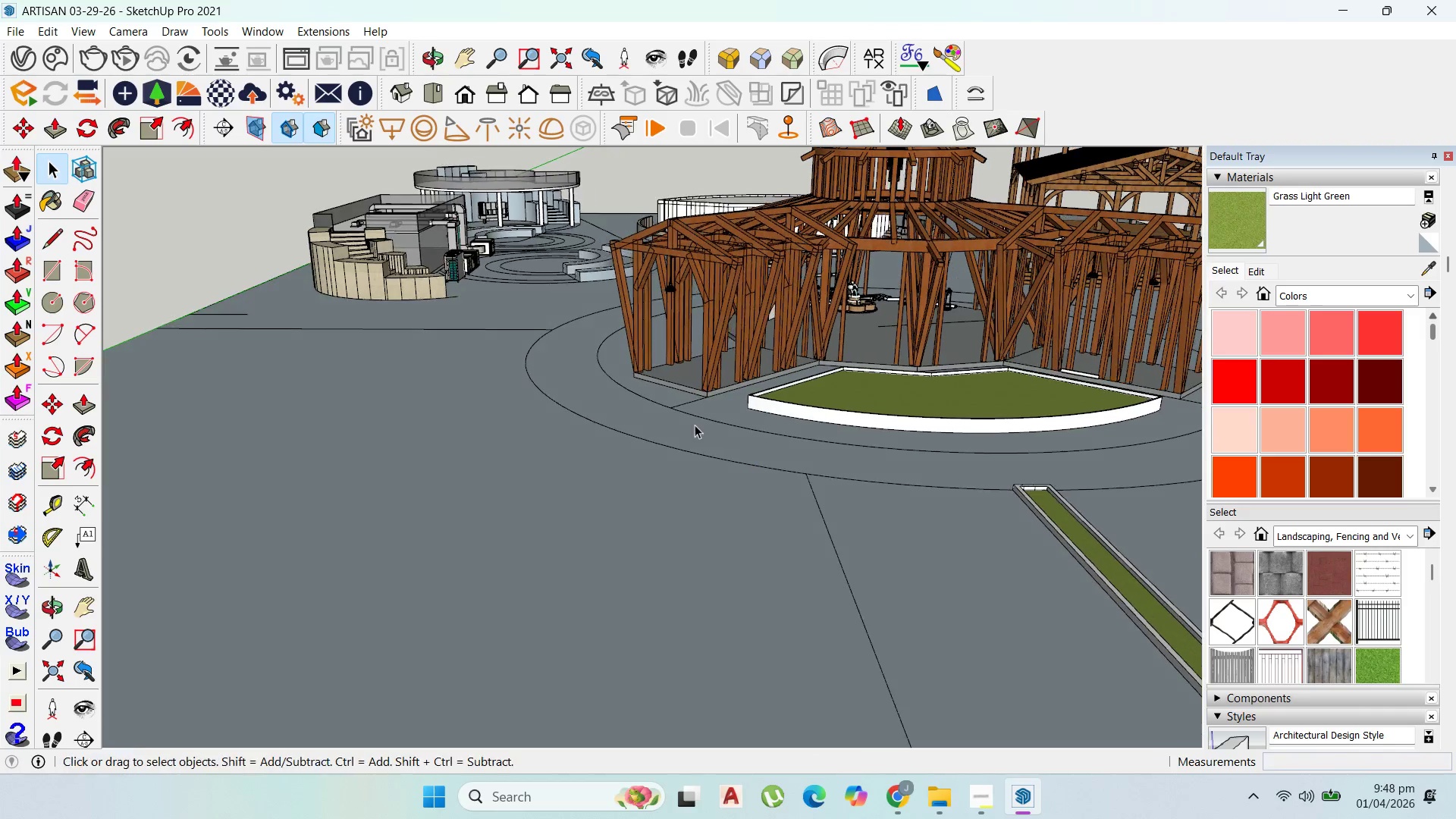 
scroll: coordinate [396, 394], scroll_direction: down, amount: 2.0
 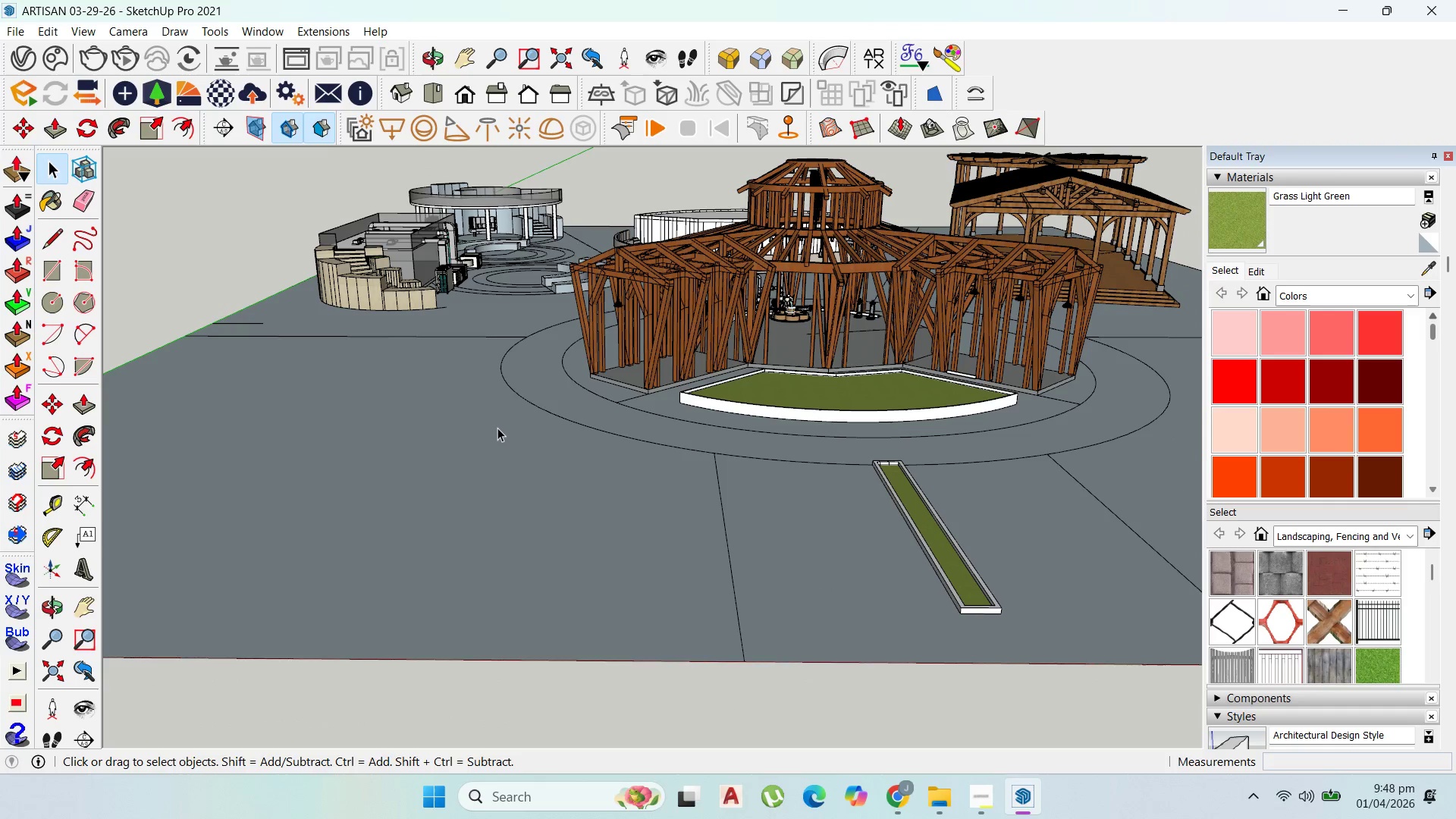 
double_click([497, 428])
 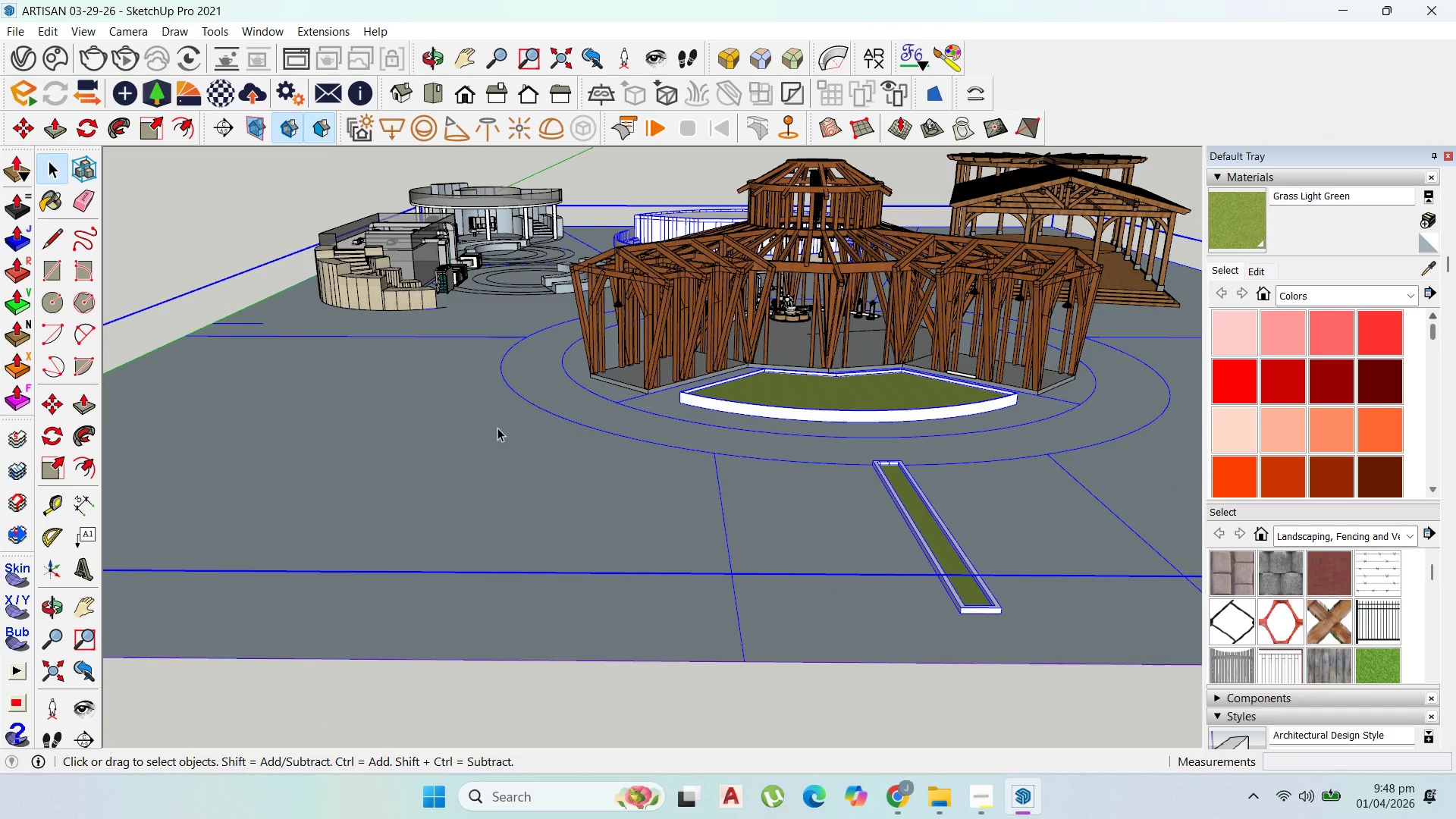 
triple_click([497, 428])
 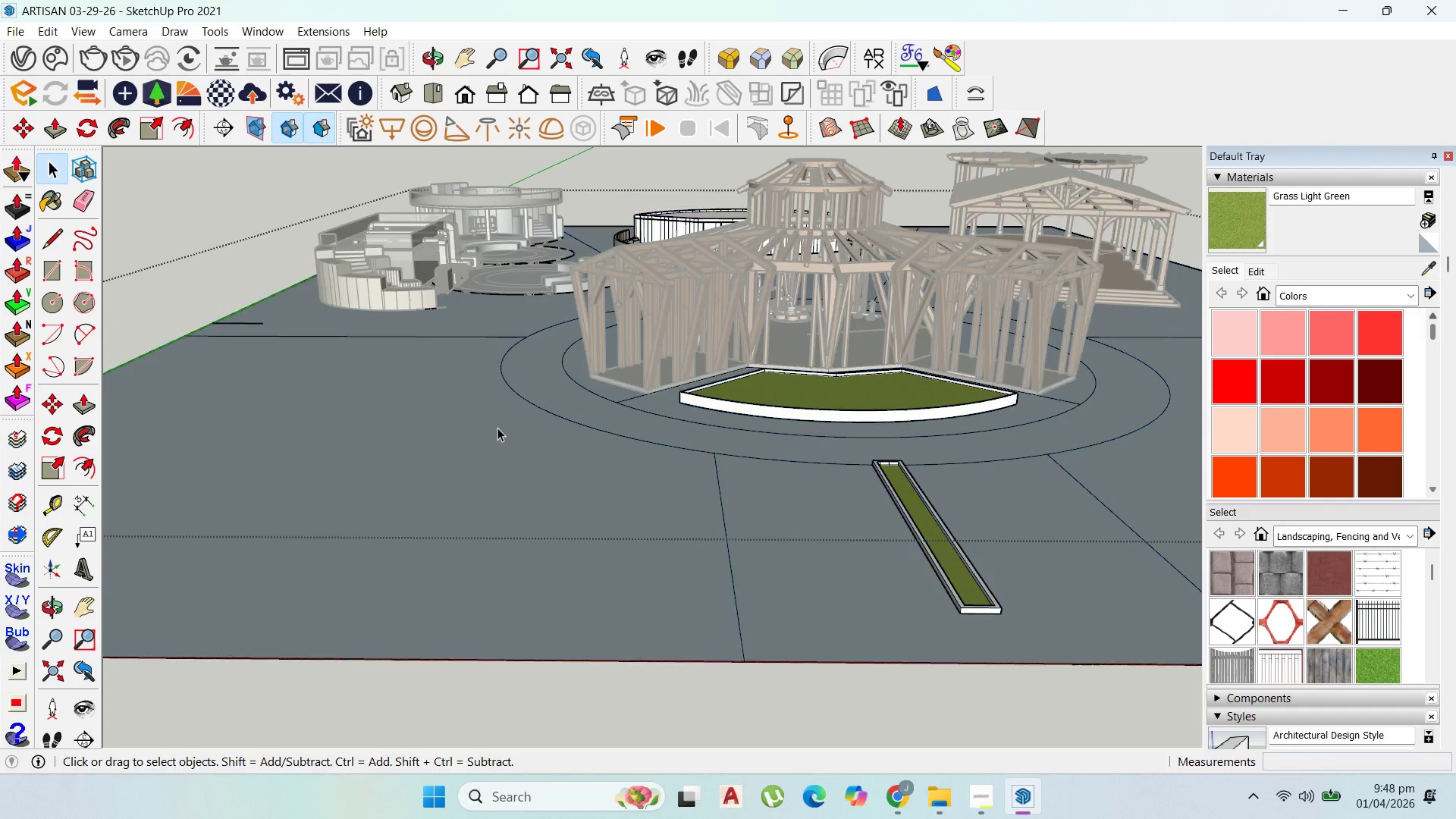 
triple_click([497, 428])
 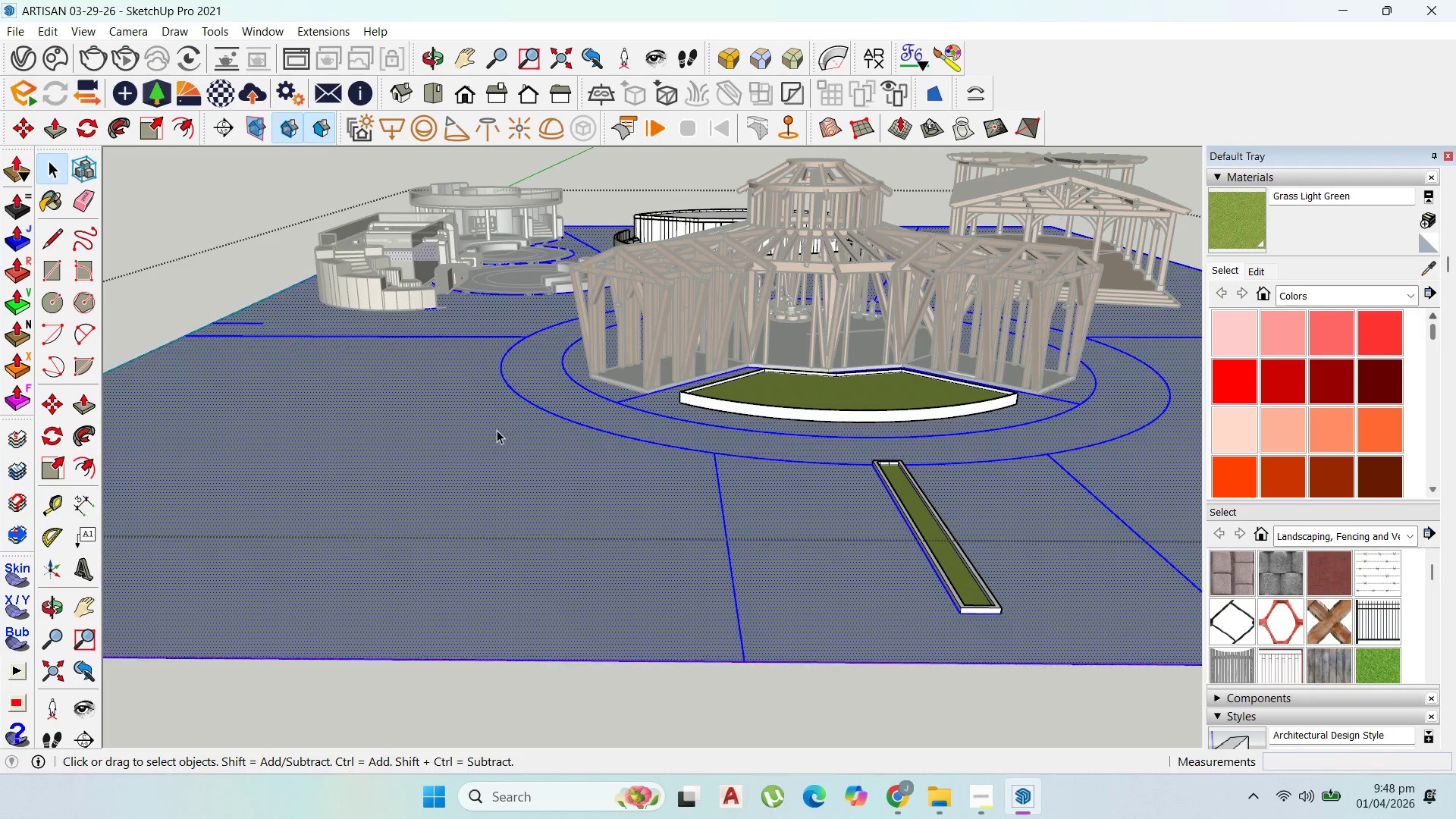 
triple_click([497, 430])
 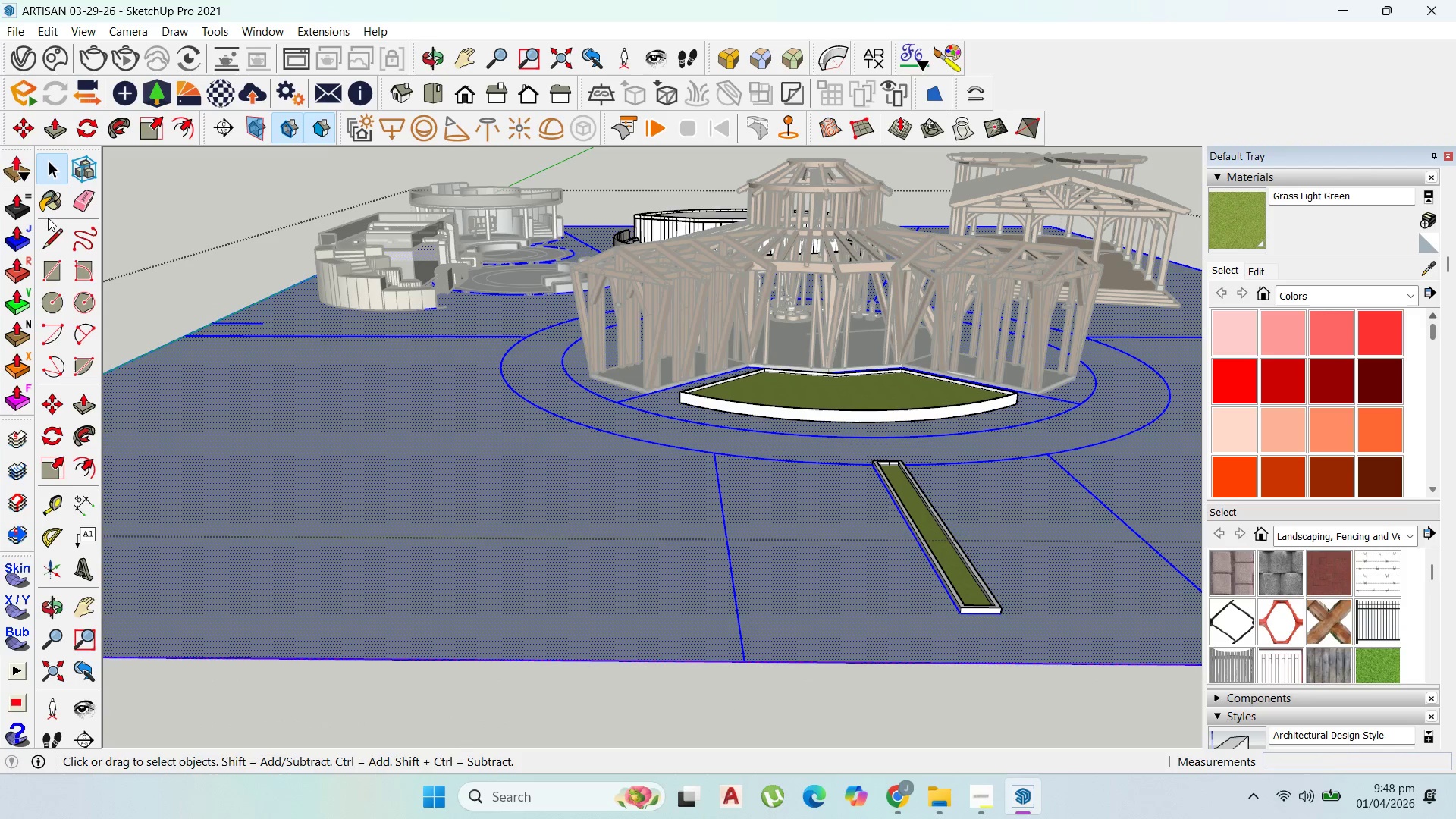 
left_click([56, 236])
 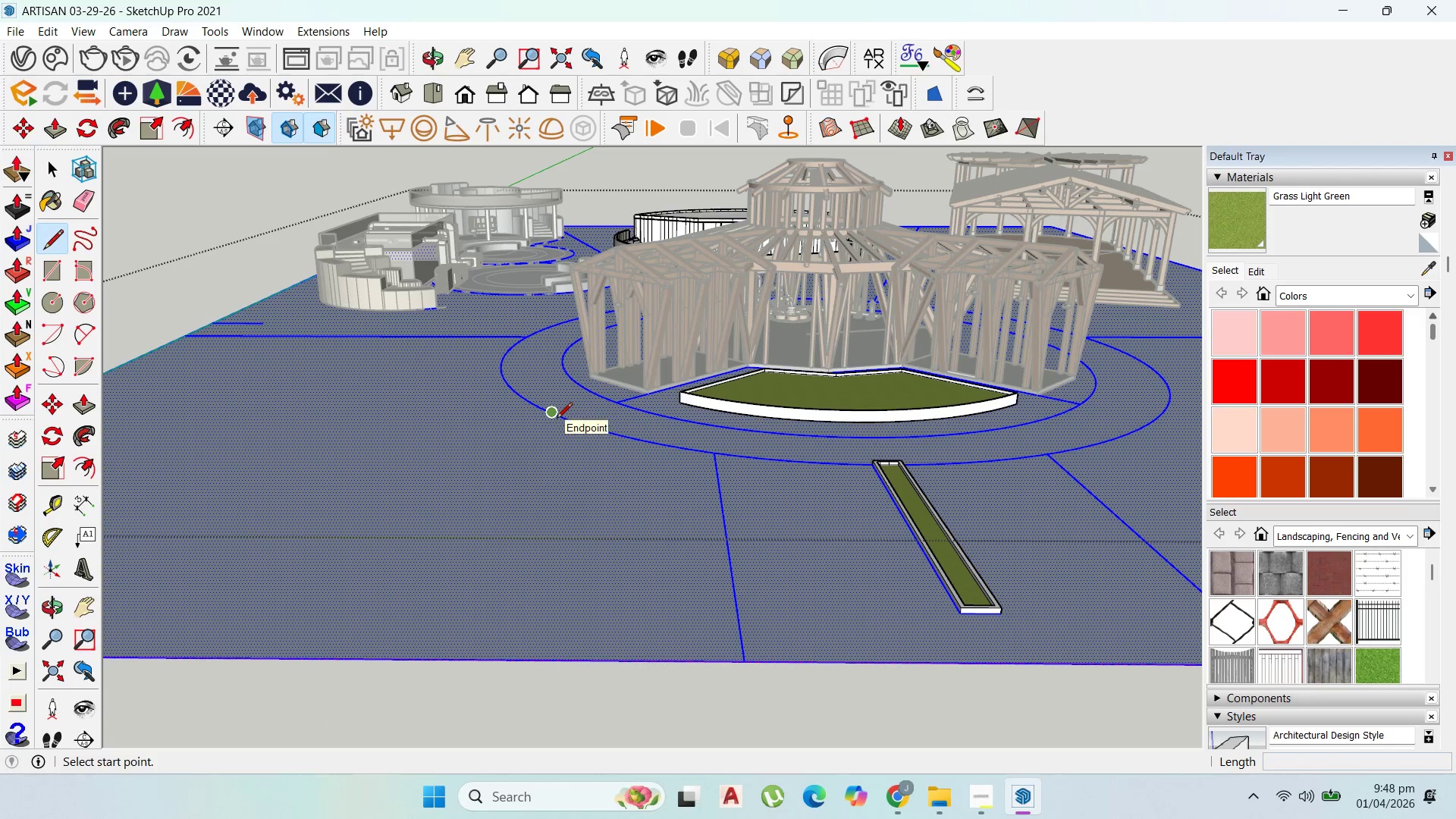 
left_click([557, 419])
 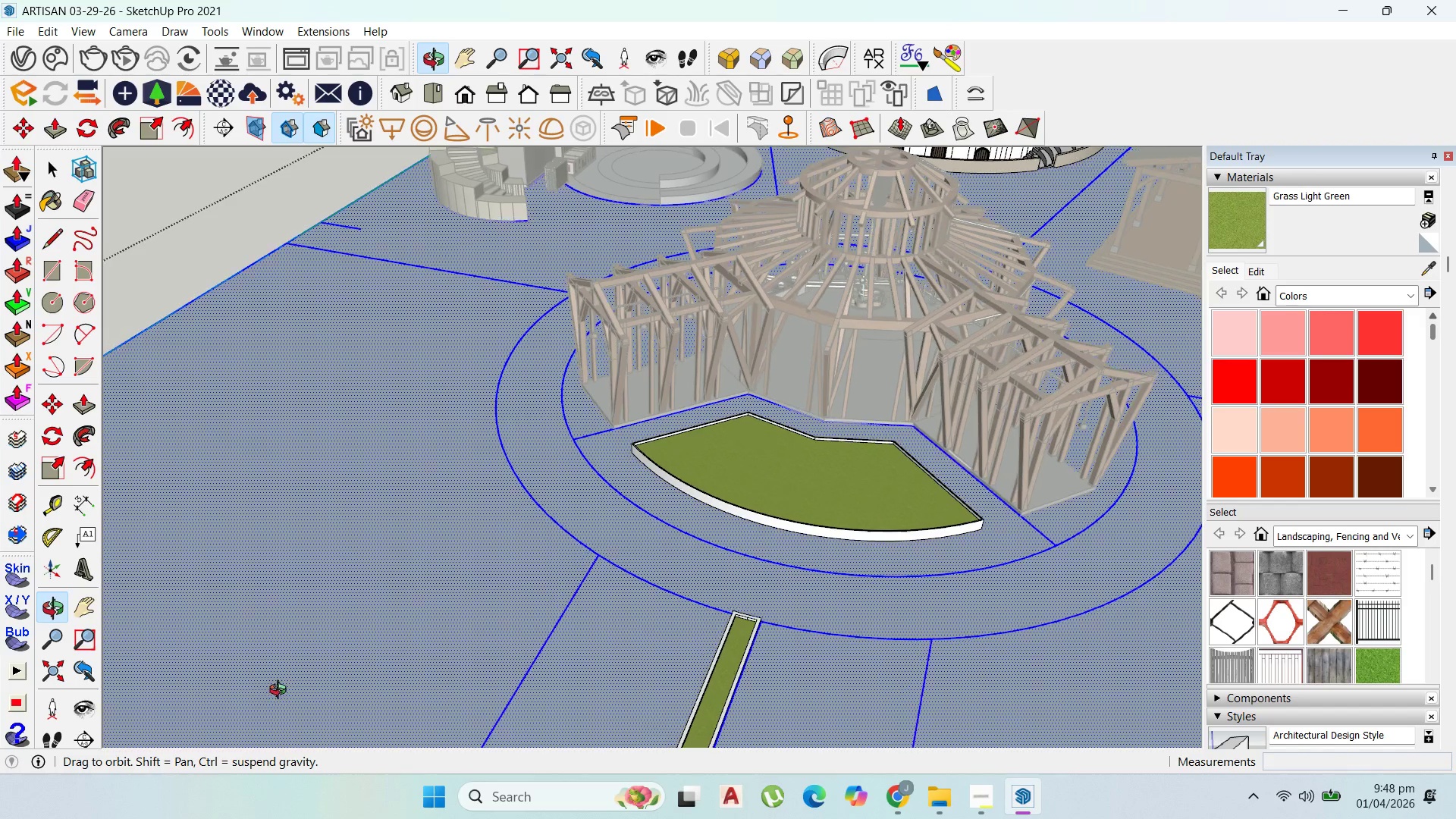 
scroll: coordinate [420, 602], scroll_direction: down, amount: 1.0
 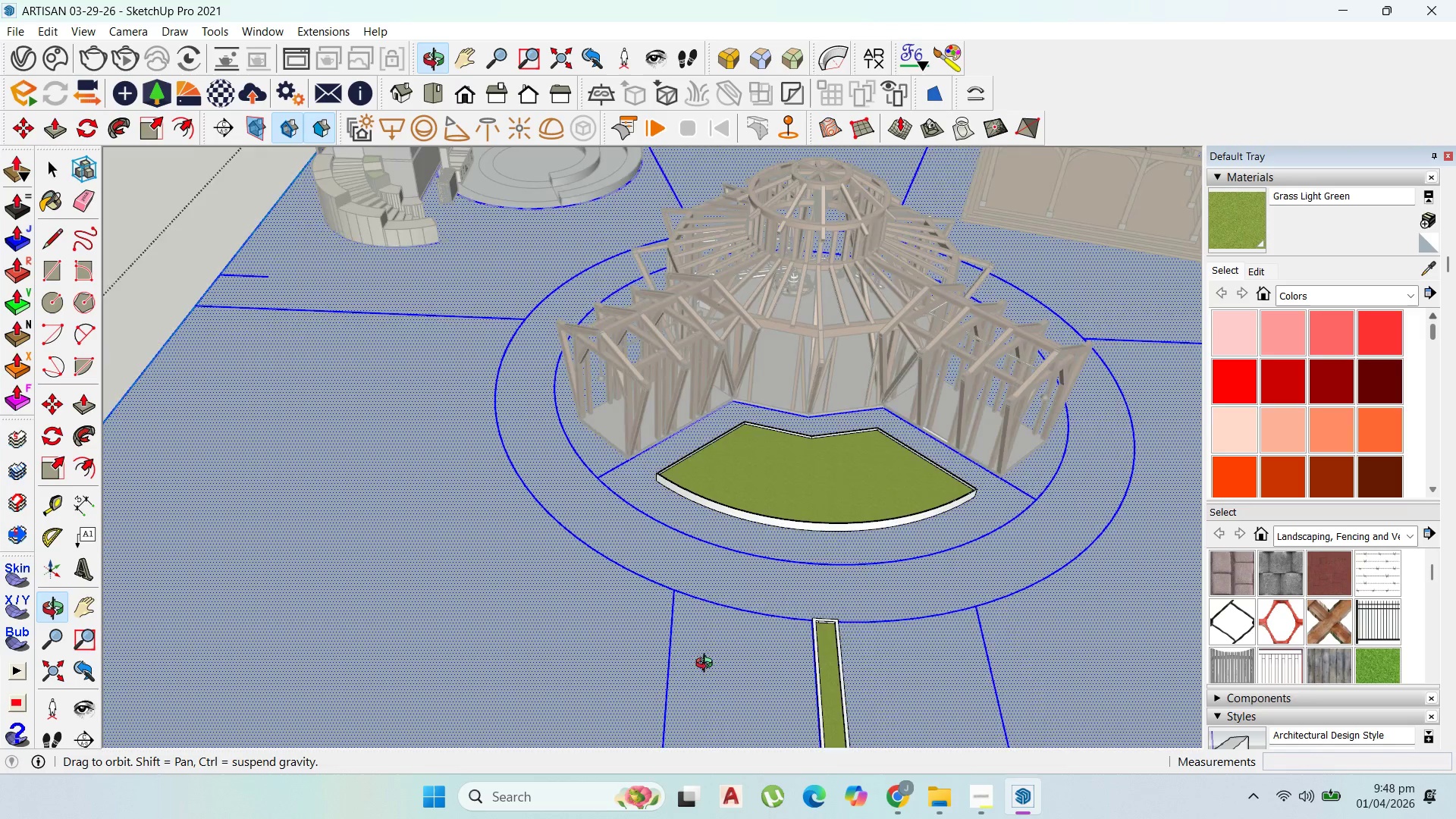 
key(Escape)
 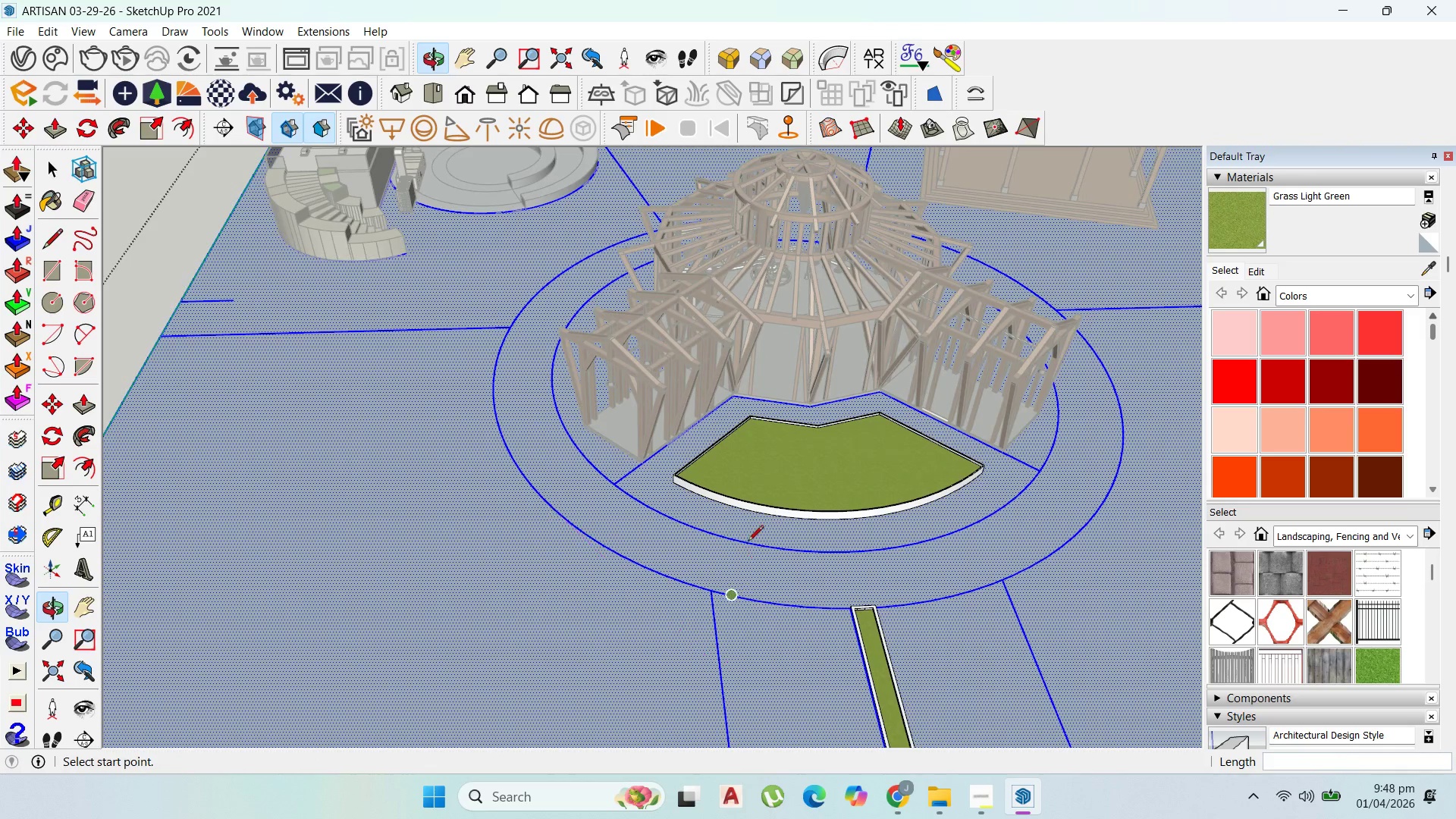 
scroll: coordinate [748, 519], scroll_direction: down, amount: 6.0
 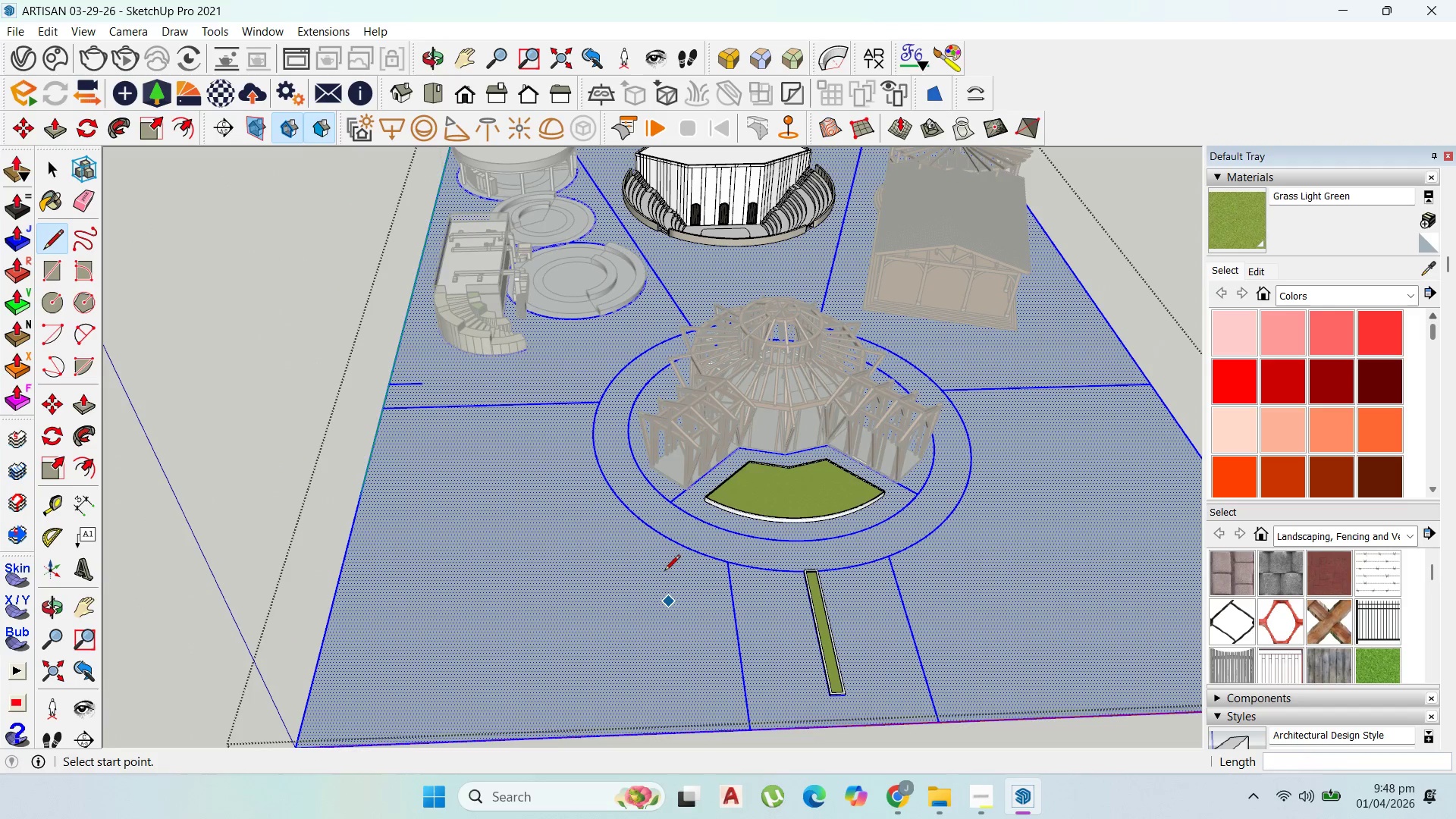 
key(Escape)
 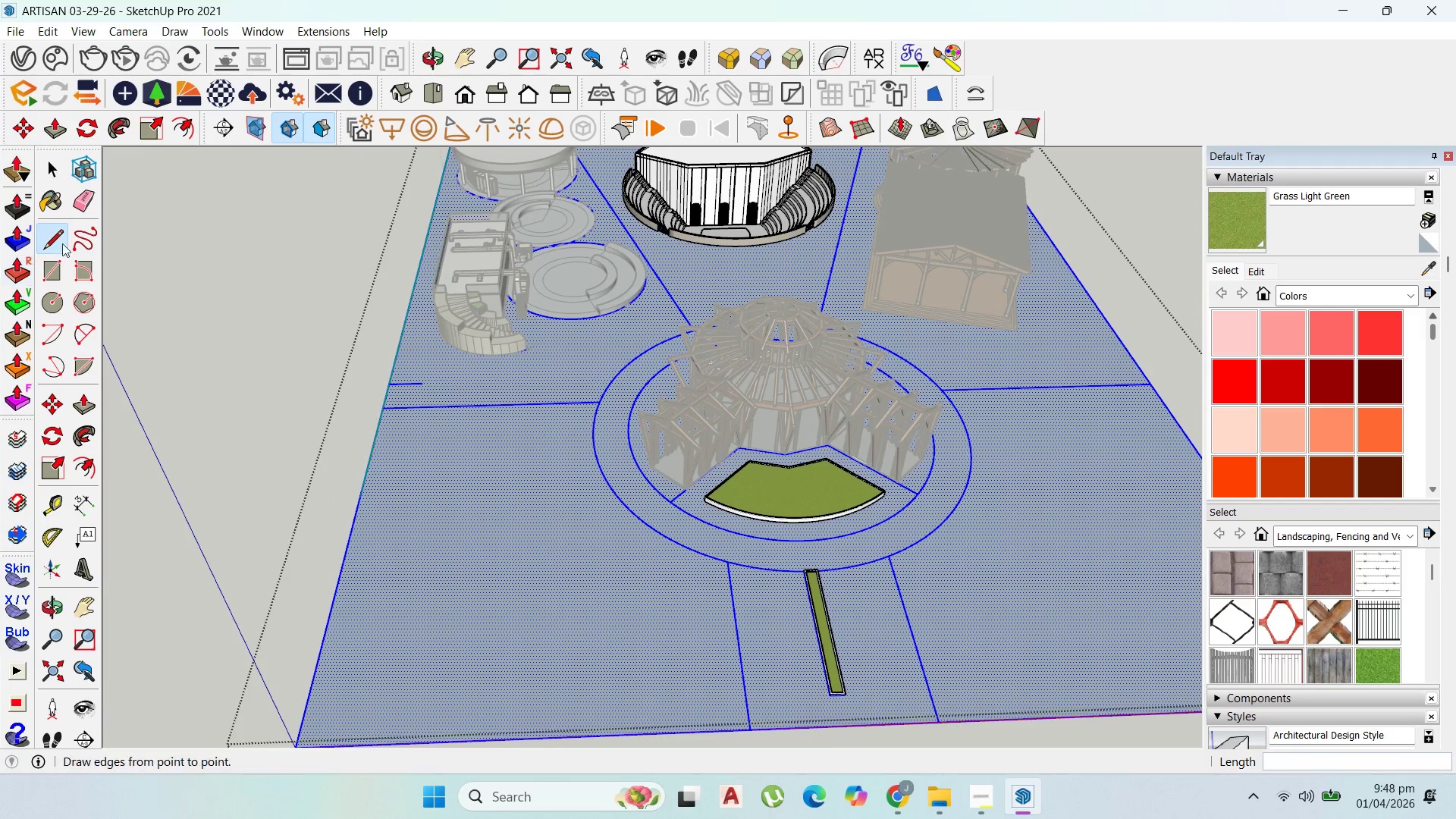 
wait(10.05)
 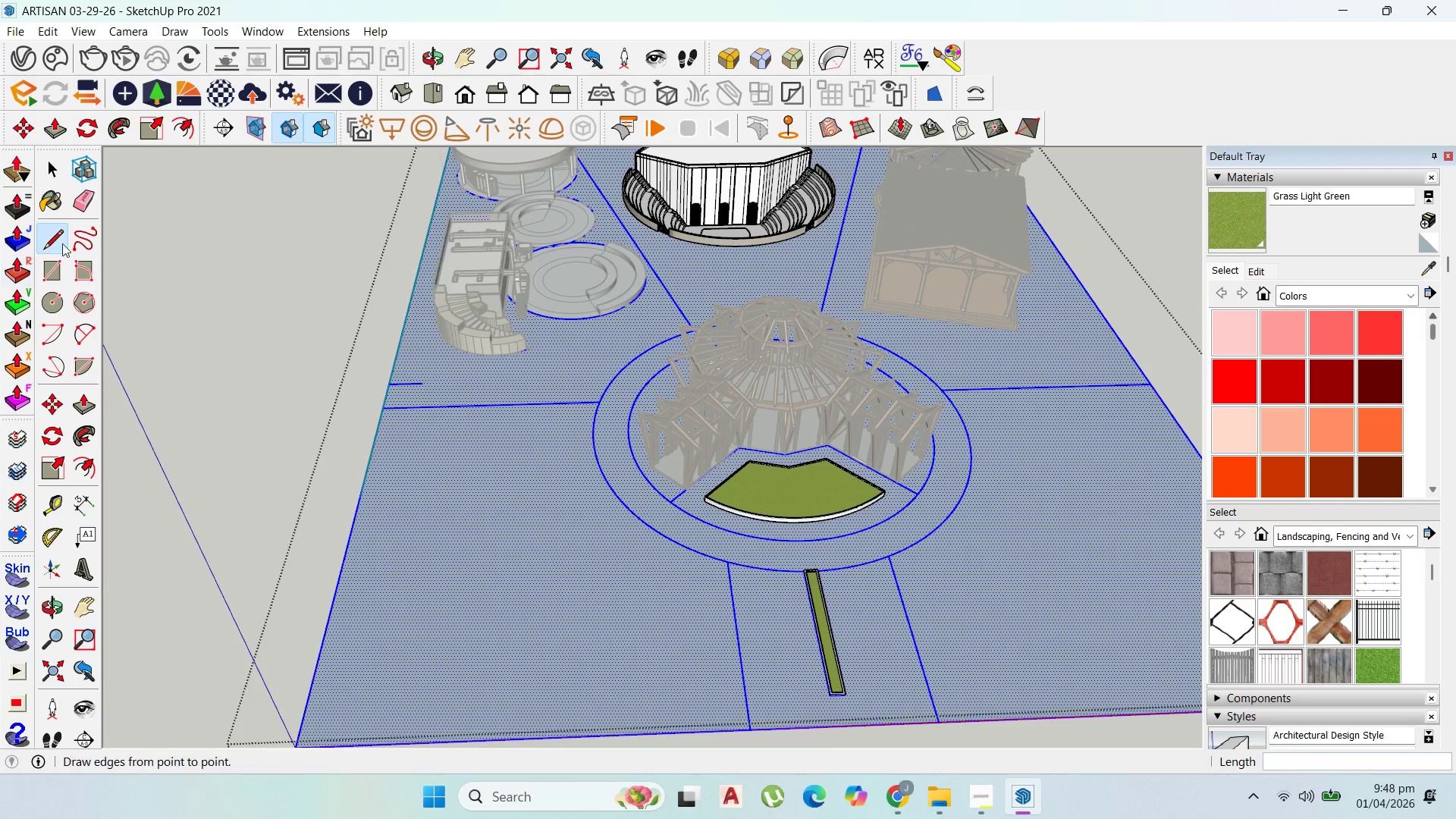 
left_click([49, 163])
 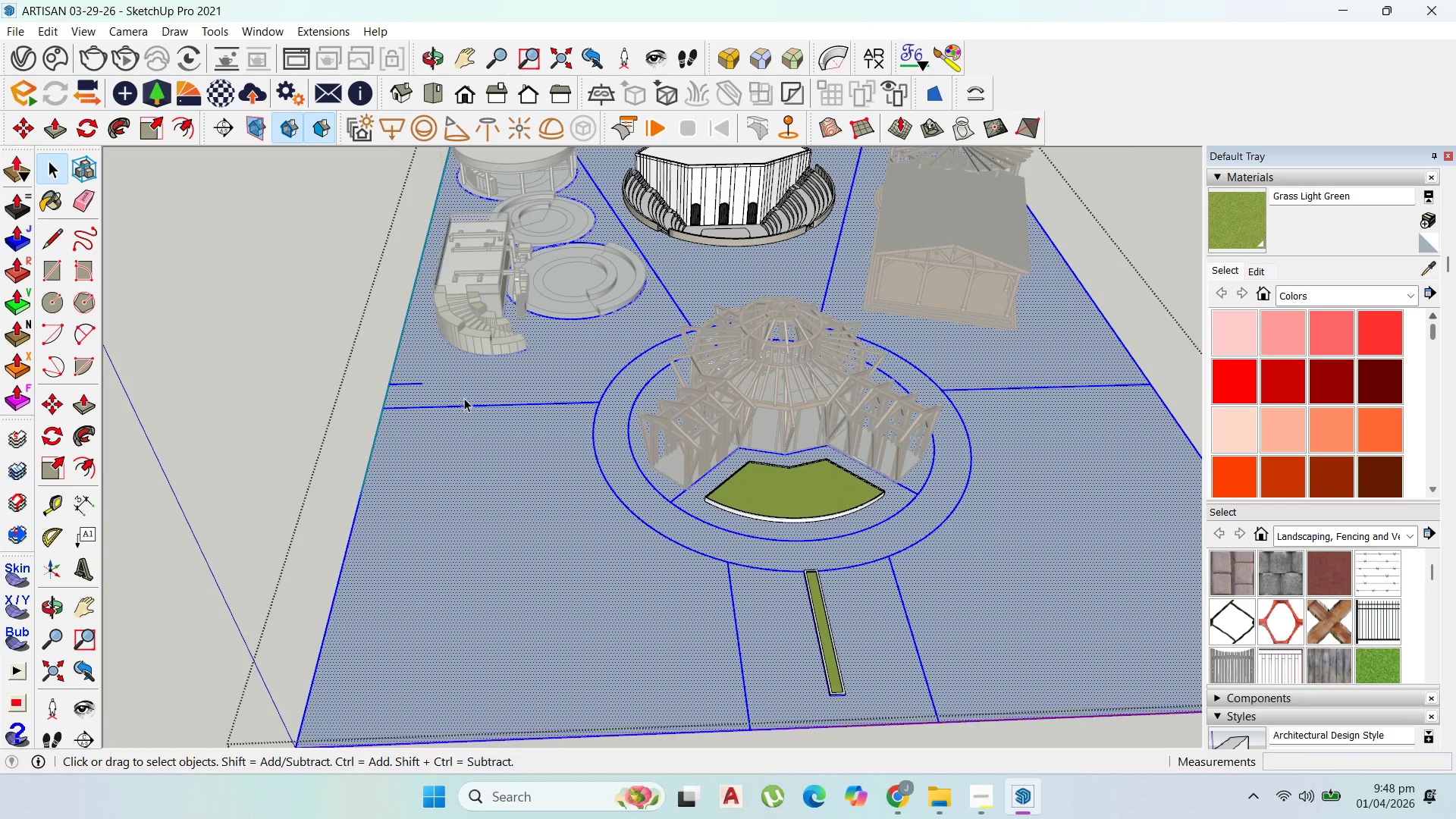 
scroll: coordinate [675, 479], scroll_direction: down, amount: 3.0
 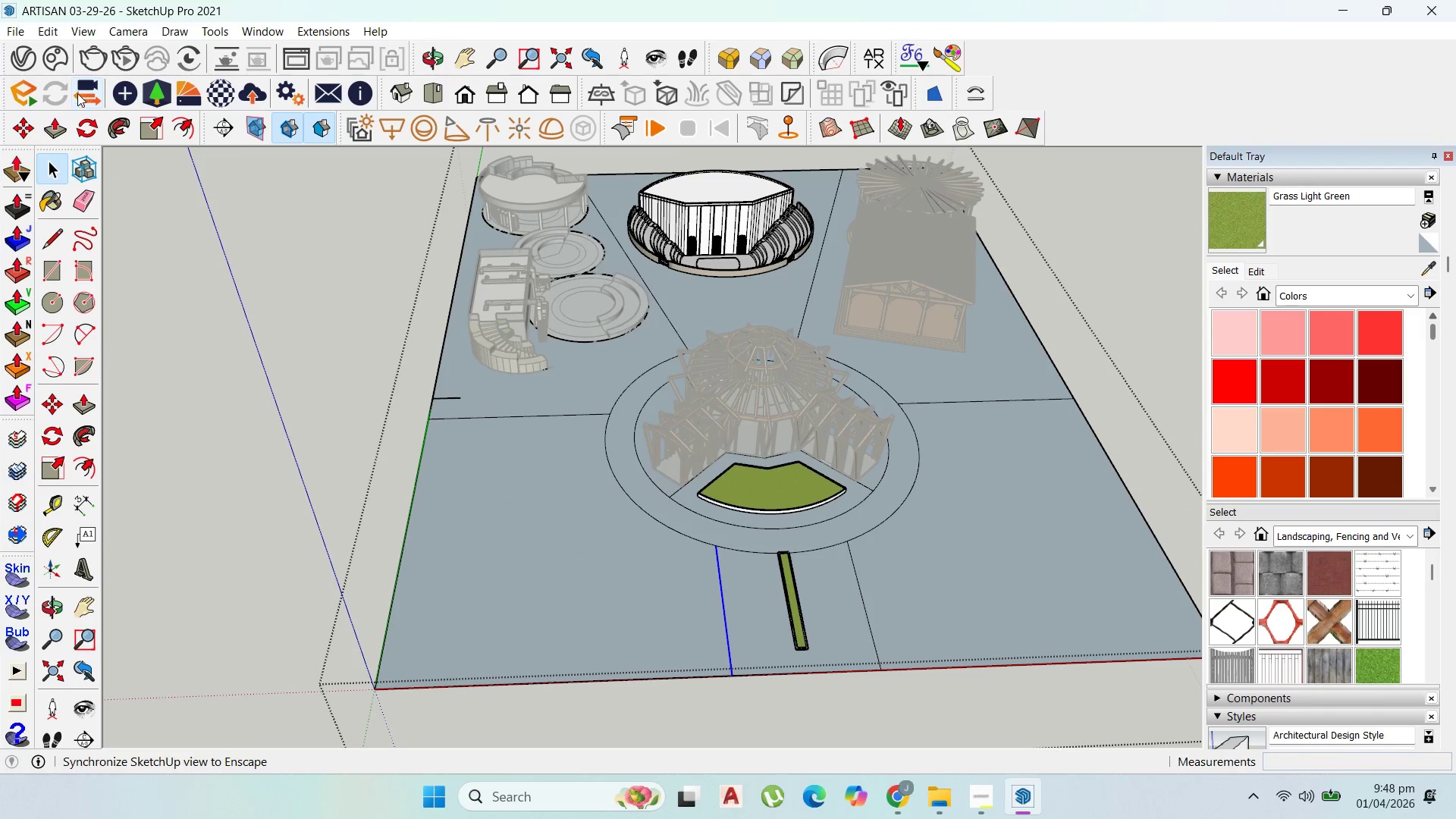 
left_click([83, 123])
 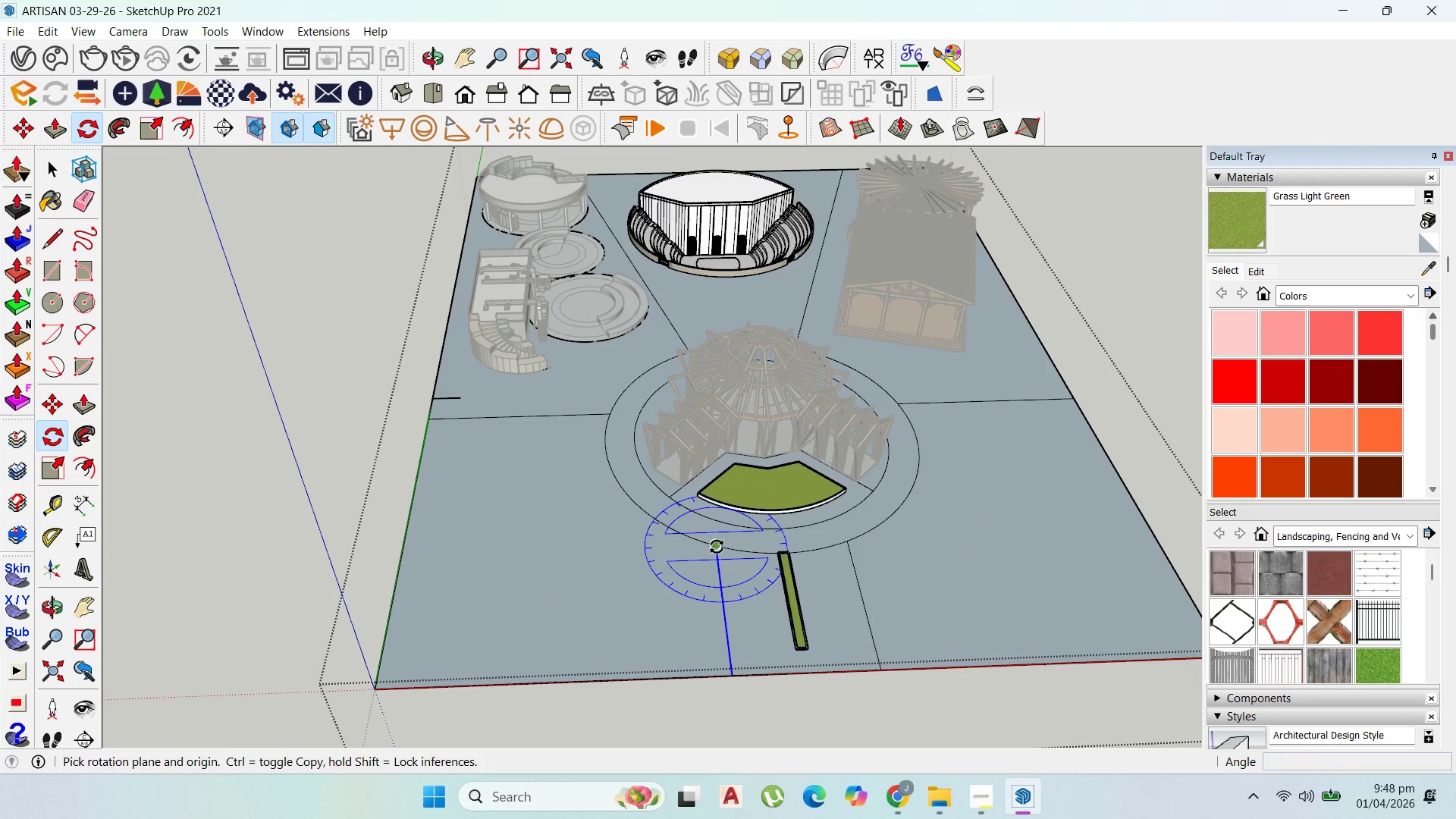 
left_click([717, 547])
 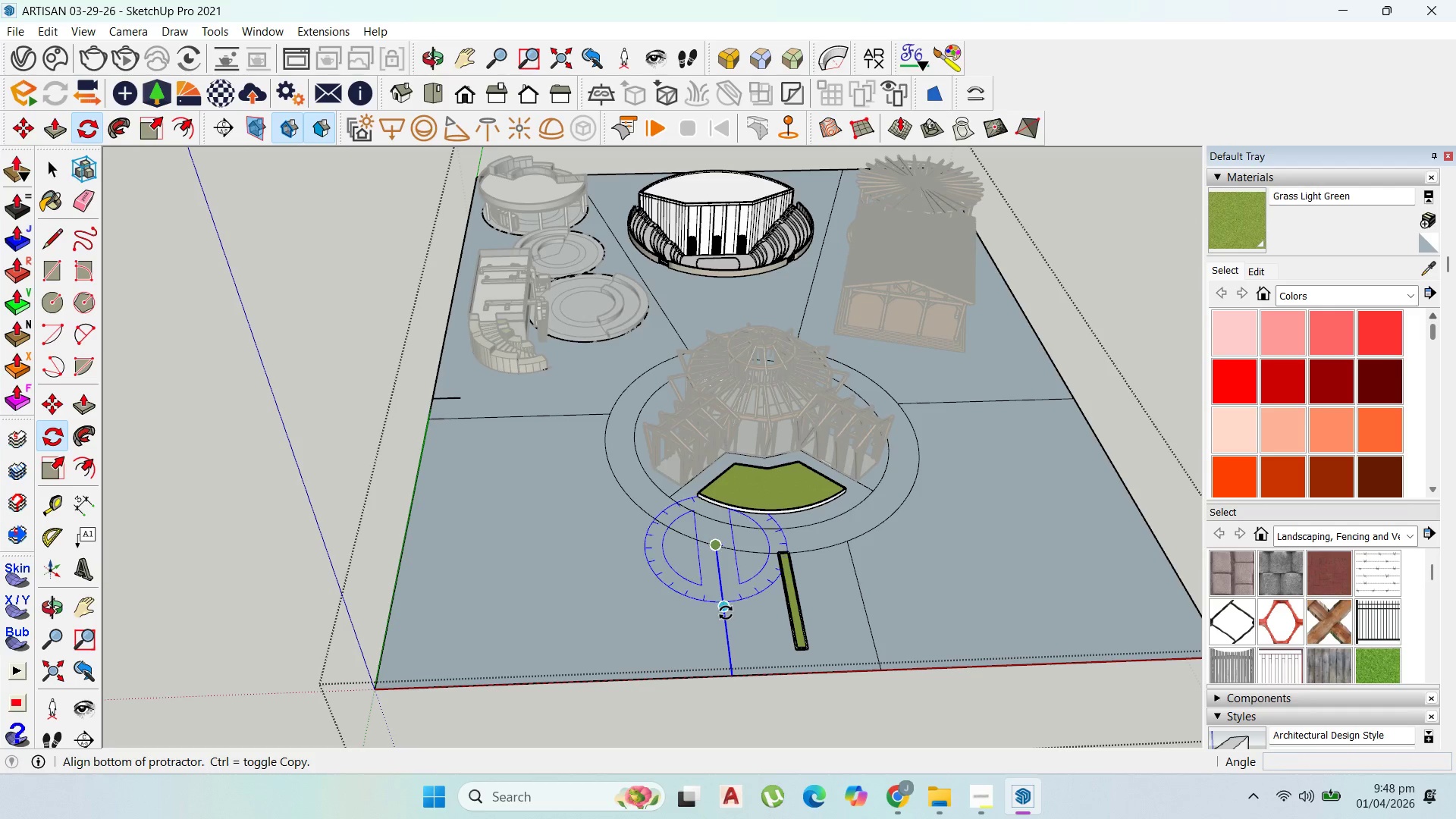 
left_click([725, 614])
 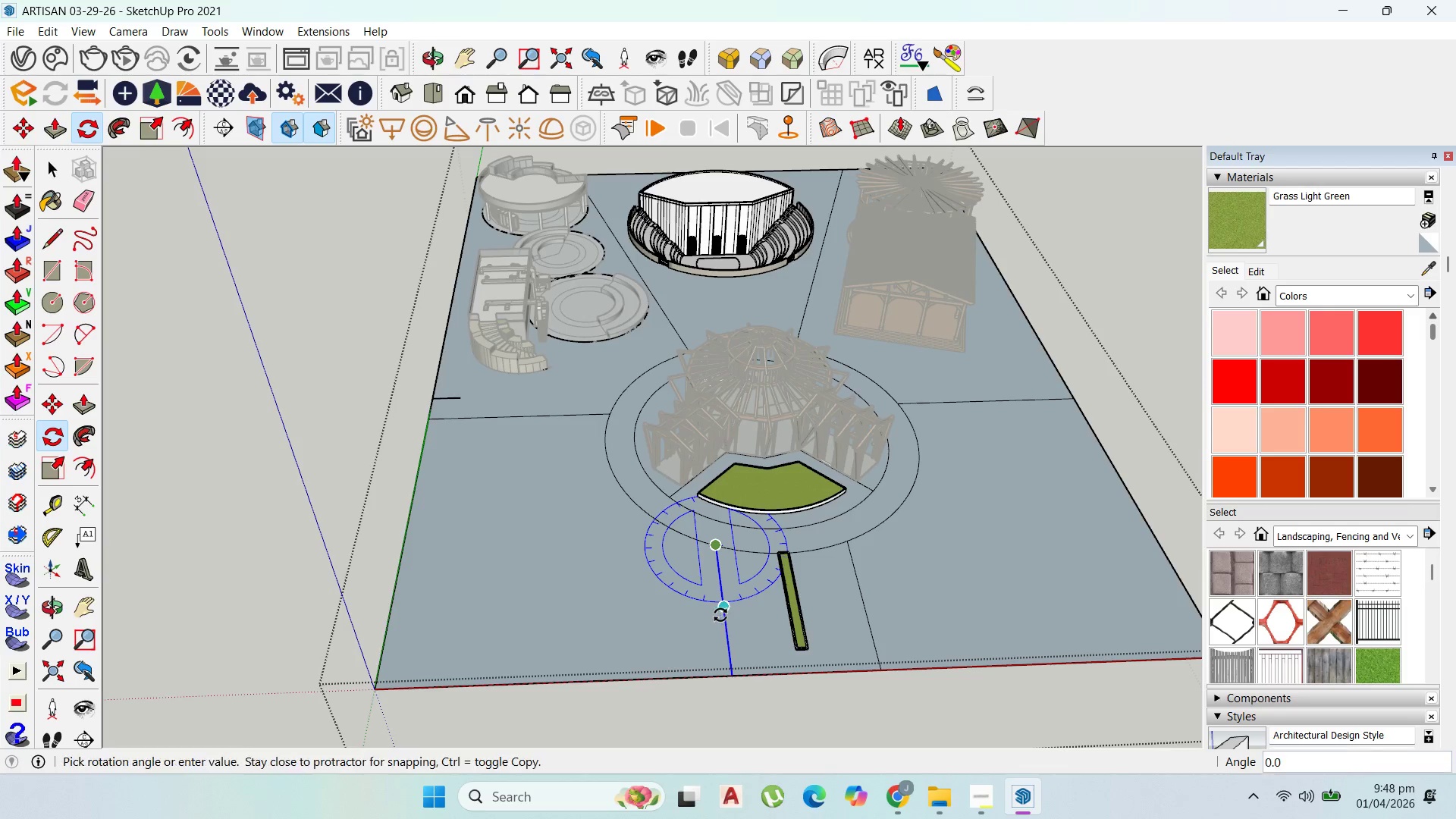 
key(Control+ControlLeft)
 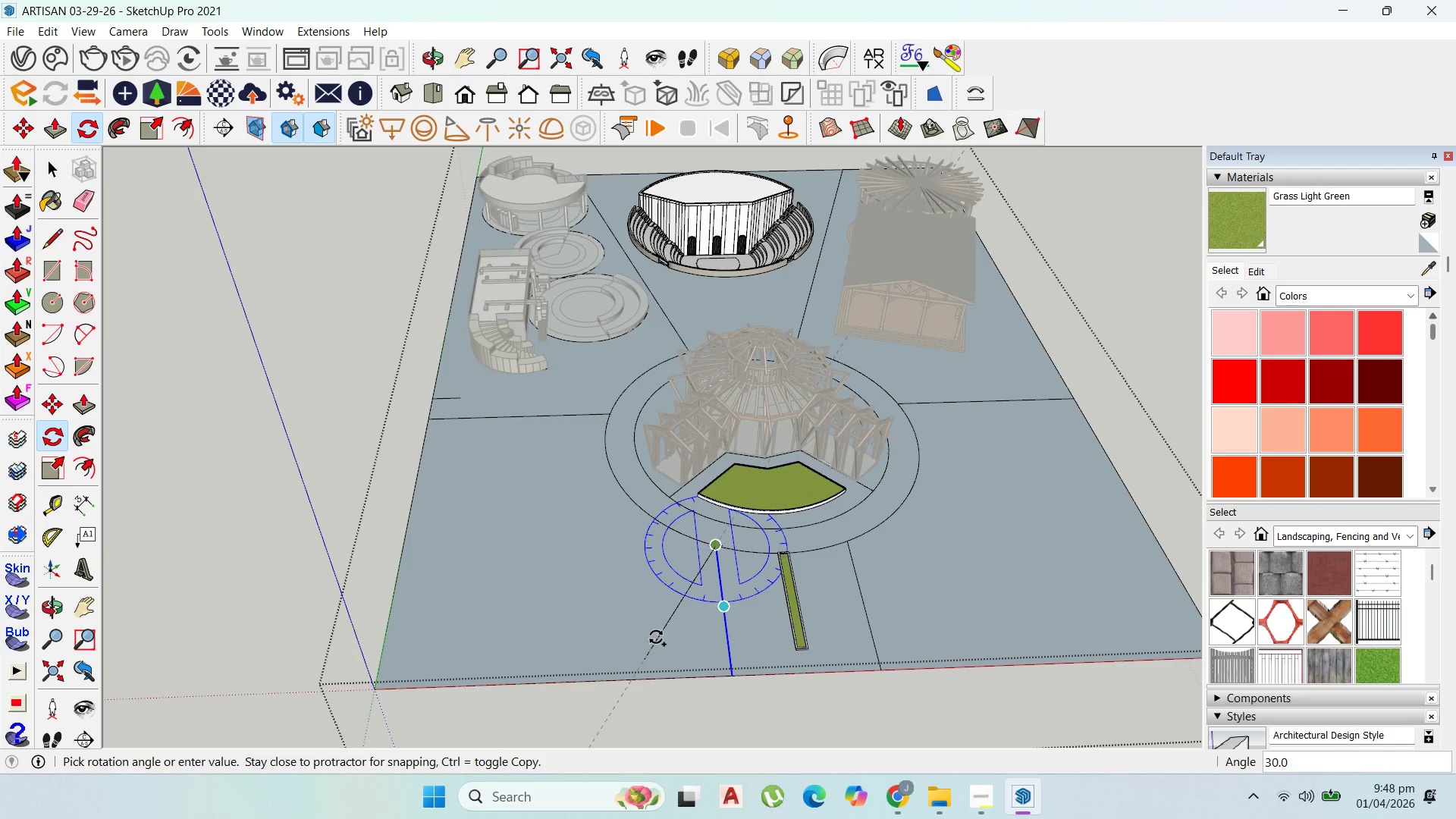 
left_click([656, 638])
 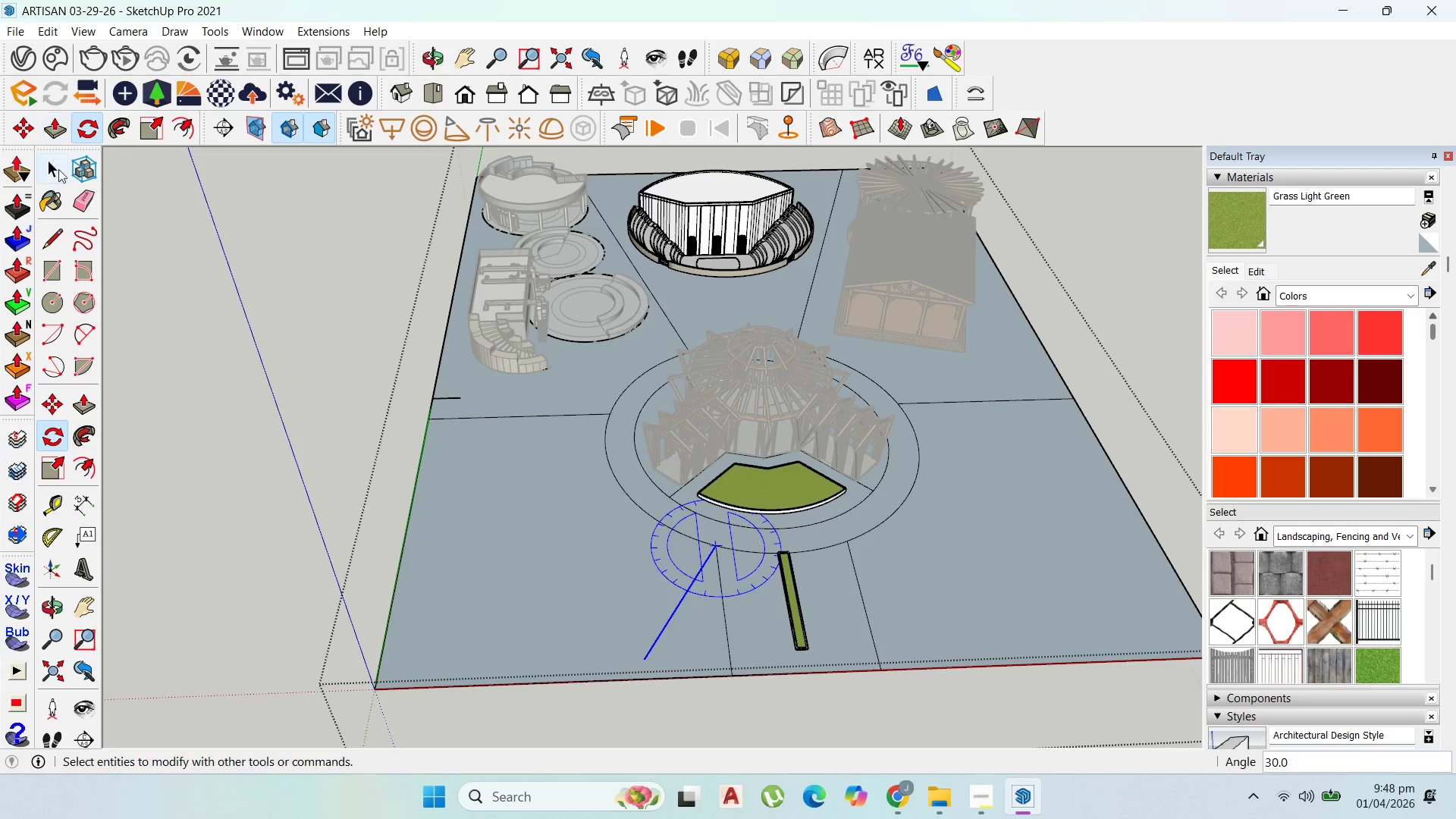 
scroll: coordinate [737, 581], scroll_direction: up, amount: 4.0
 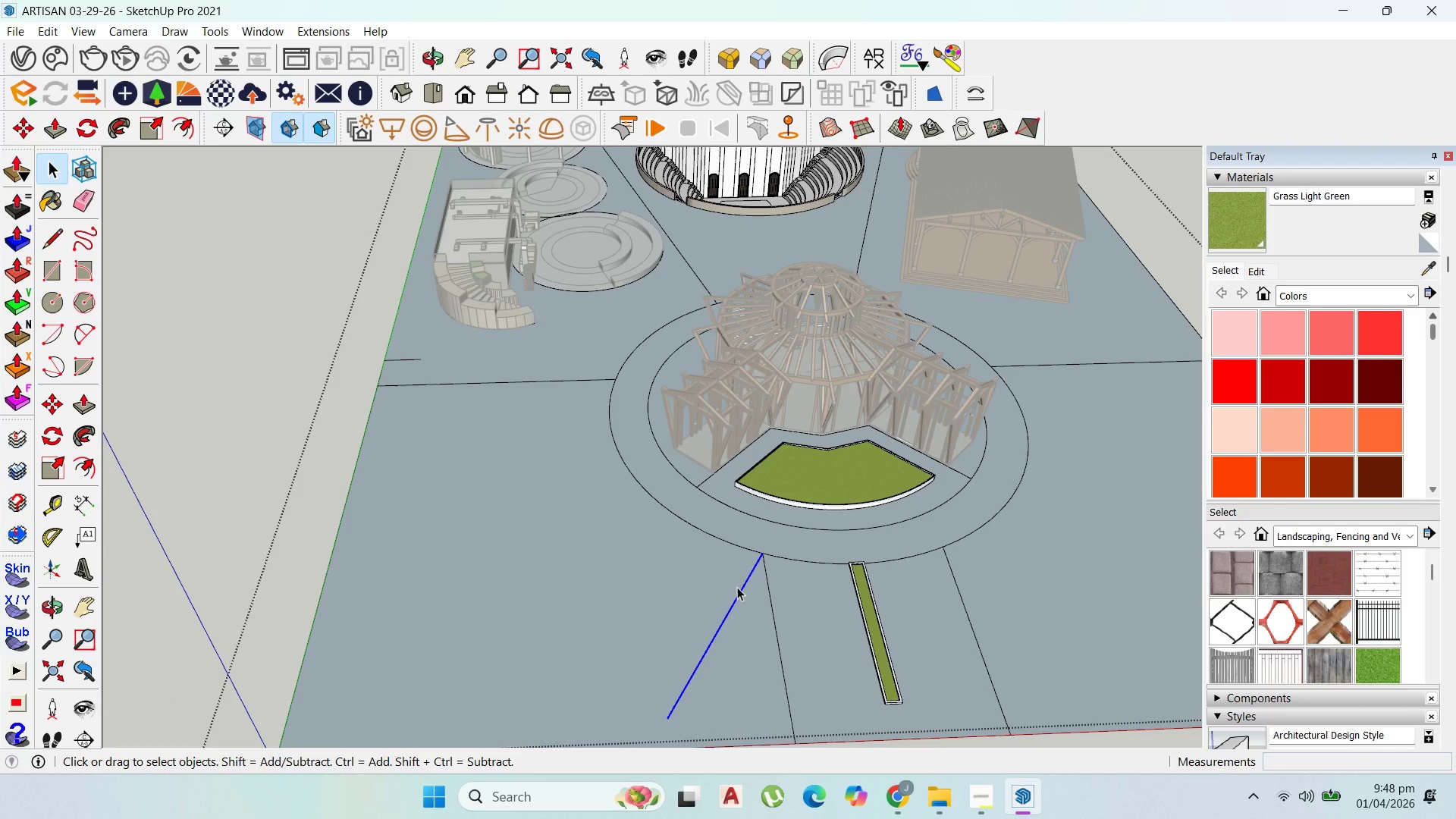 
left_click([737, 587])
 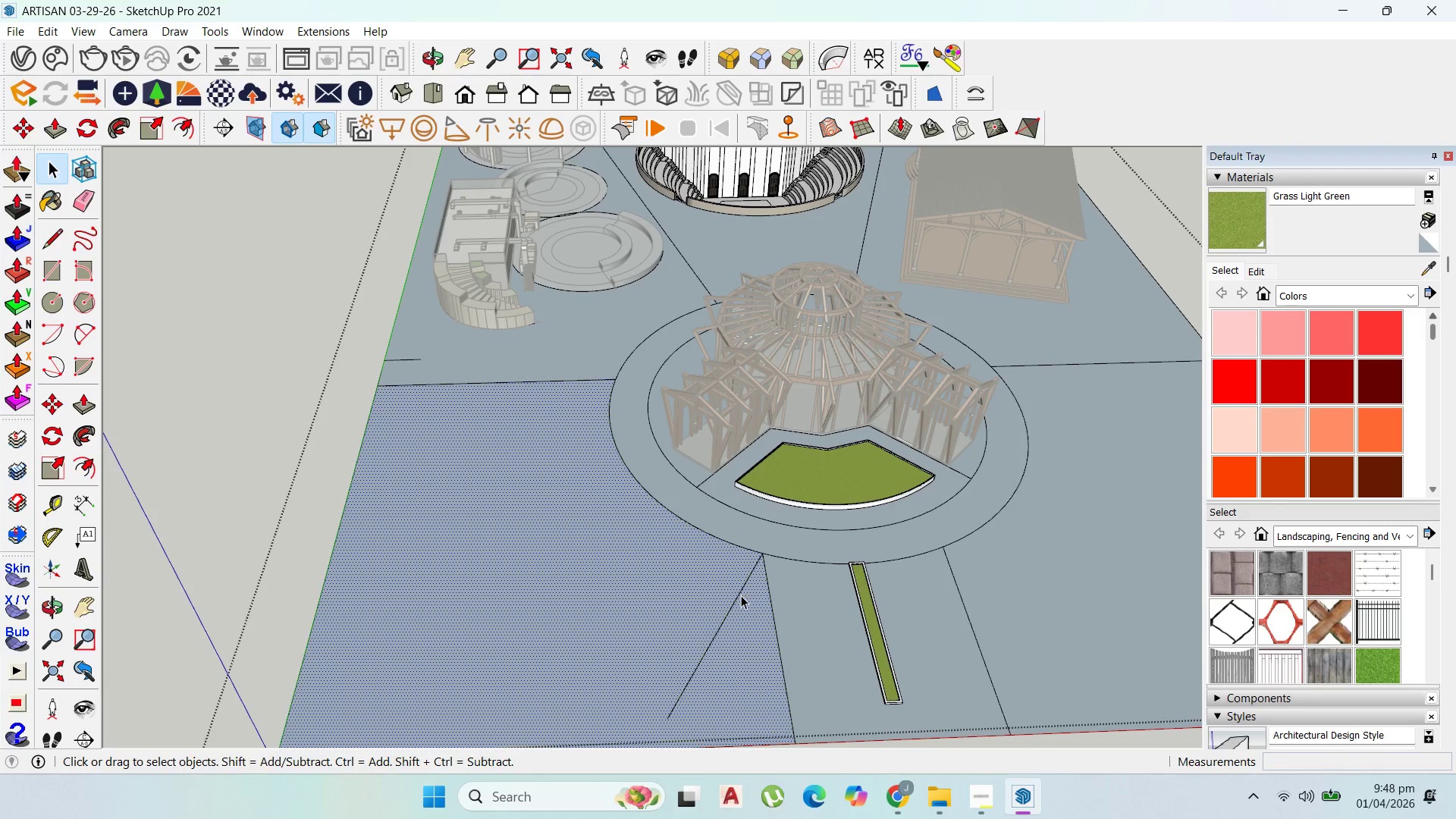 
left_click([739, 595])
 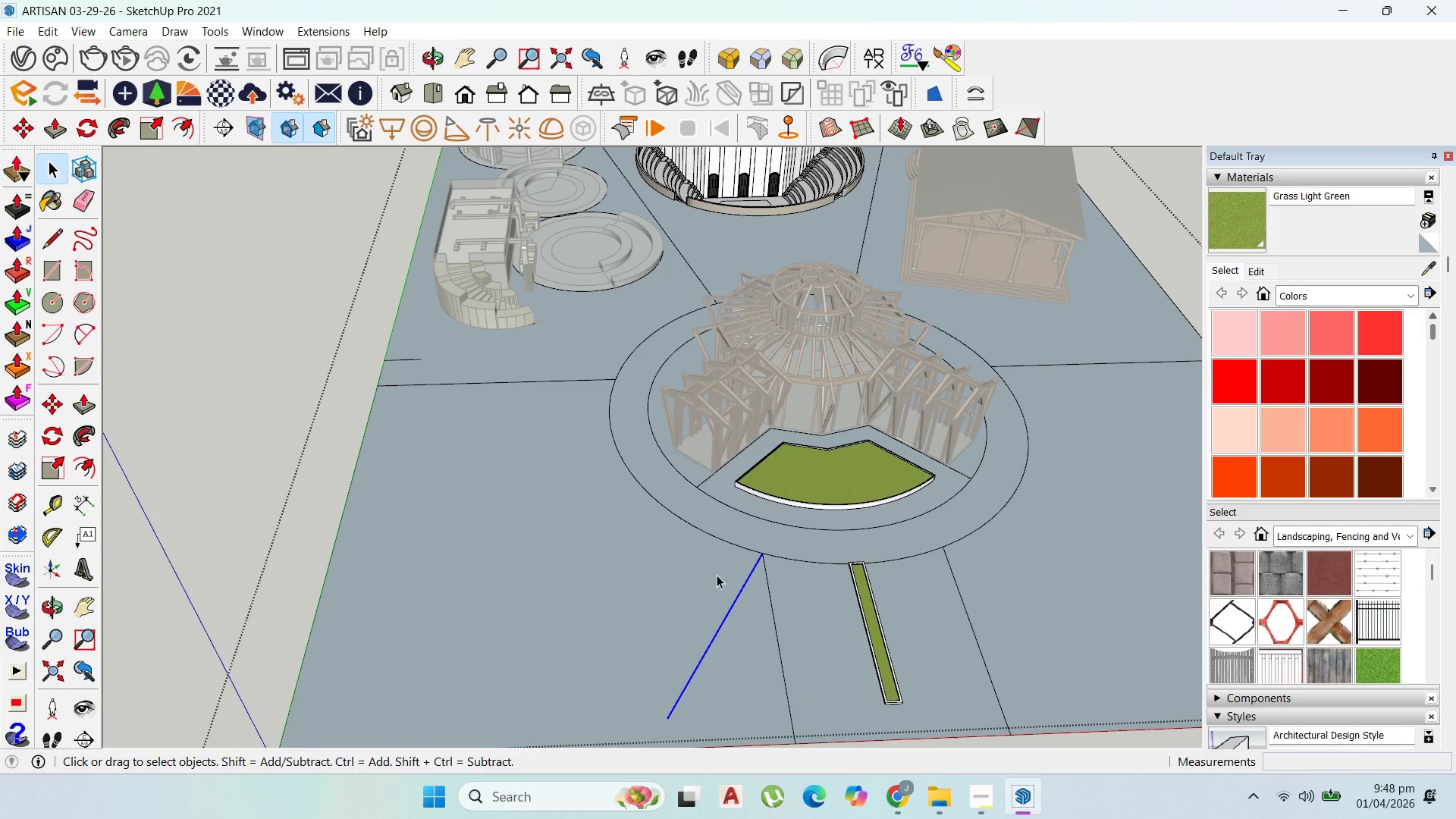 
key(M)
 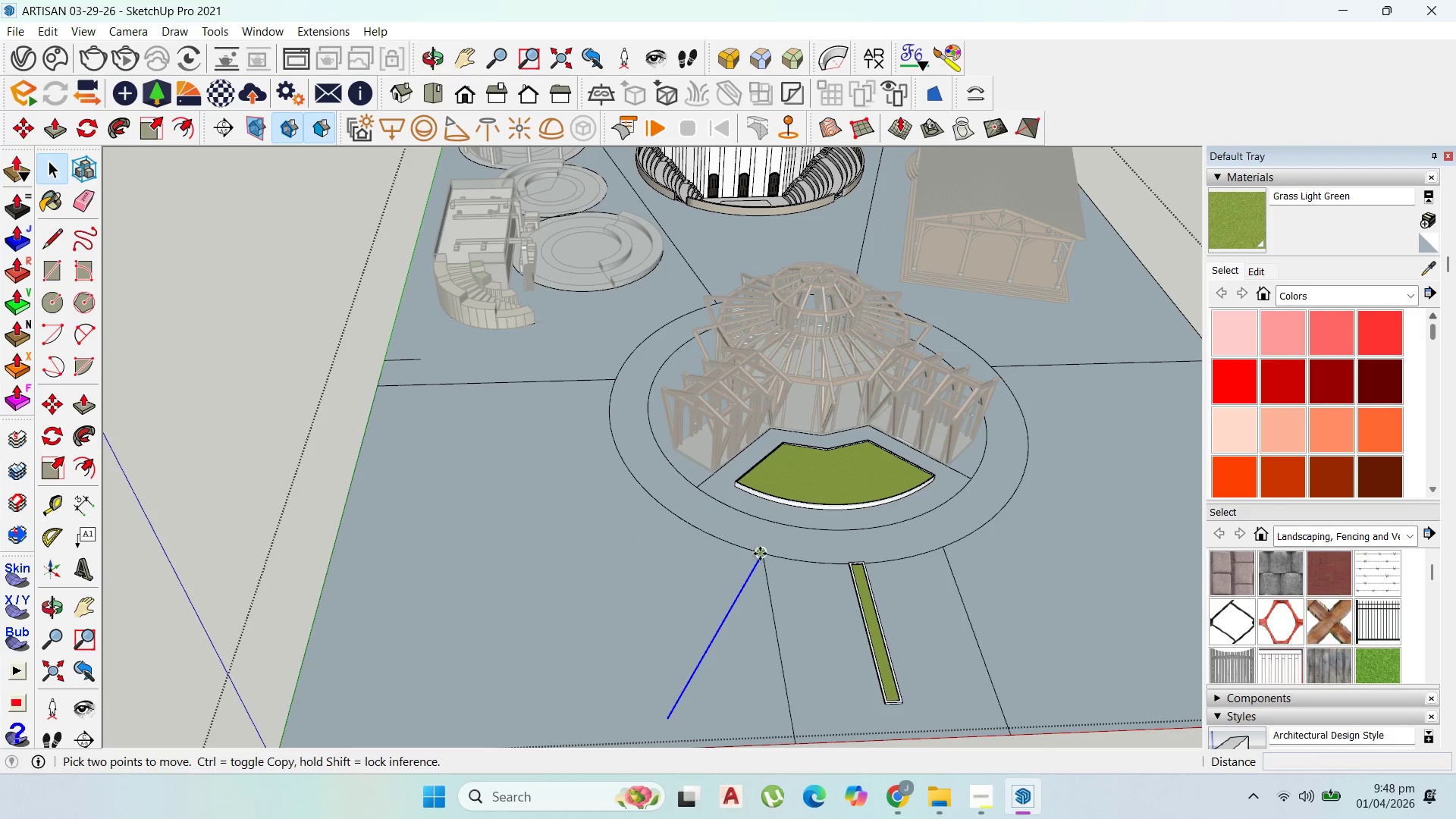 
left_click([761, 554])
 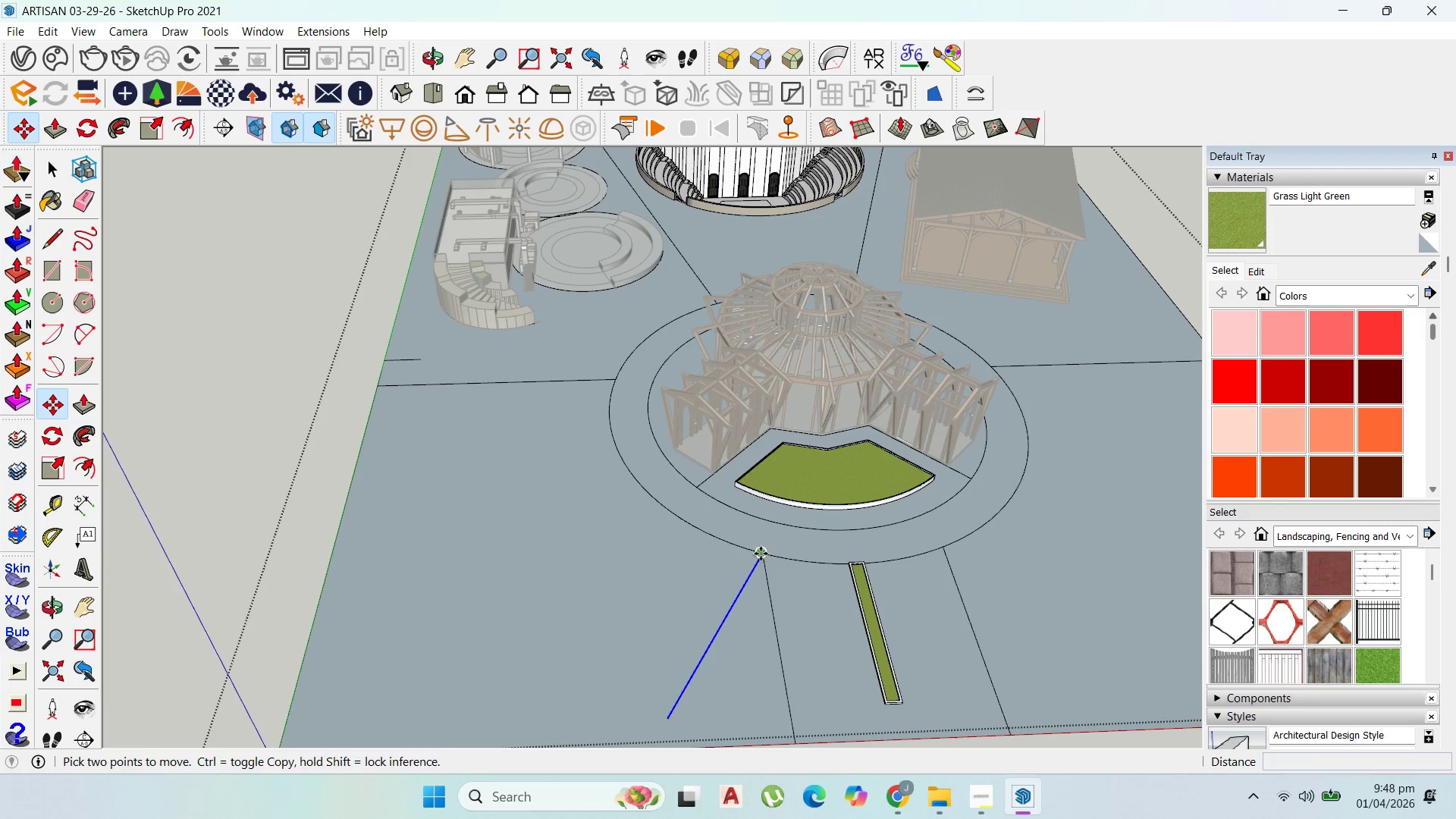 
key(Control+ControlLeft)
 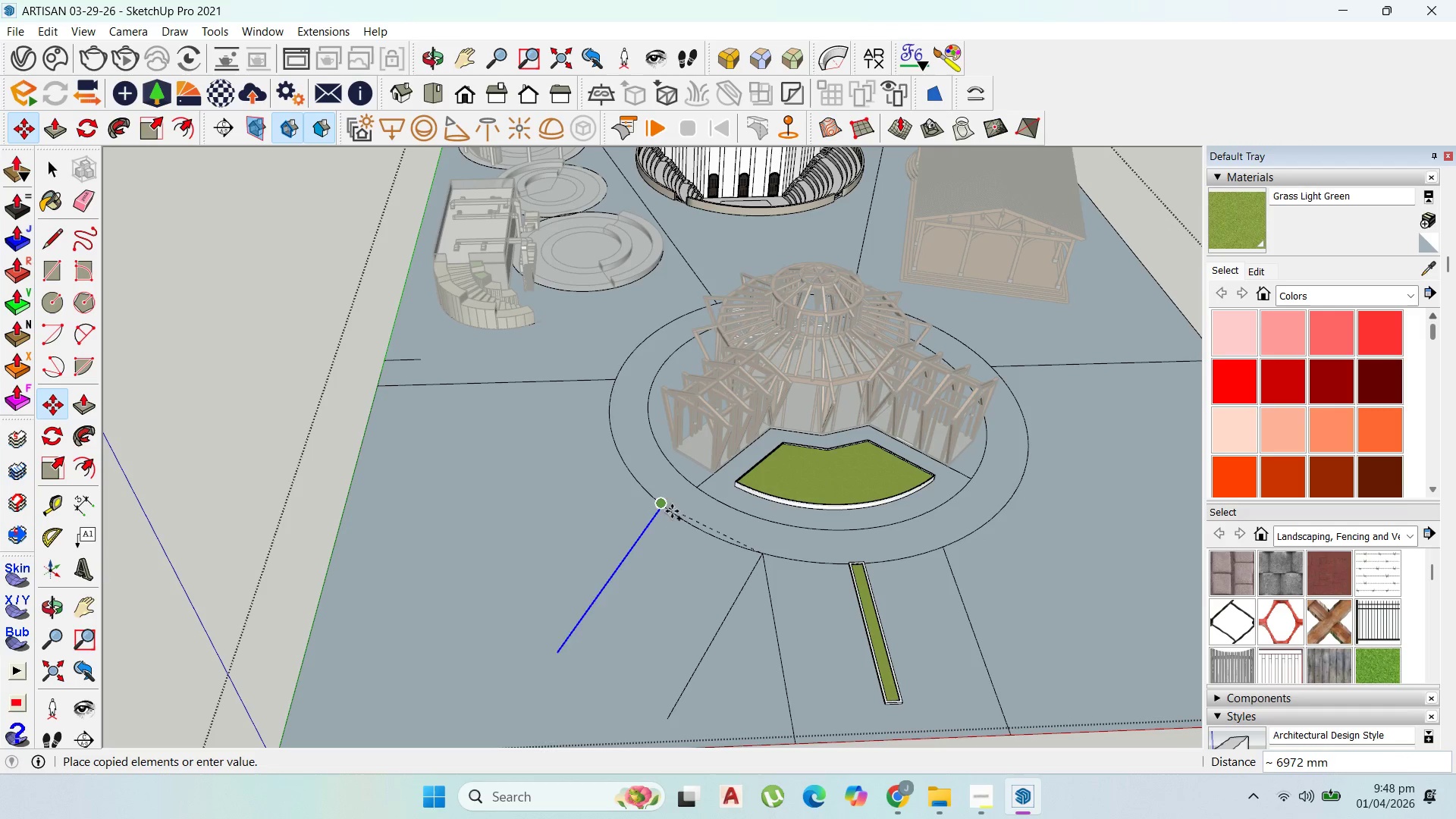 
scroll: coordinate [678, 516], scroll_direction: up, amount: 2.0
 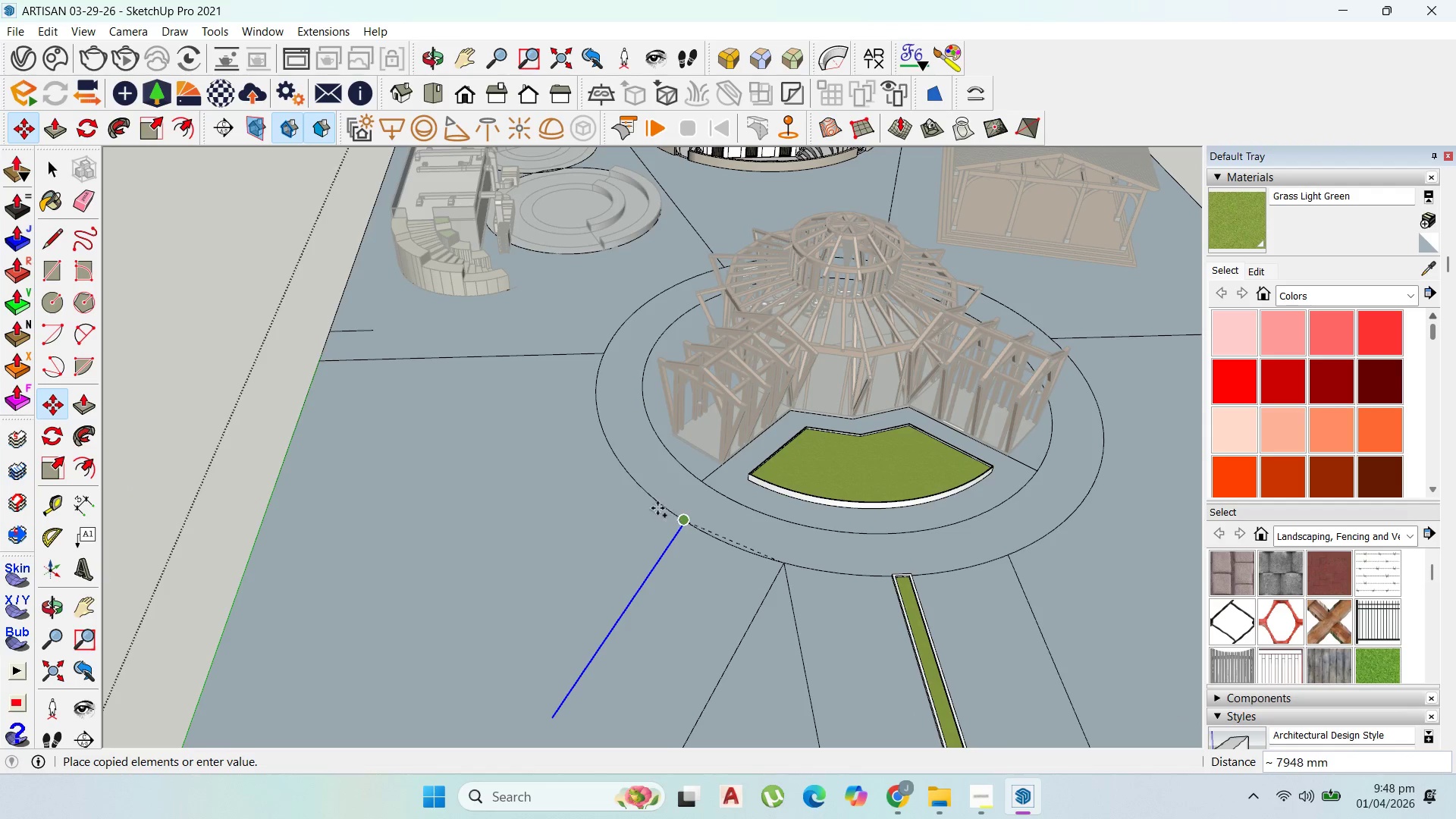 
scroll: coordinate [651, 505], scroll_direction: down, amount: 2.0
 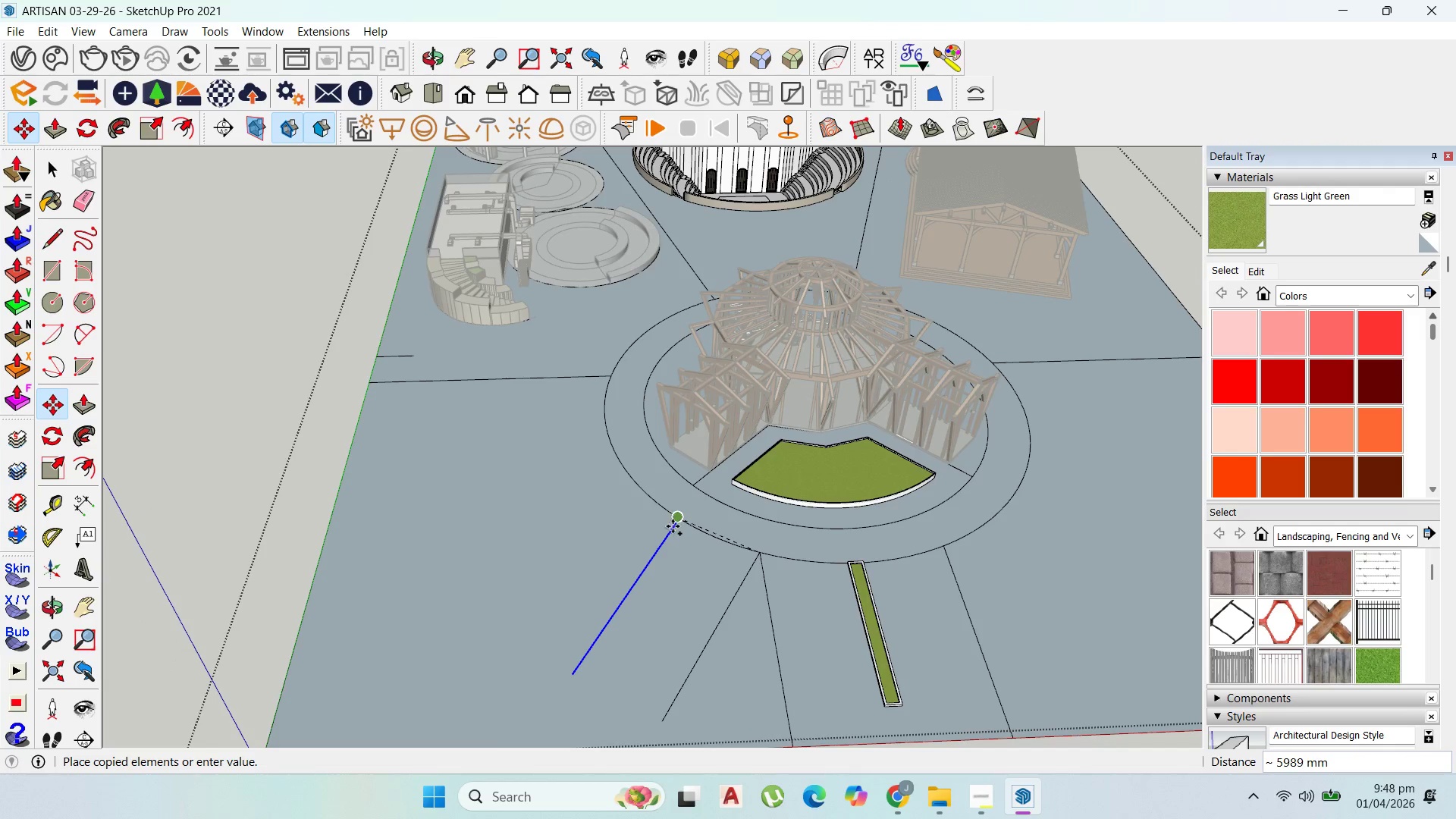 
key(Escape)
 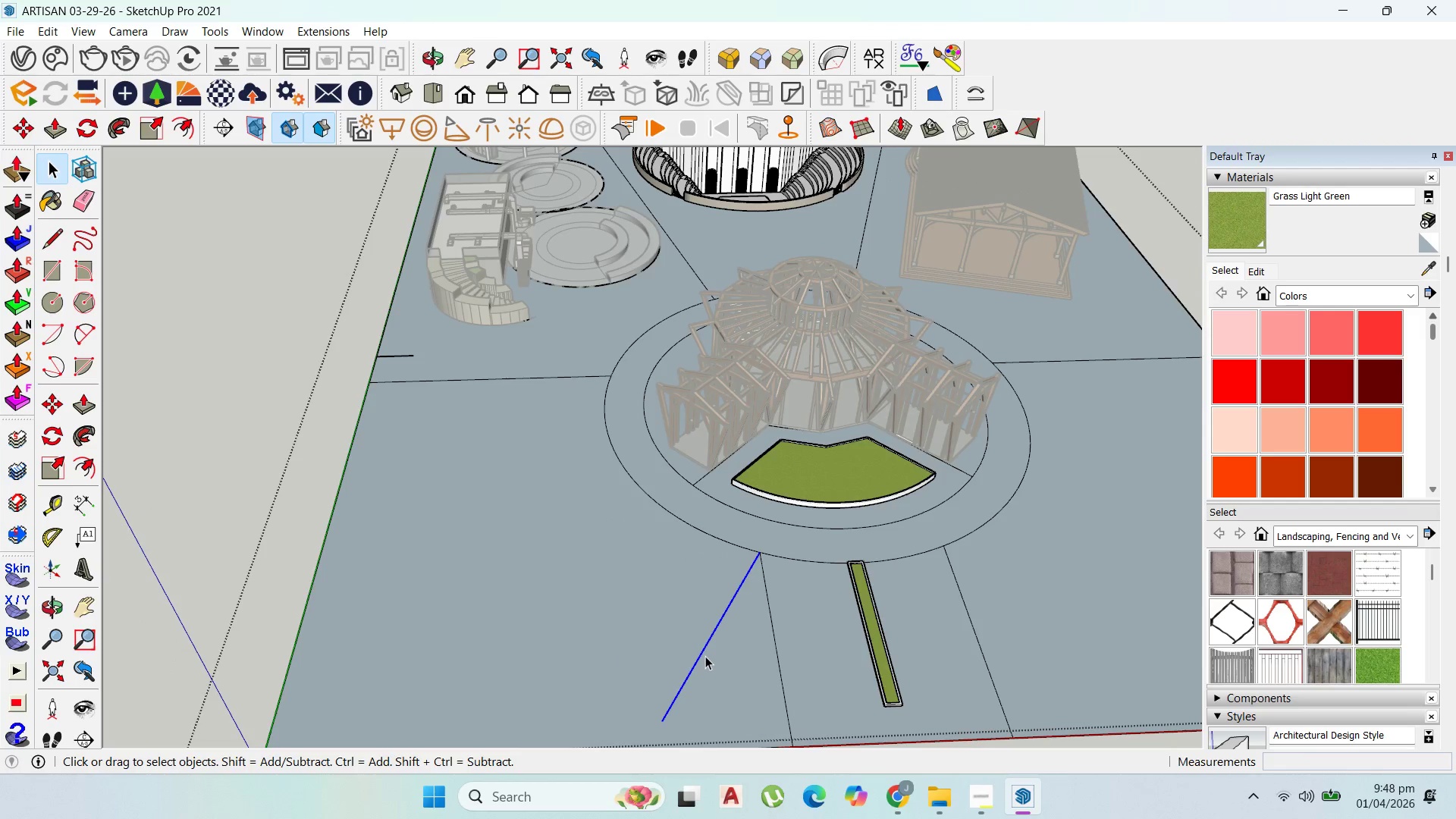 
left_click([701, 655])
 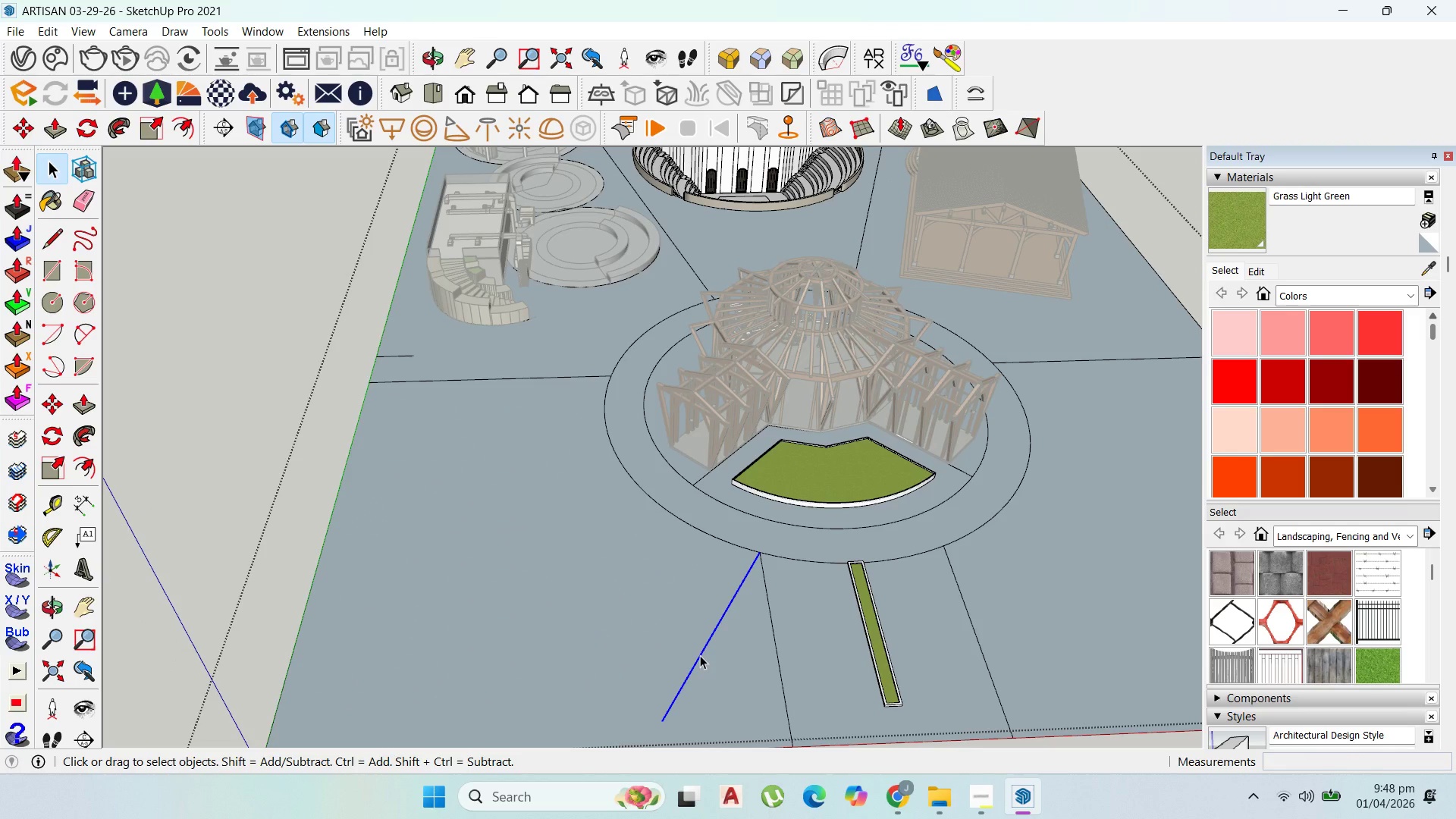 
key(Delete)
 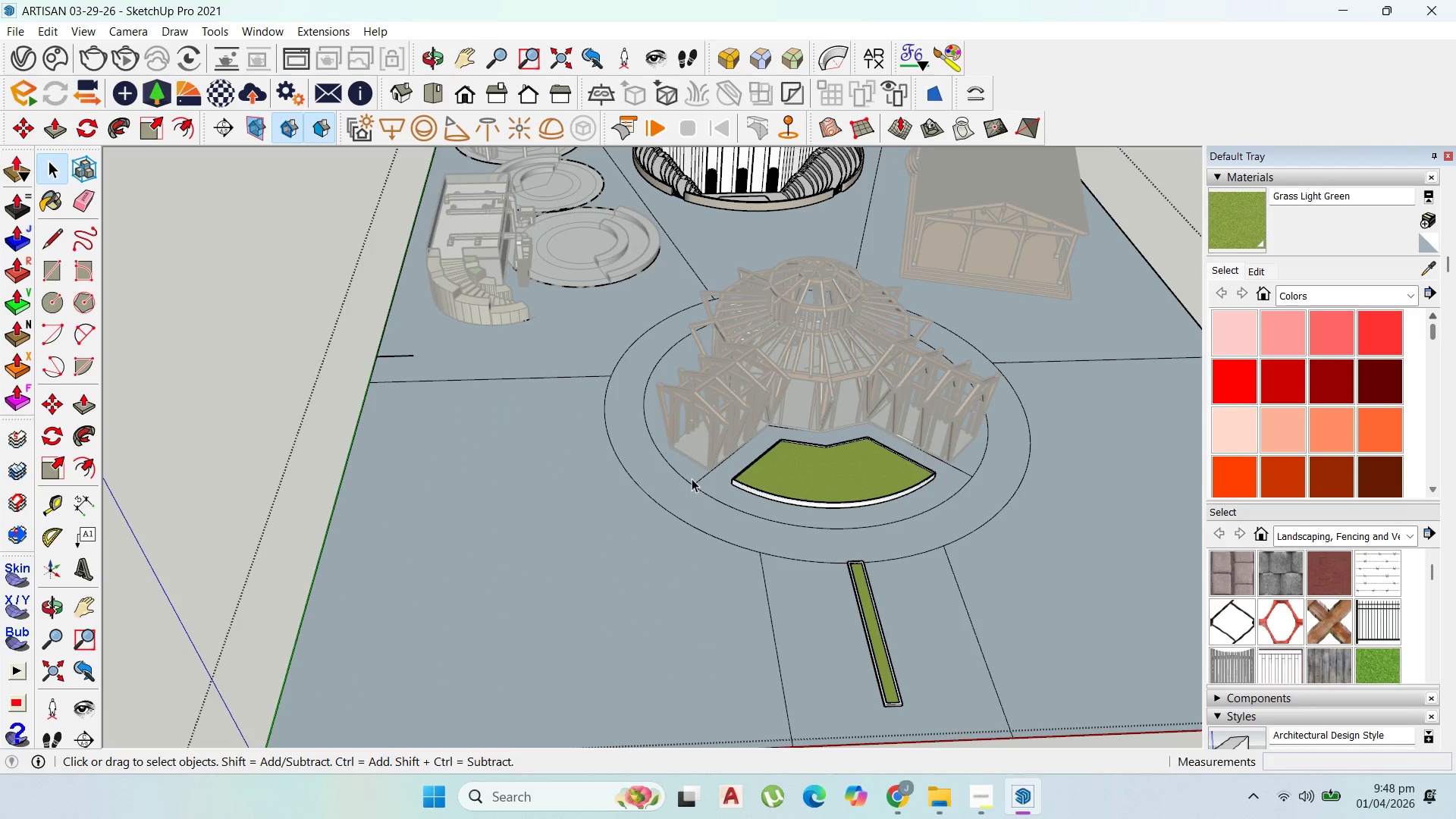 
left_click([701, 479])
 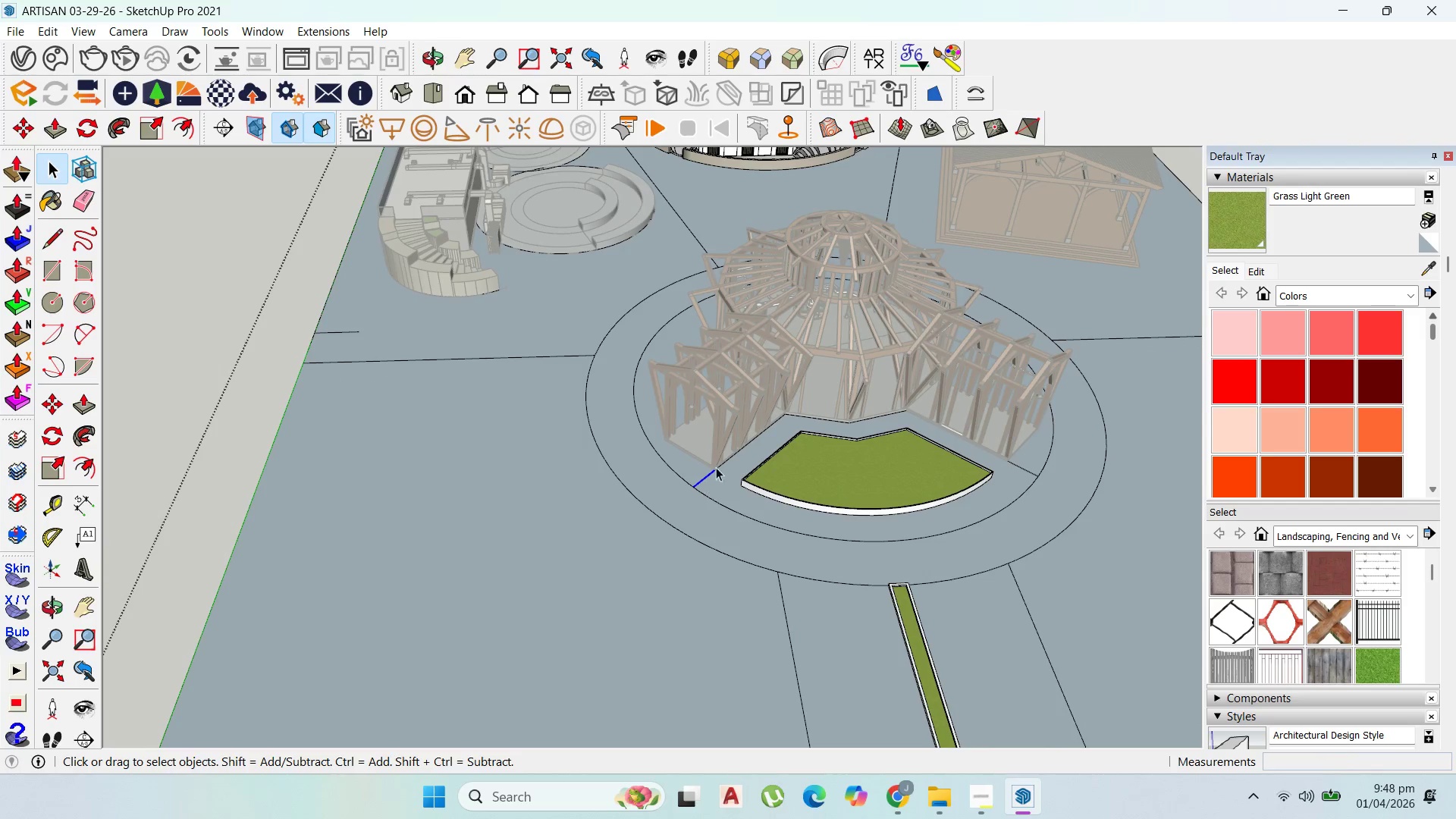 
scroll: coordinate [703, 485], scroll_direction: up, amount: 19.0
 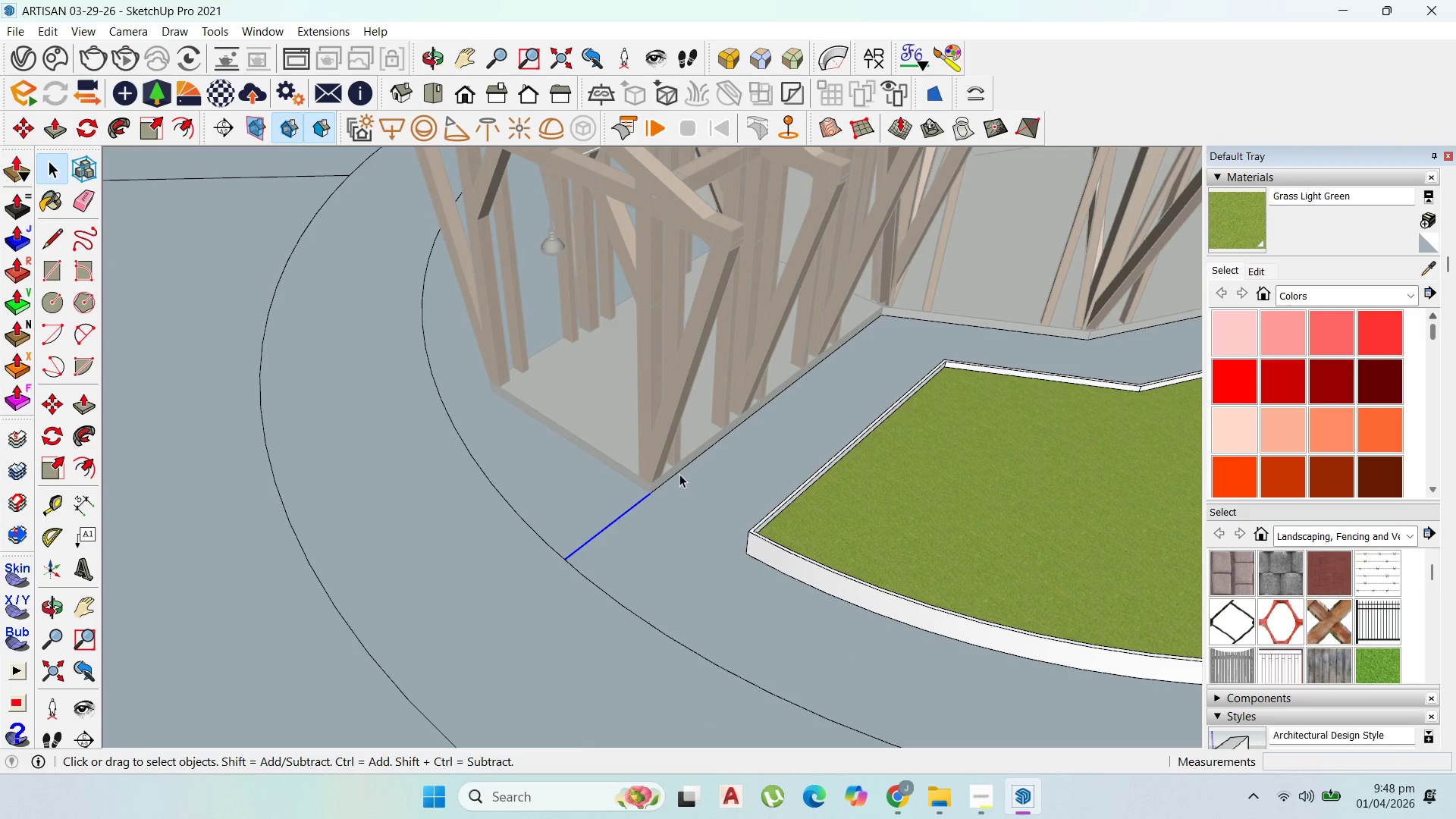 
left_click([677, 473])
 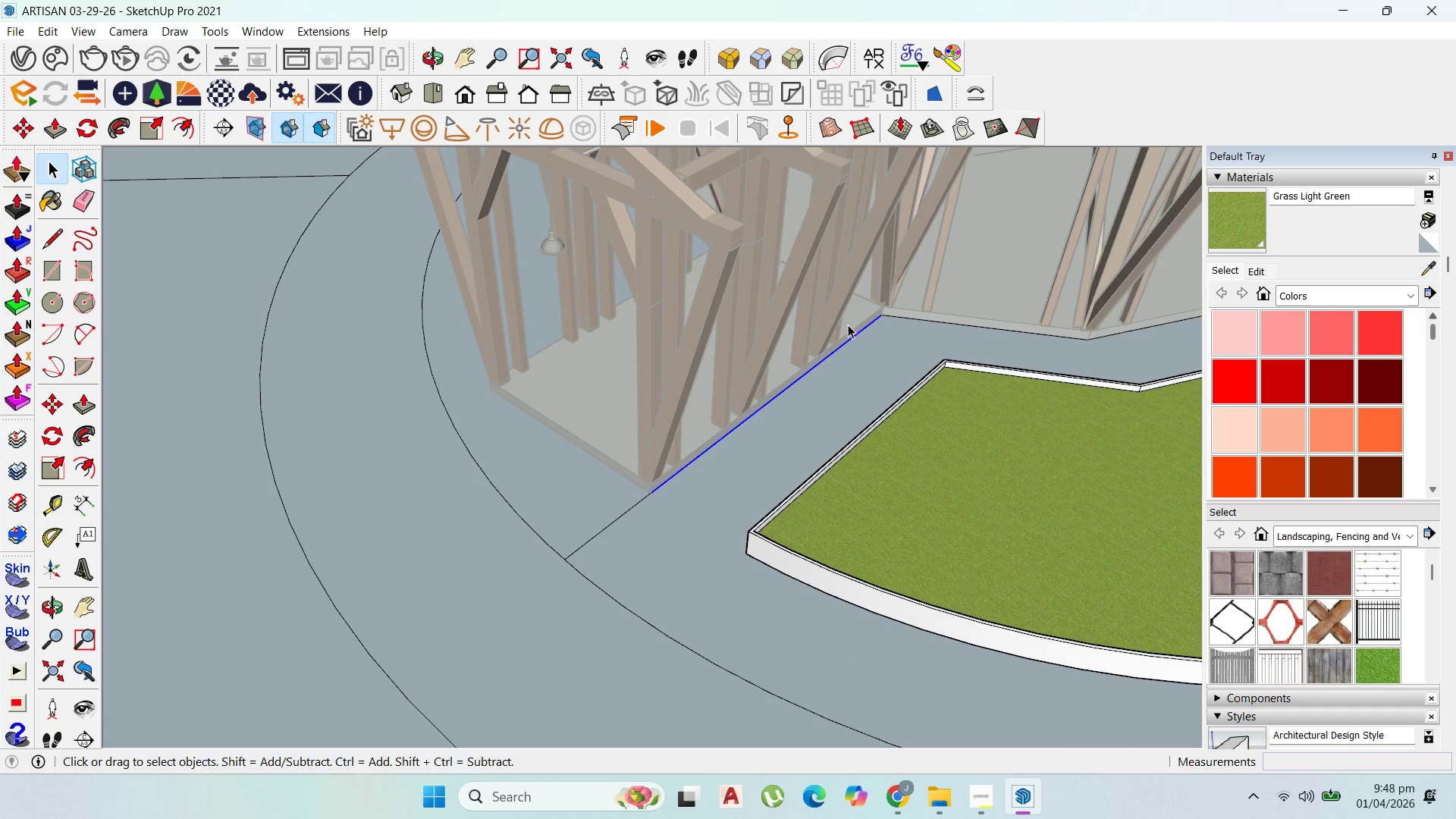 
key(M)
 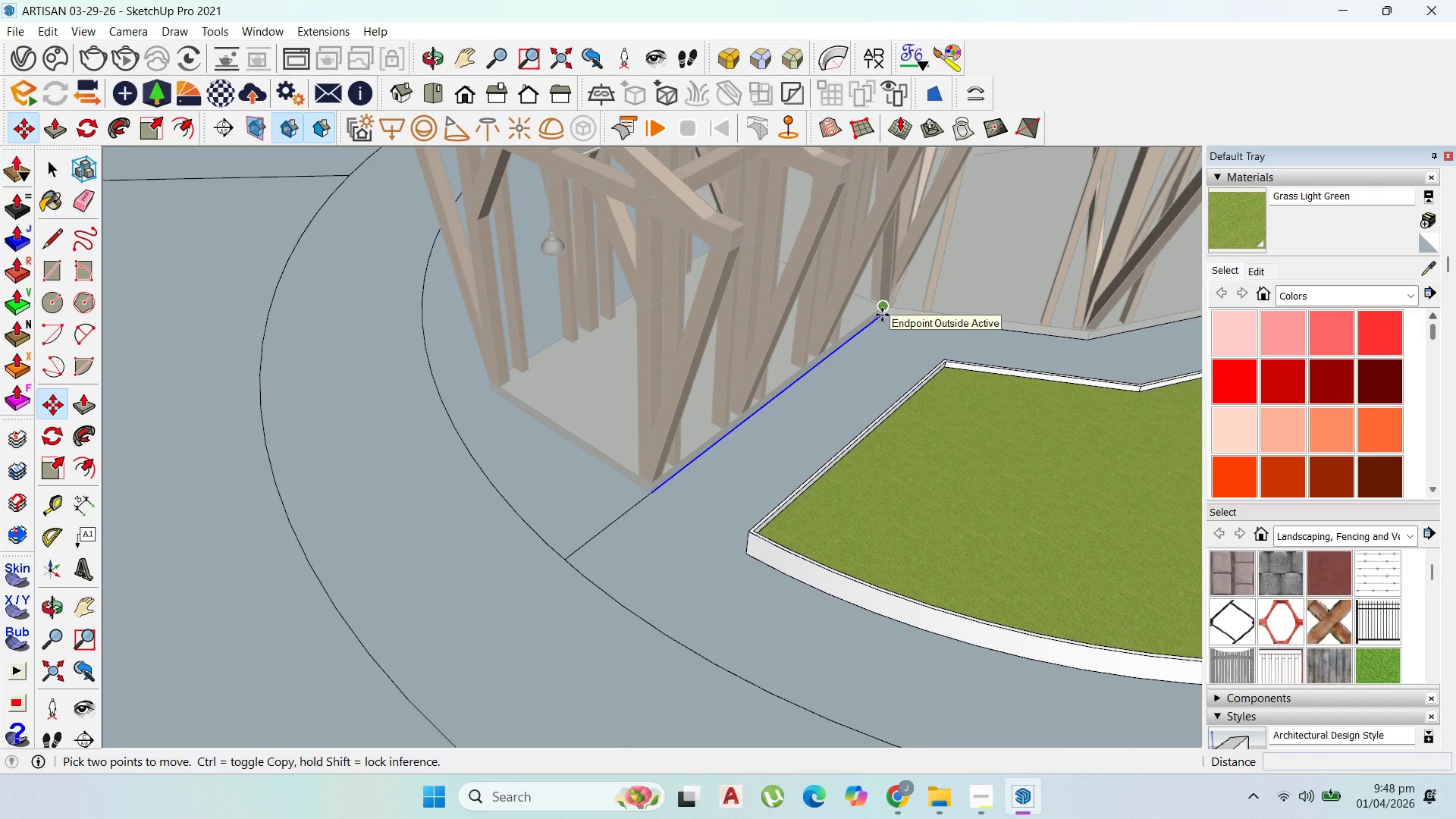 
scroll: coordinate [884, 319], scroll_direction: up, amount: 4.0
 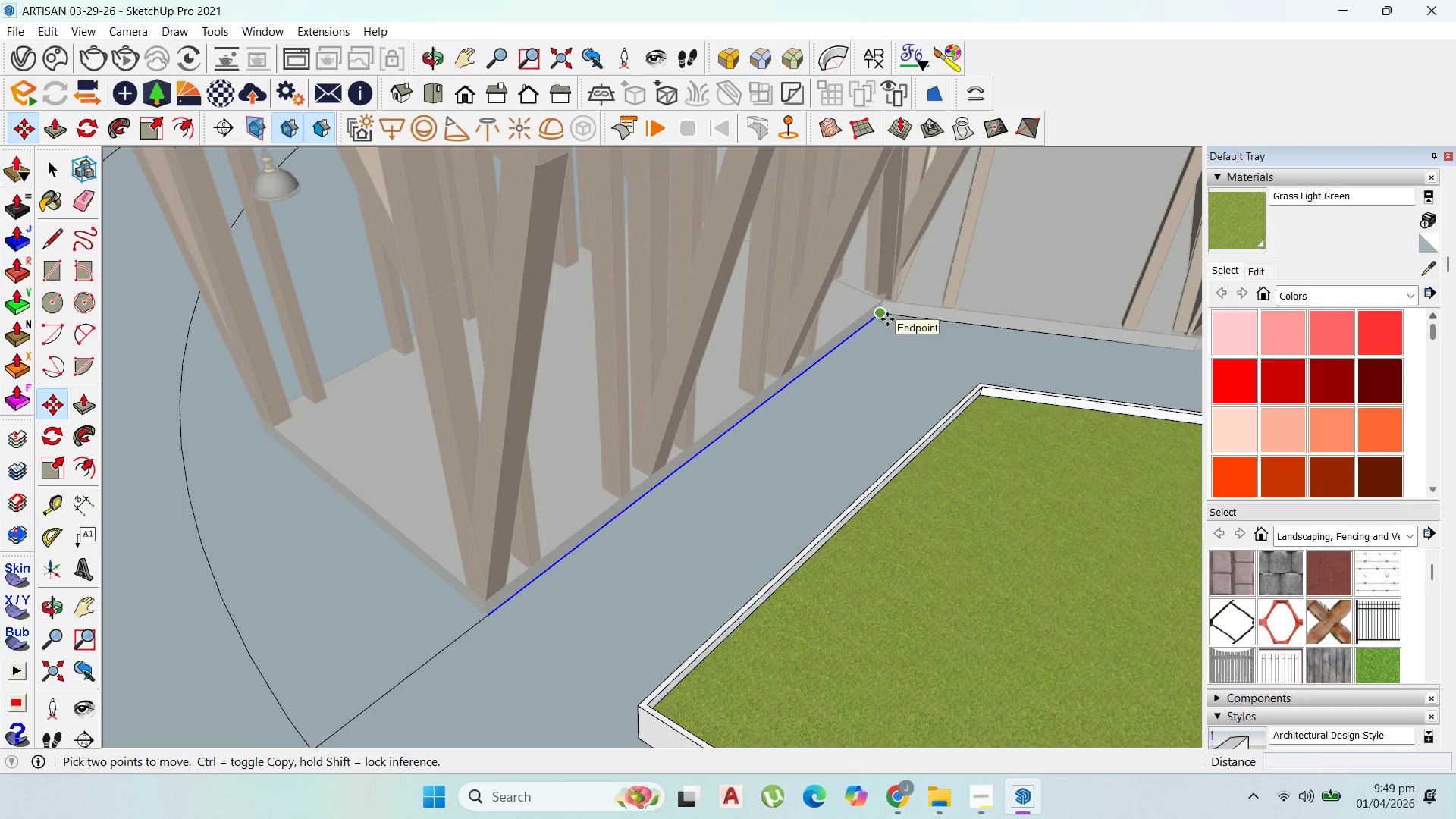 
left_click([888, 319])
 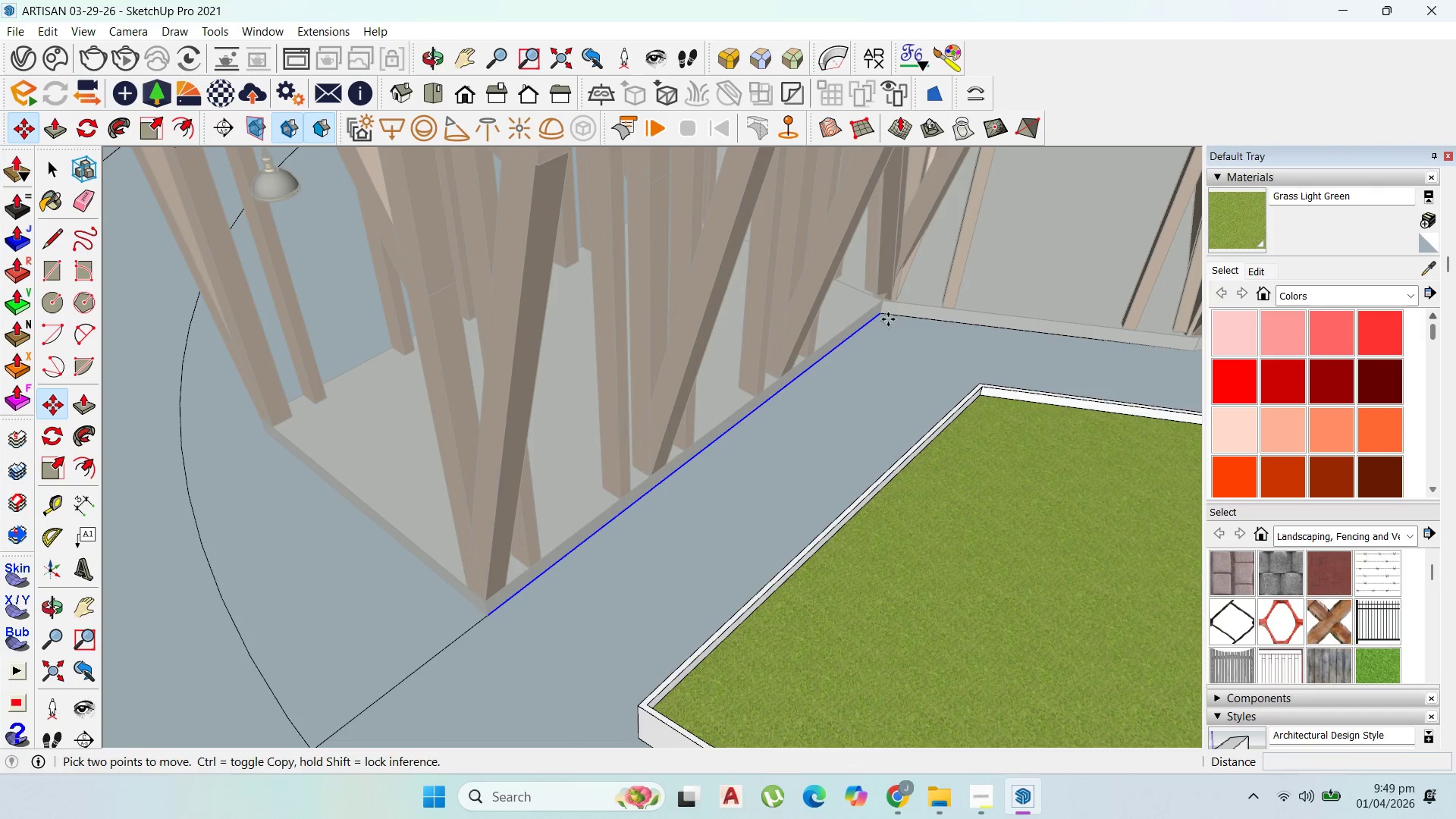 
key(Control+ControlLeft)
 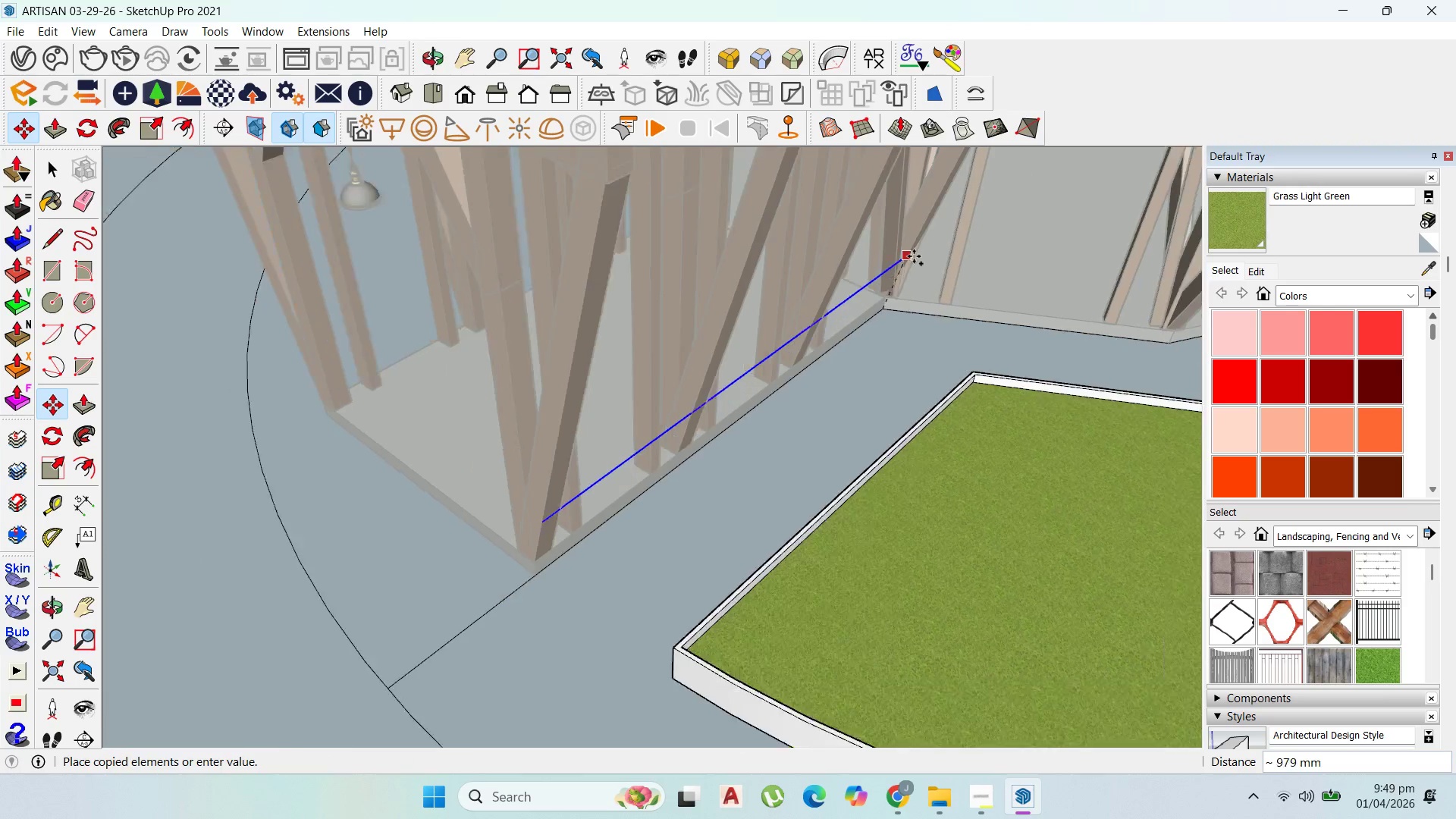 
scroll: coordinate [708, 334], scroll_direction: down, amount: 14.0
 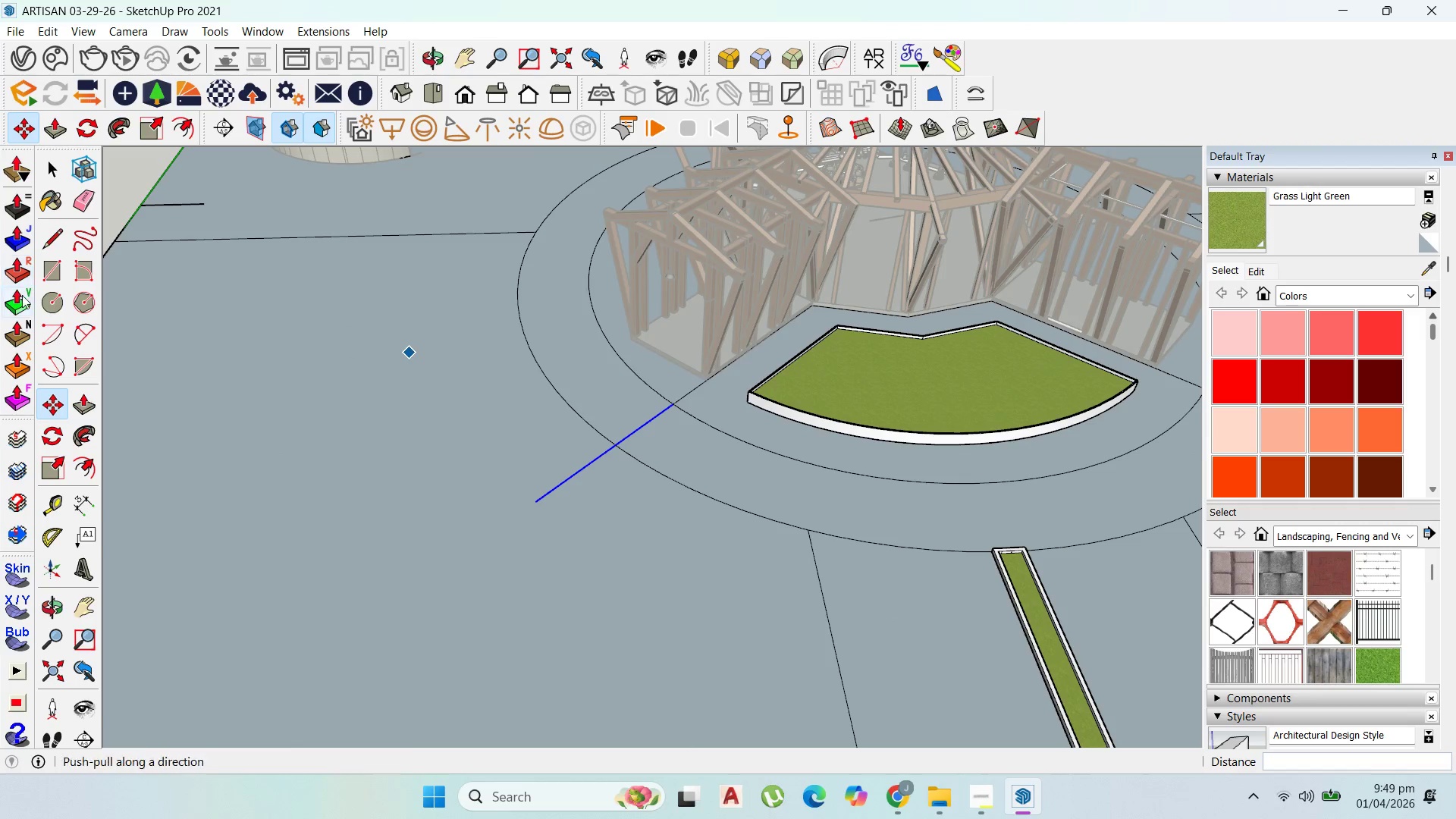 
left_click_drag(start_coordinate=[47, 238], to_coordinate=[47, 231])
 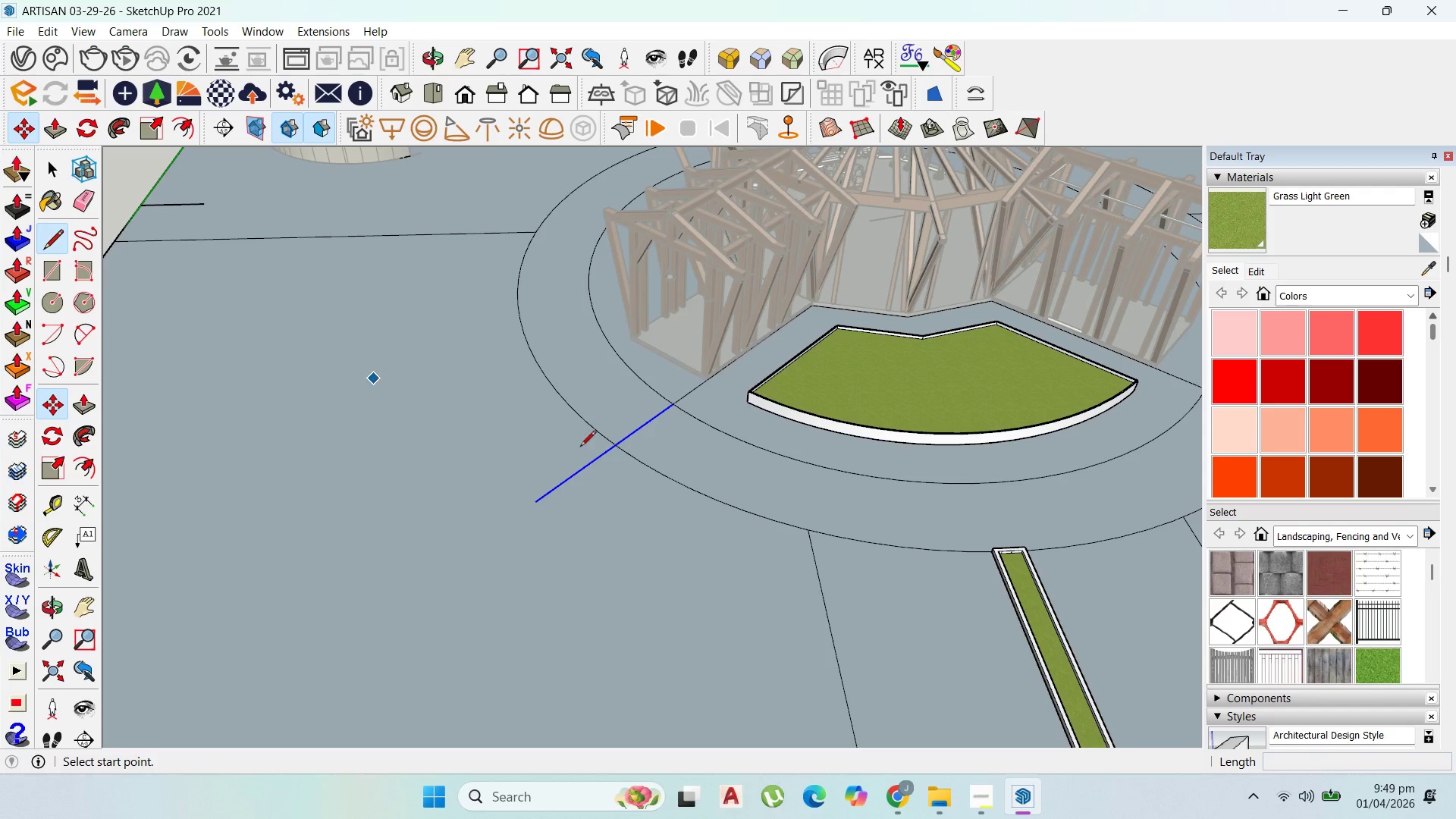 
scroll: coordinate [651, 323], scroll_direction: down, amount: 14.0
 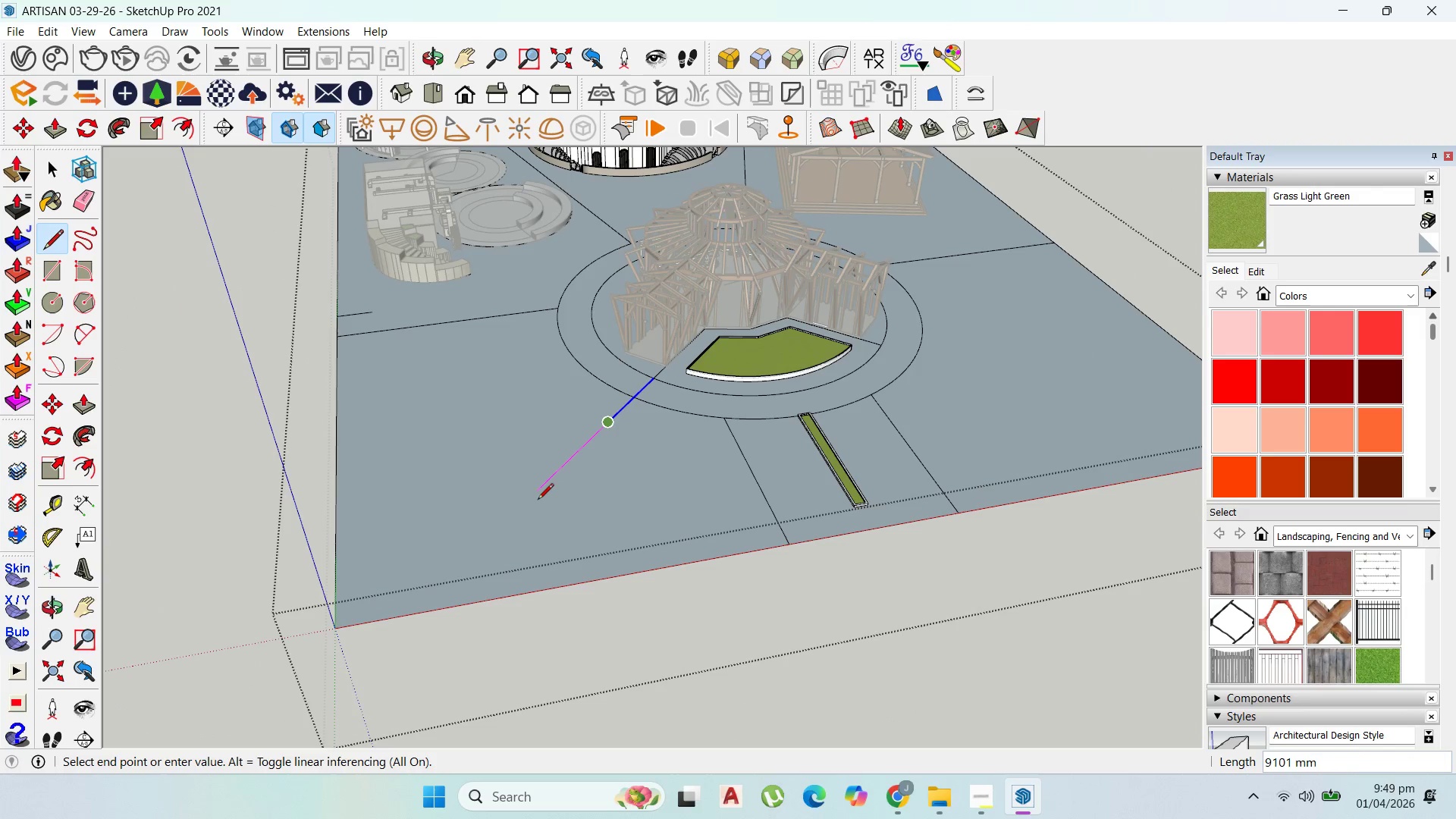 
hold_key(key=ShiftLeft, duration=1.53)
 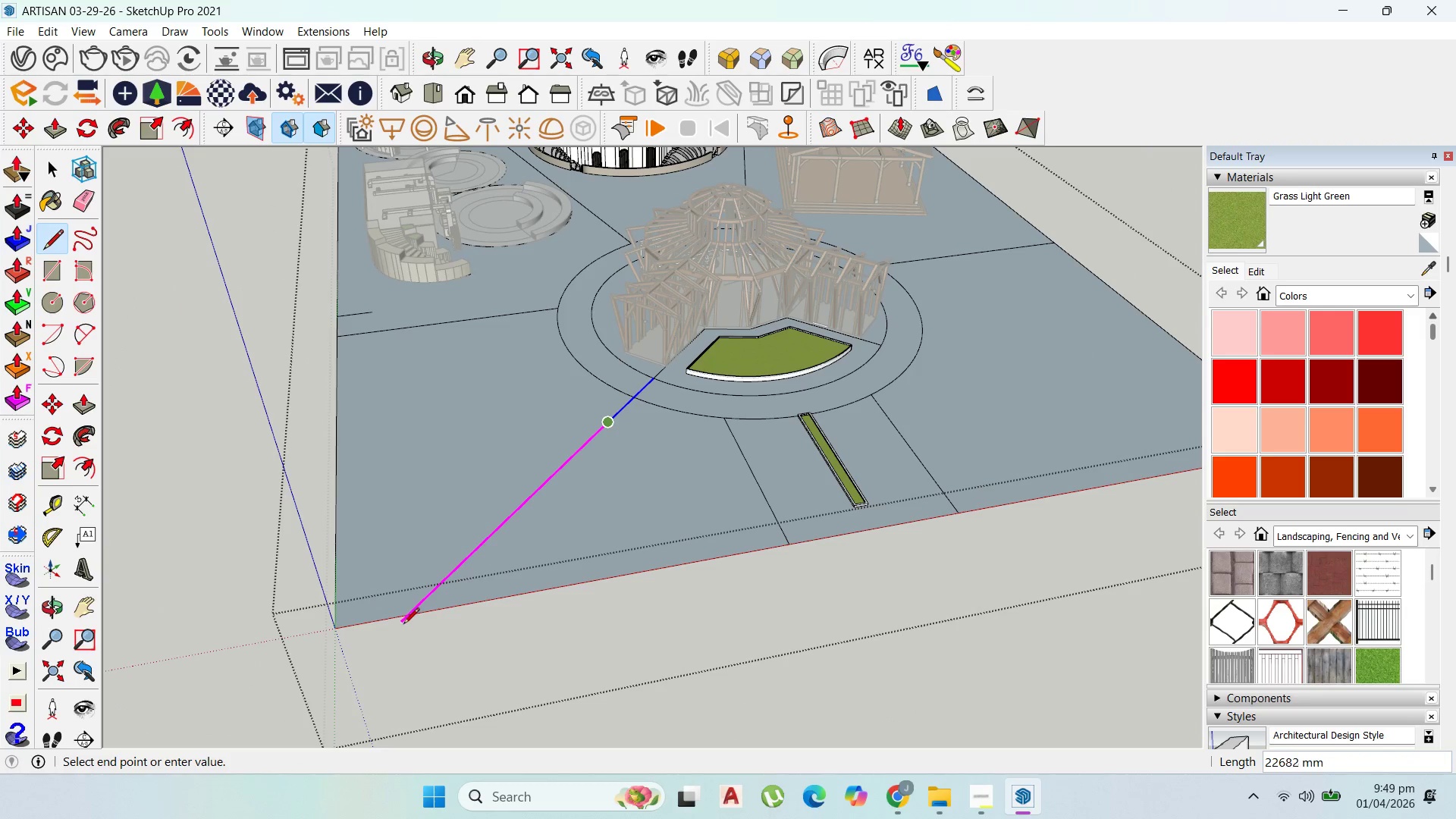 
hold_key(key=ShiftLeft, duration=1.05)
 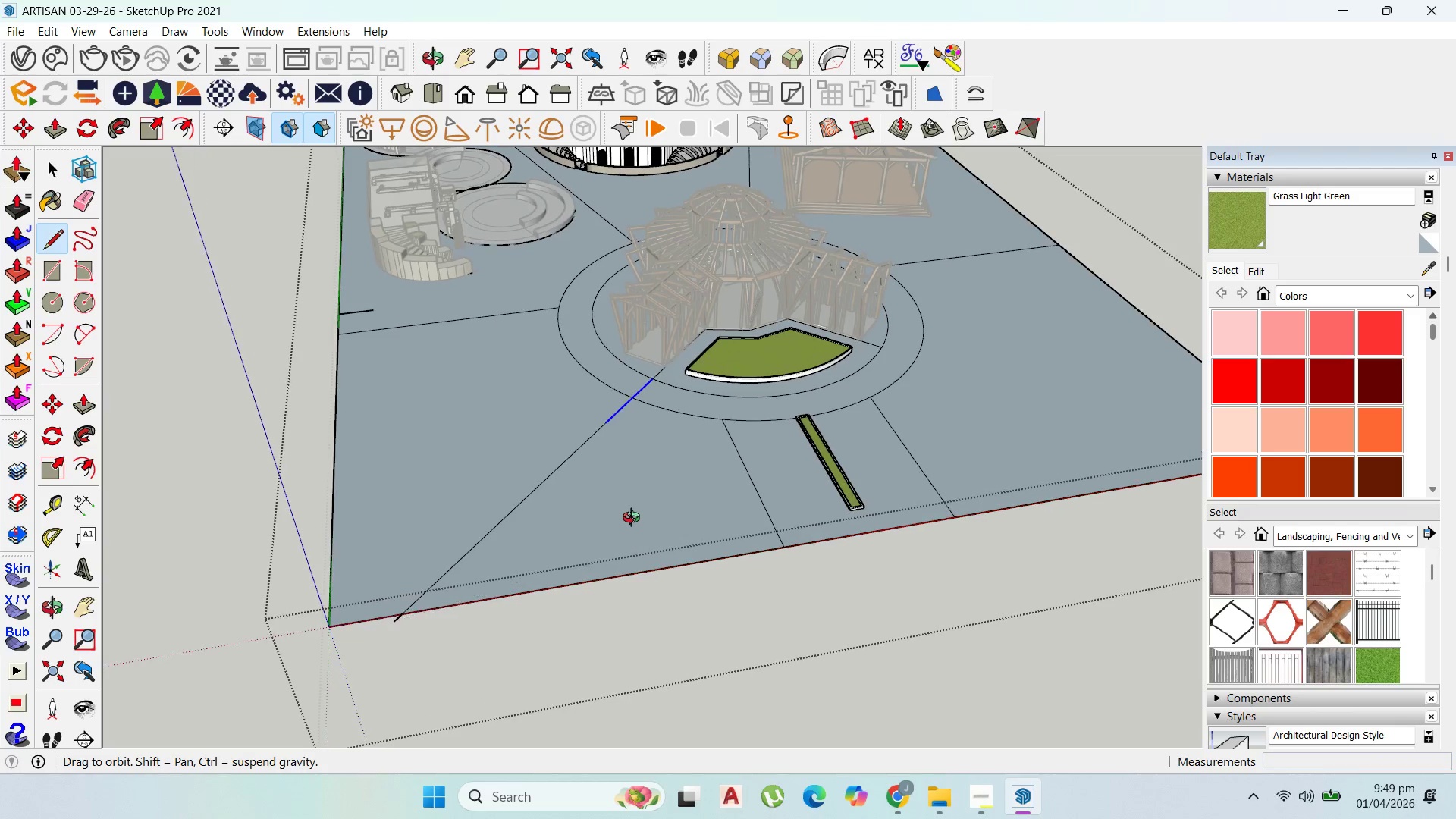 
mouse_move([590, 567])
 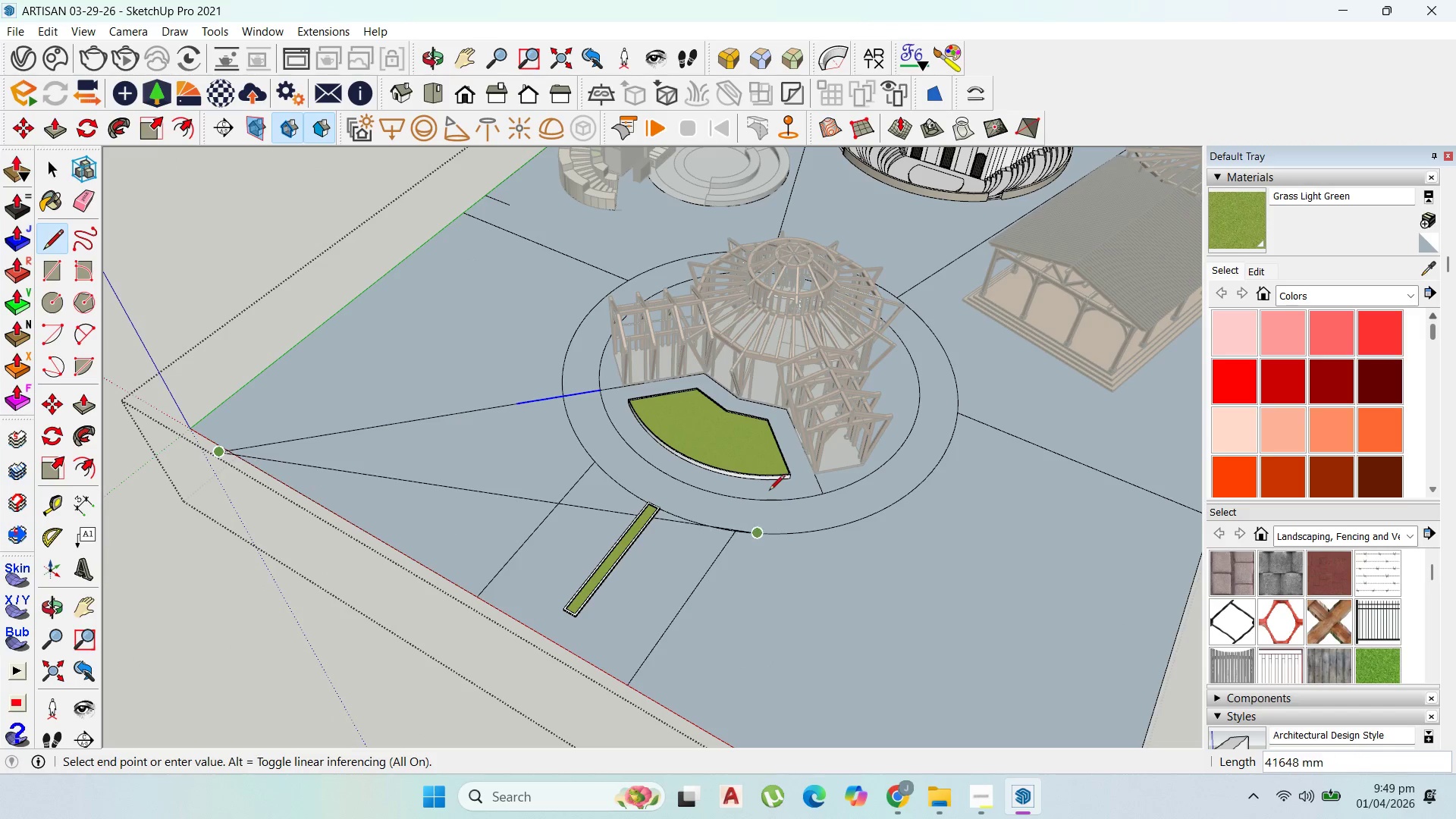 
key(Escape)
 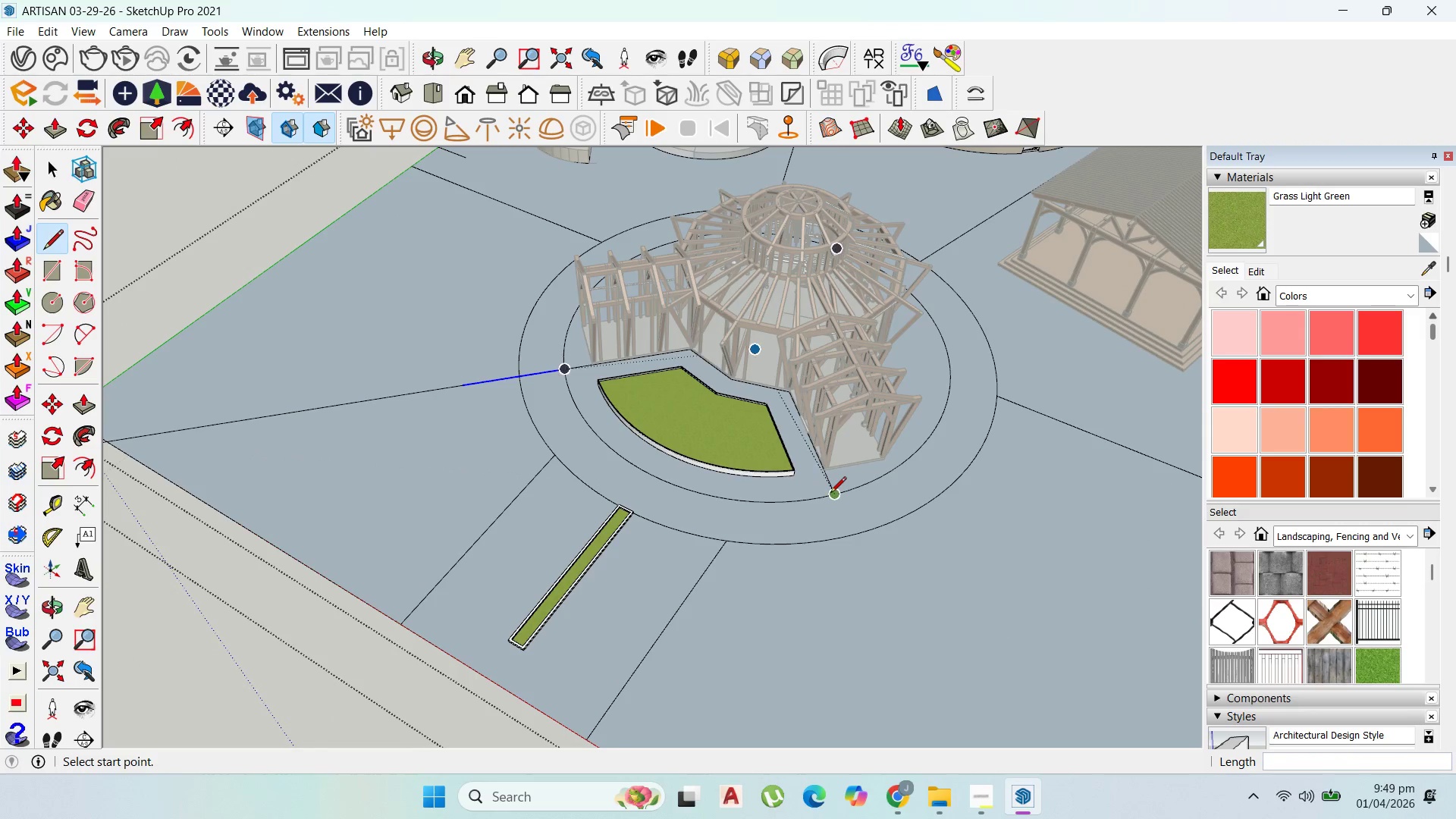 
scroll: coordinate [773, 491], scroll_direction: up, amount: 2.0
 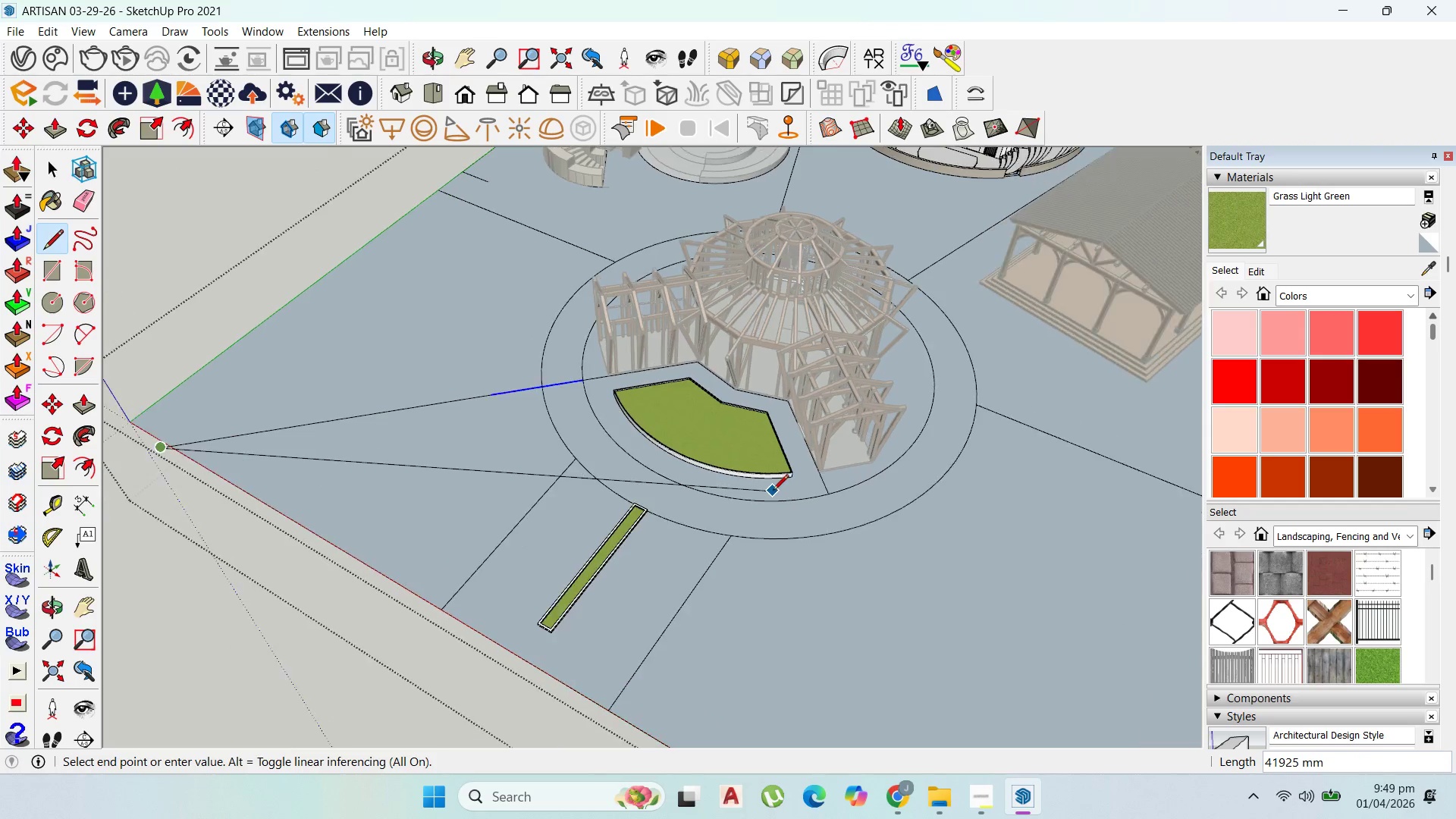 
left_click([830, 494])
 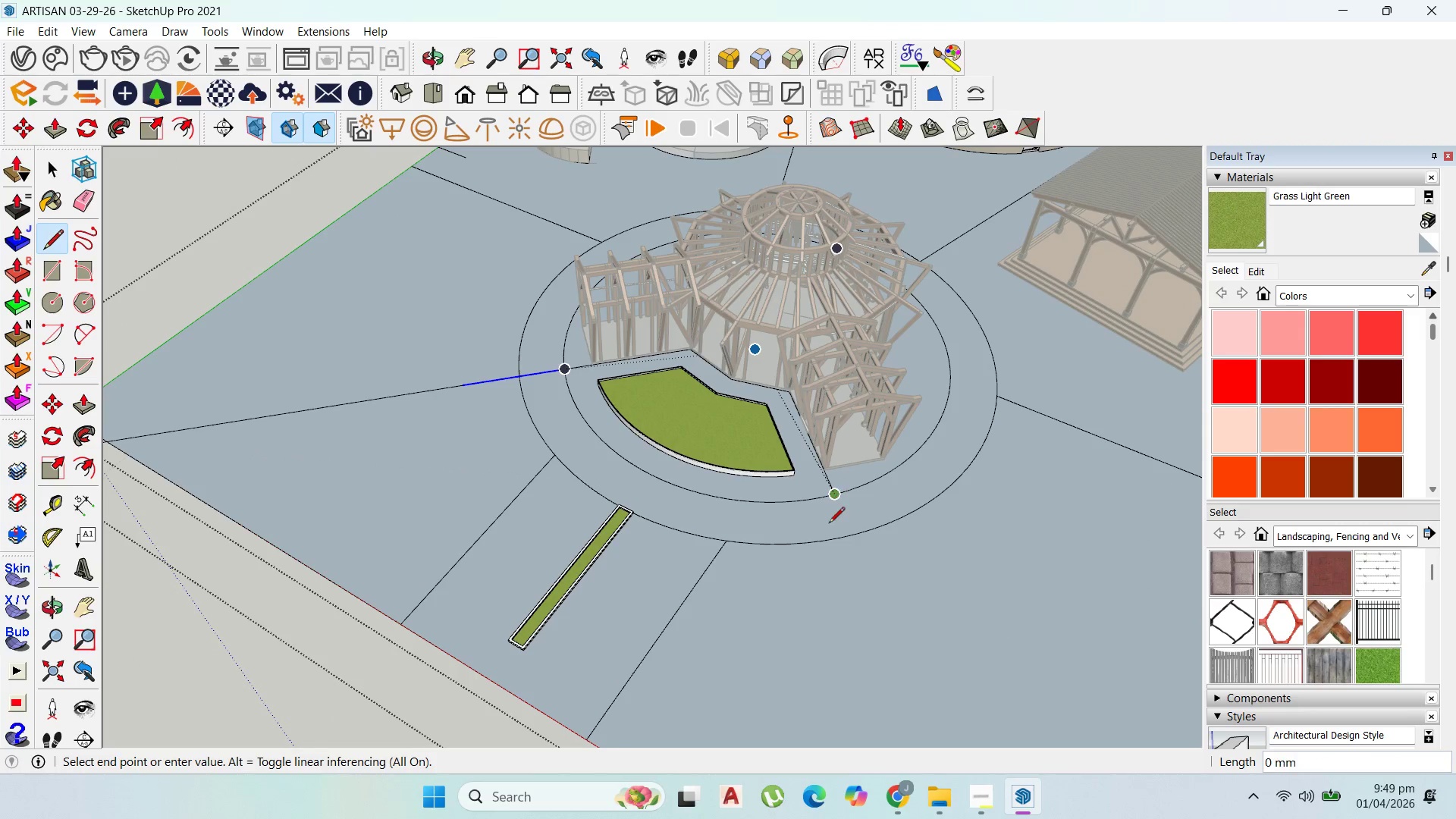 
scroll: coordinate [848, 528], scroll_direction: up, amount: 5.0
 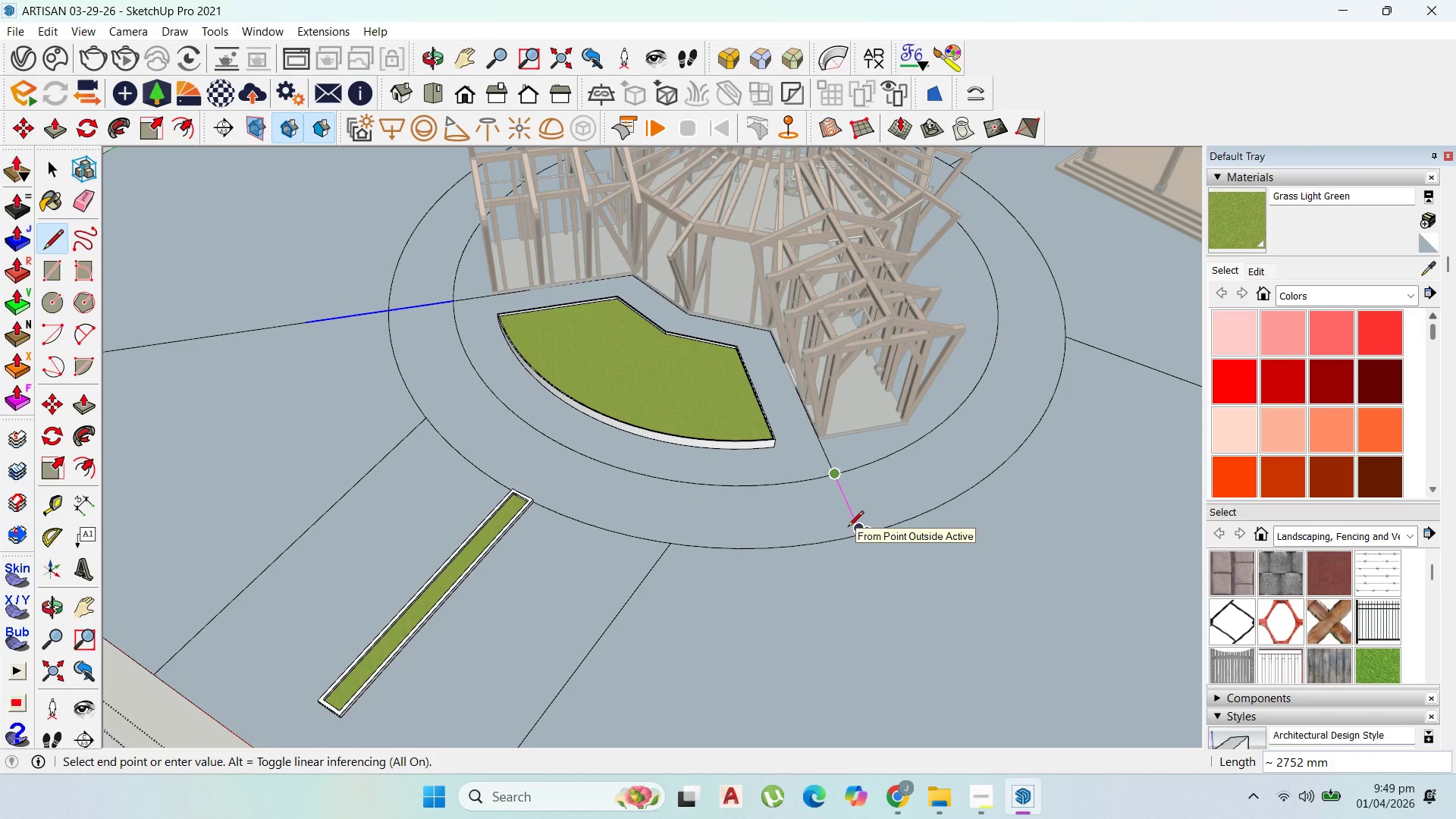 
left_click([848, 528])
 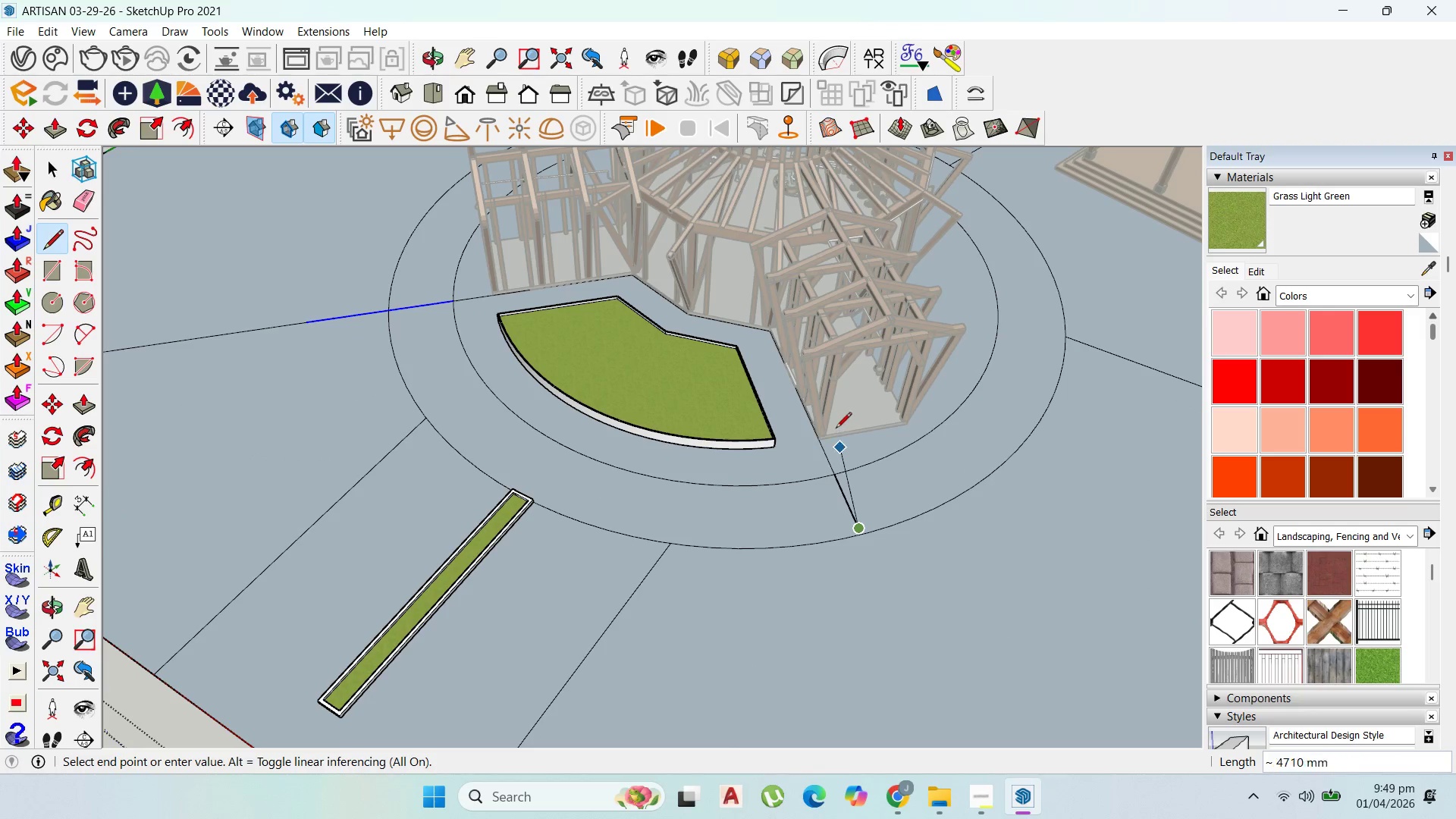 
scroll: coordinate [810, 352], scroll_direction: down, amount: 29.0
 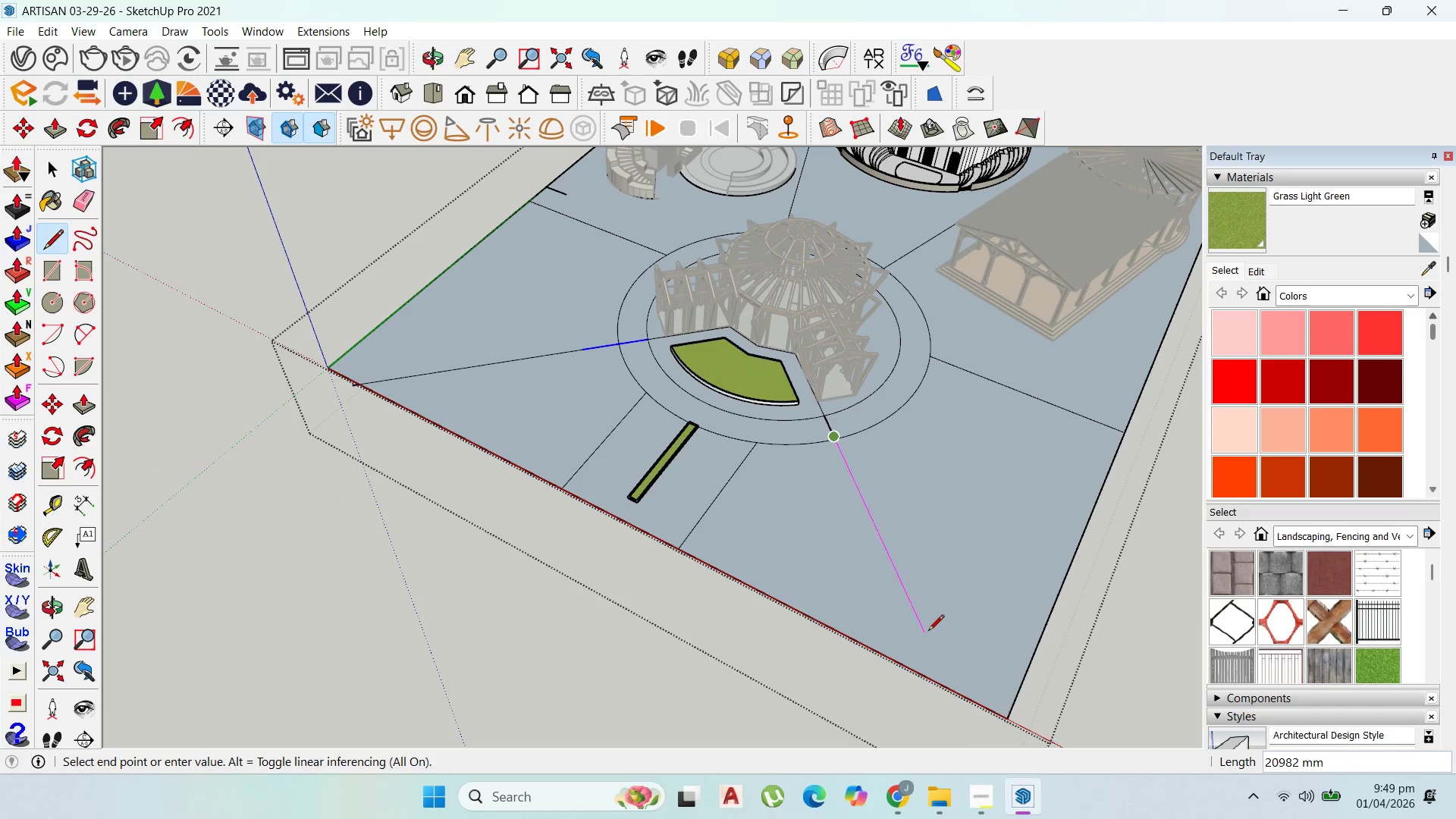 
hold_key(key=ShiftLeft, duration=1.52)
 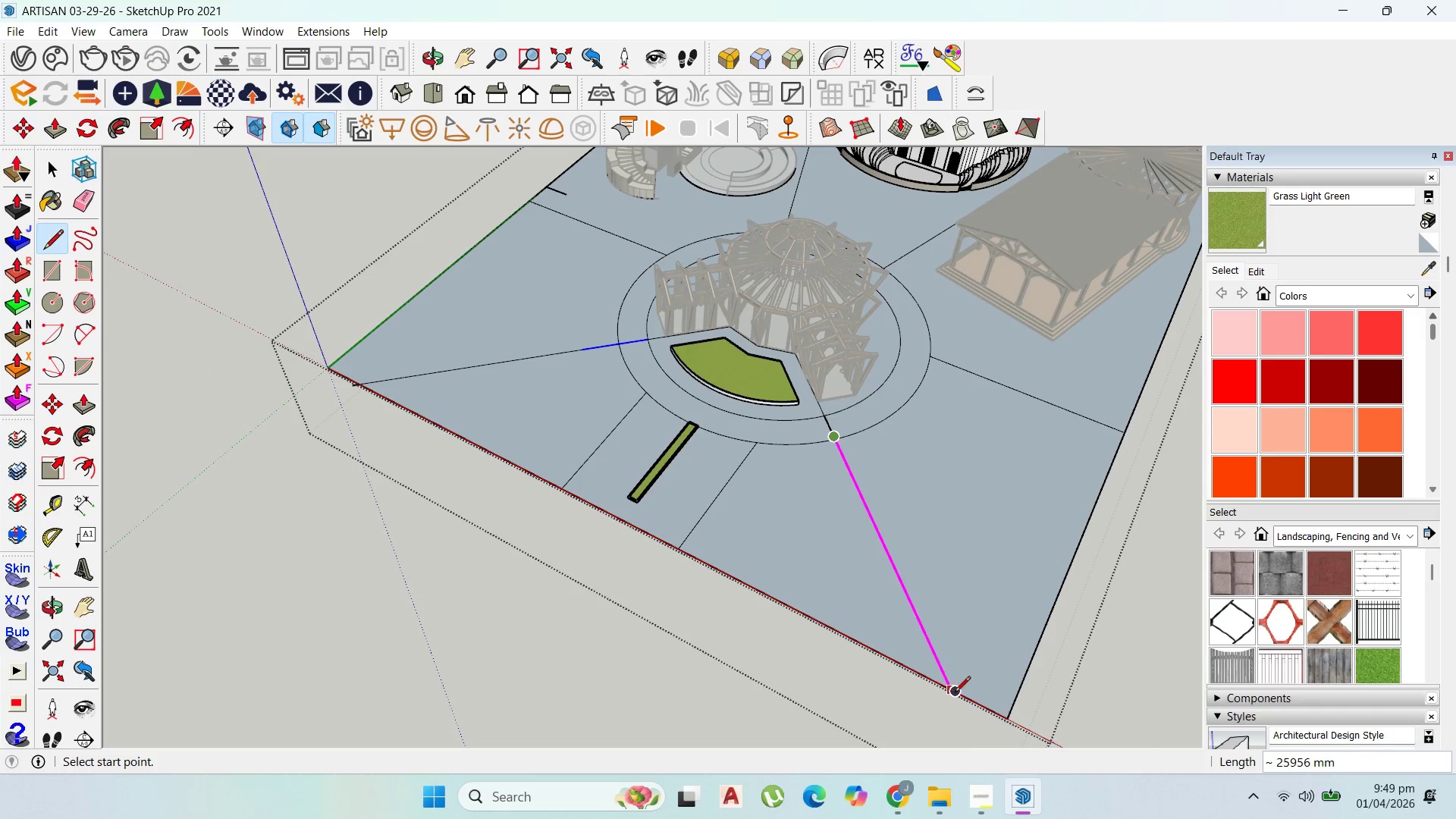 
hold_key(key=ShiftLeft, duration=0.8)
left_click([955, 693])
 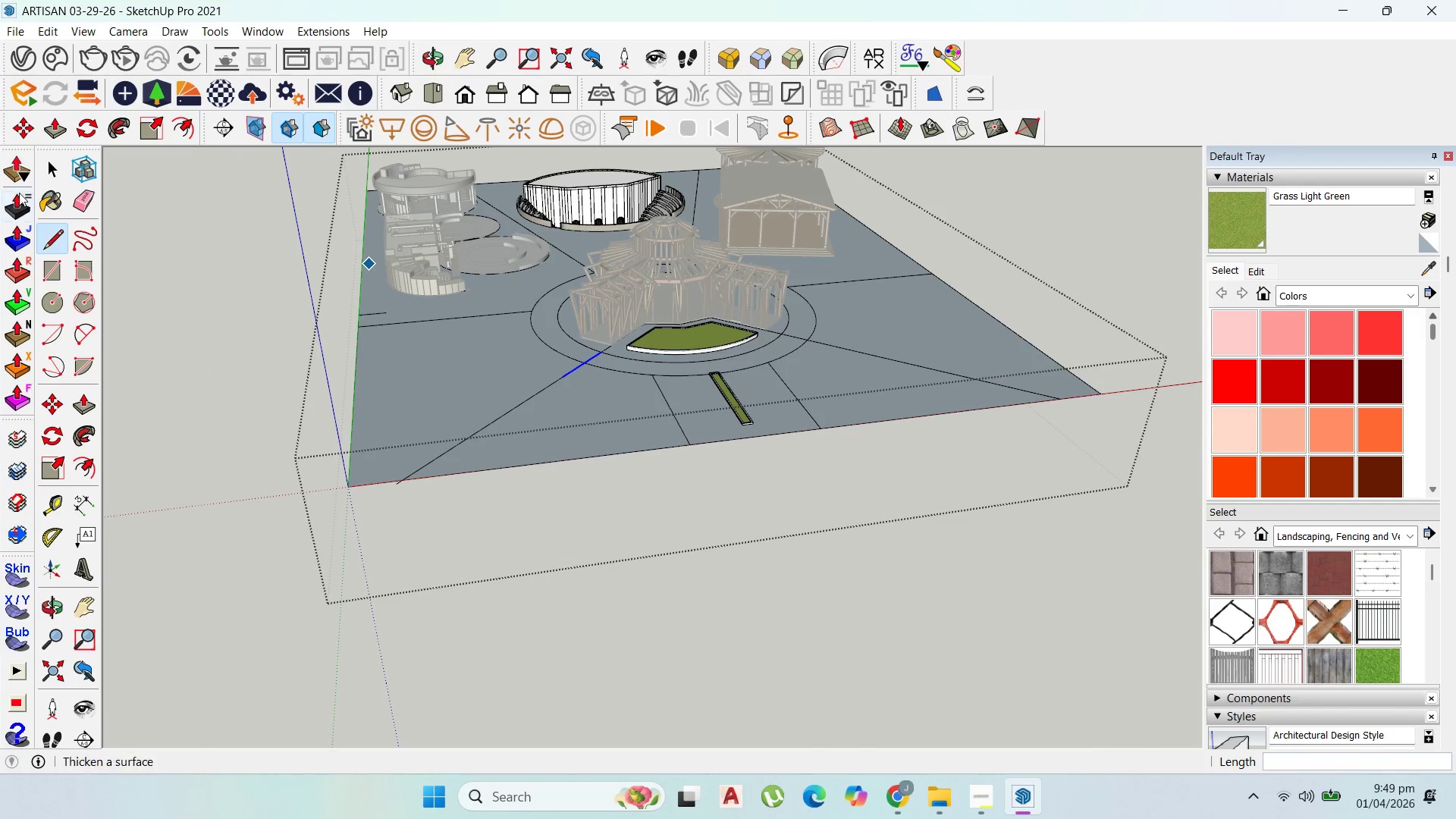 
left_click([41, 167])
 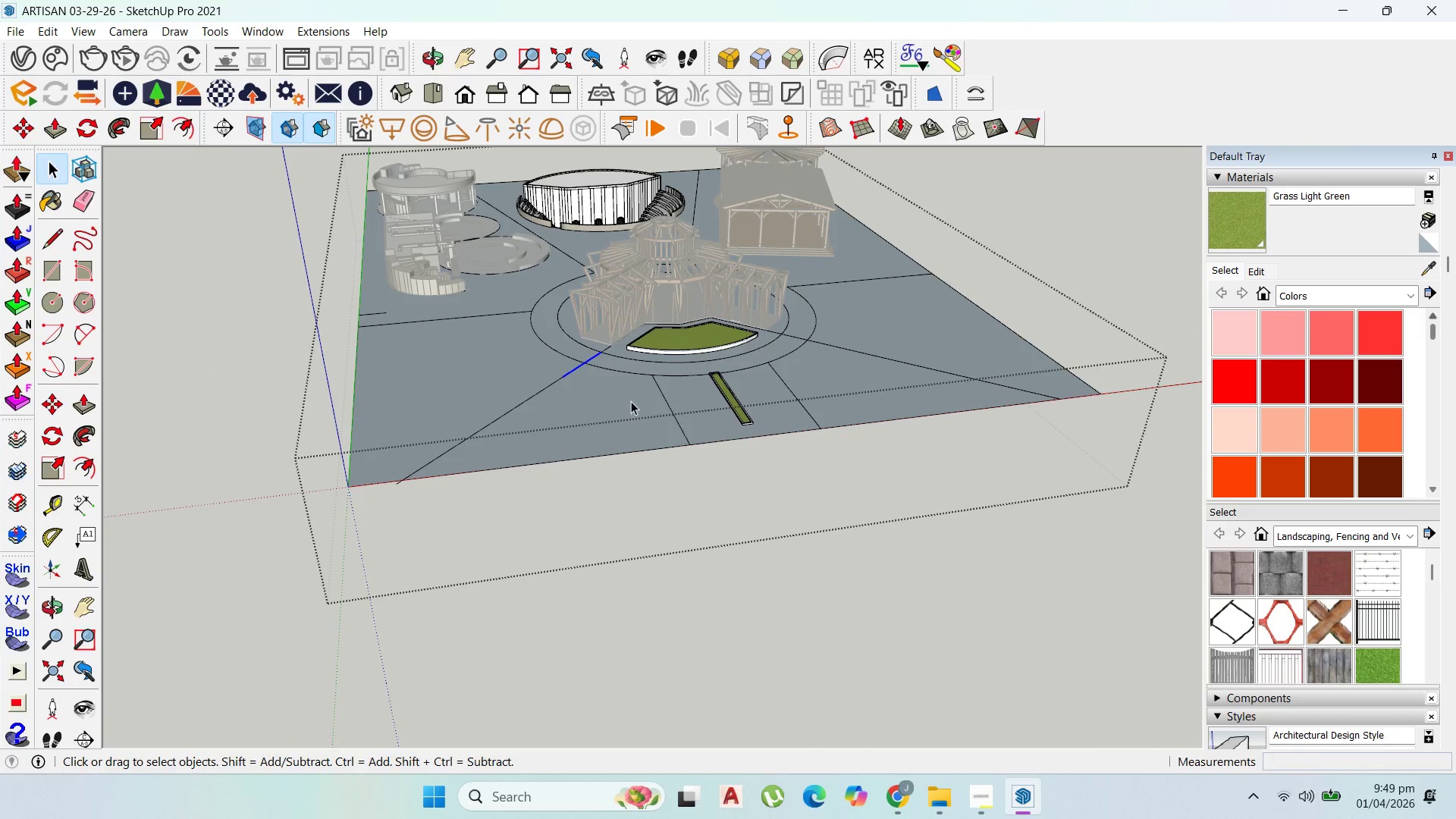 
scroll: coordinate [620, 323], scroll_direction: up, amount: 14.0
 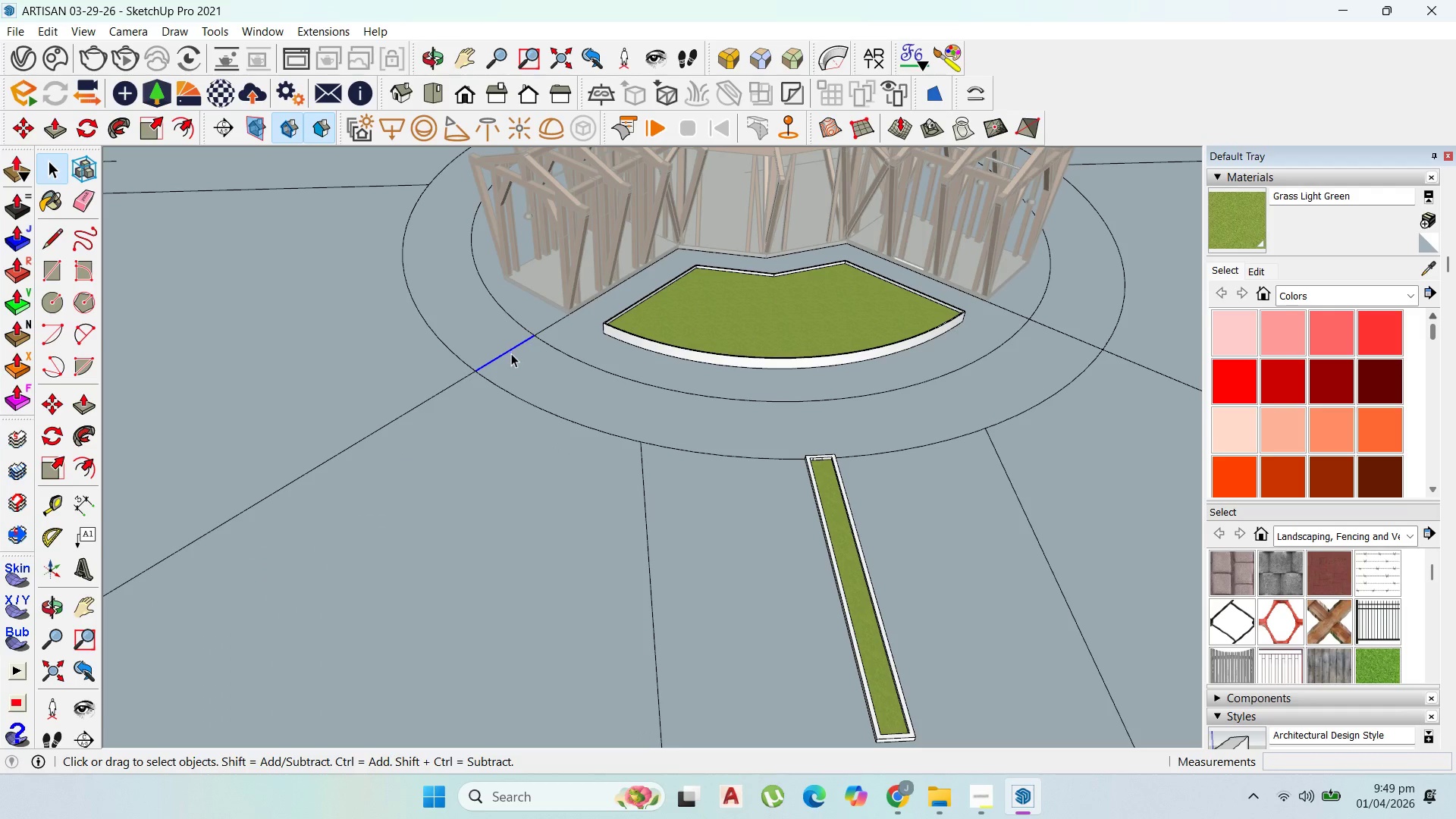 
key(Delete)
 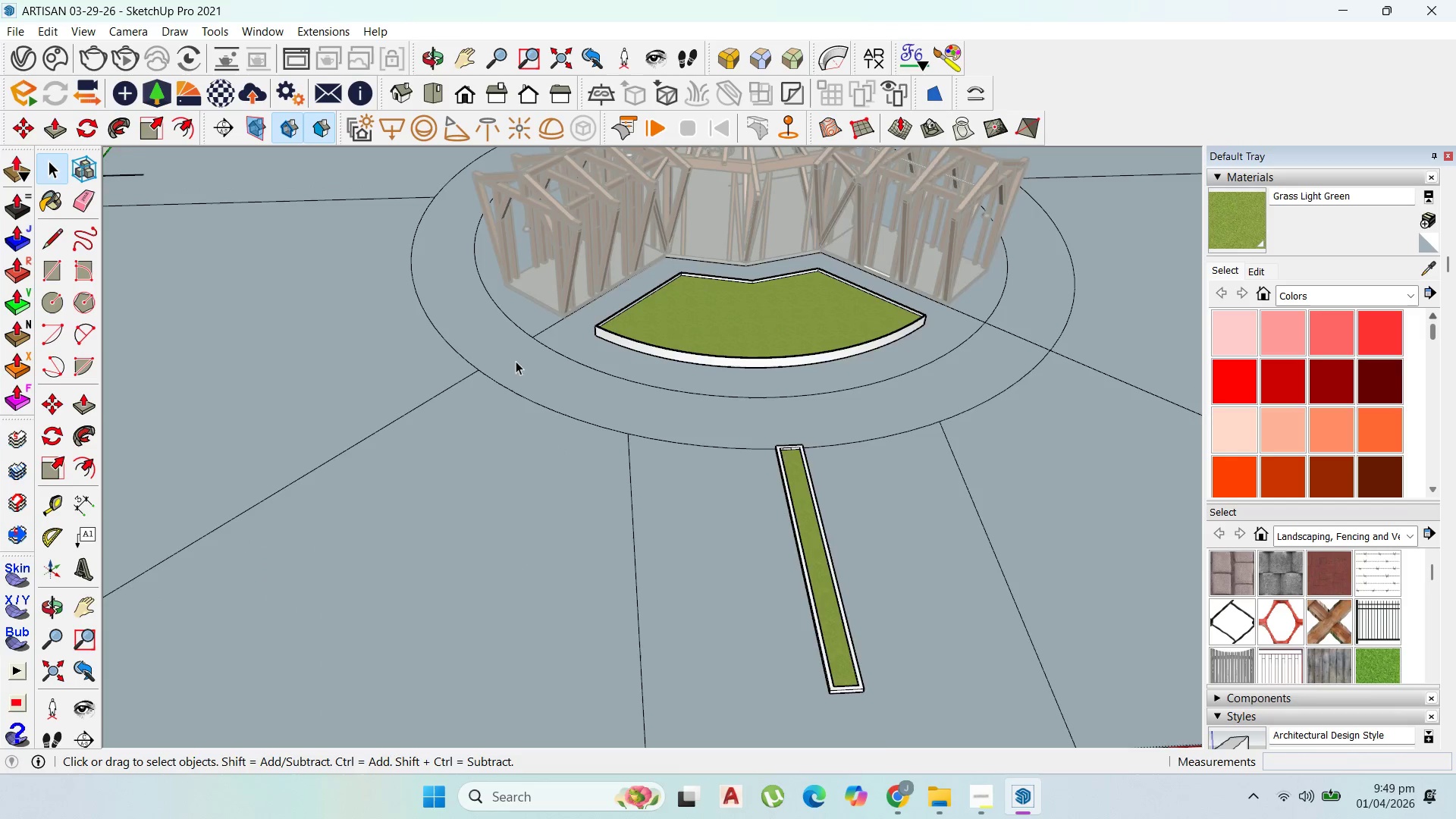 
scroll: coordinate [518, 362], scroll_direction: down, amount: 3.0
 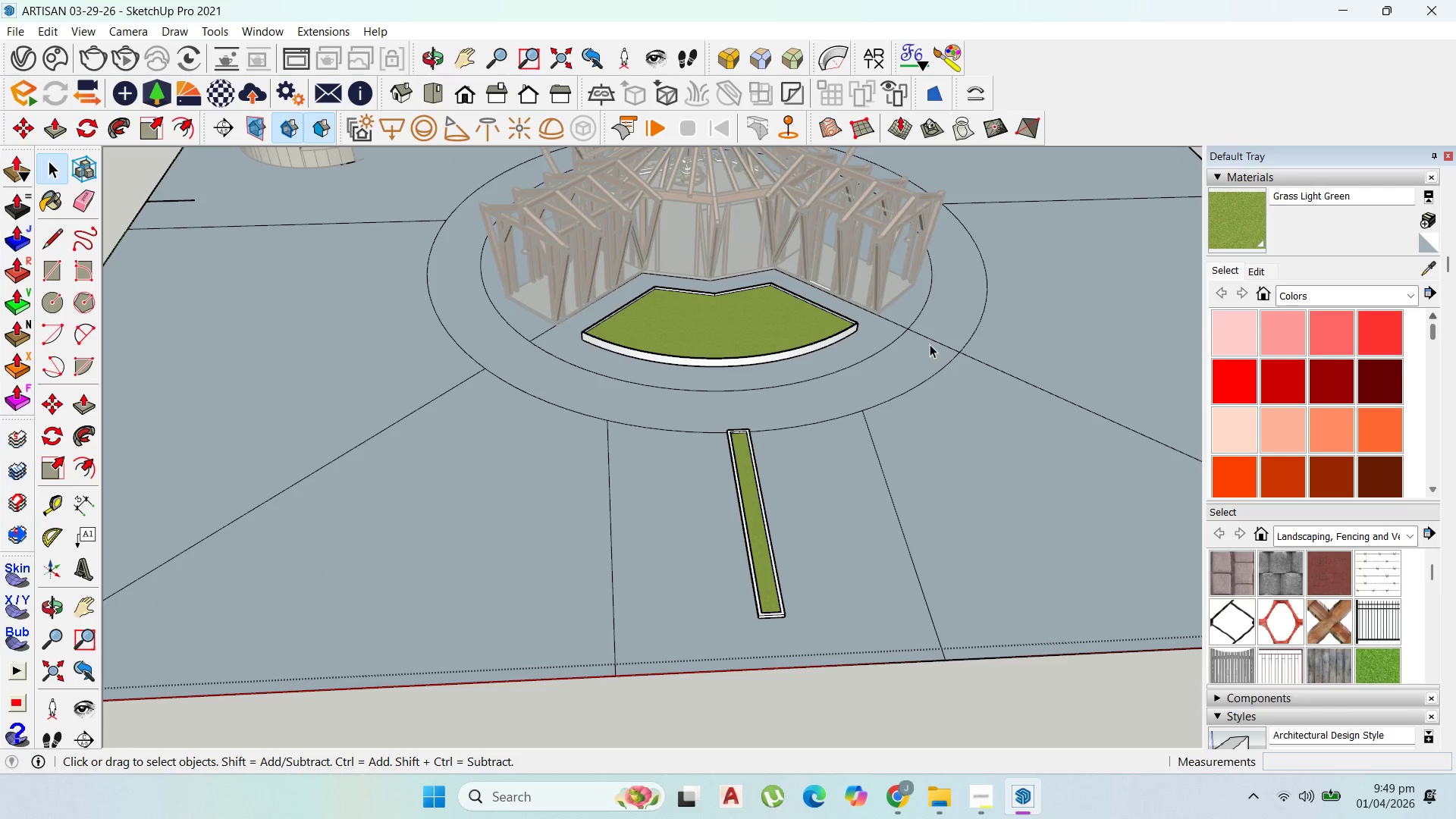 
left_click([931, 339])
 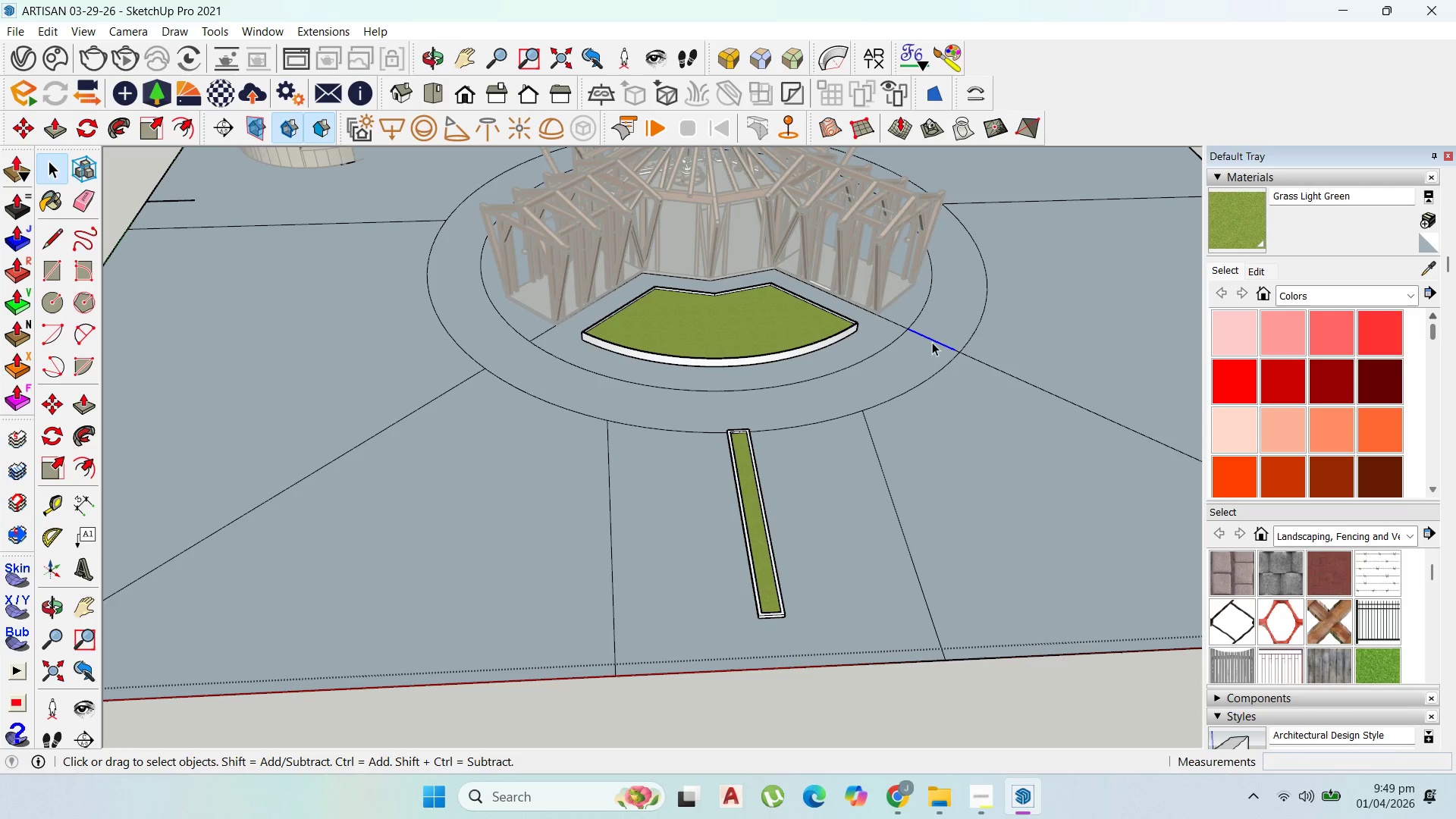 
key(Delete)
 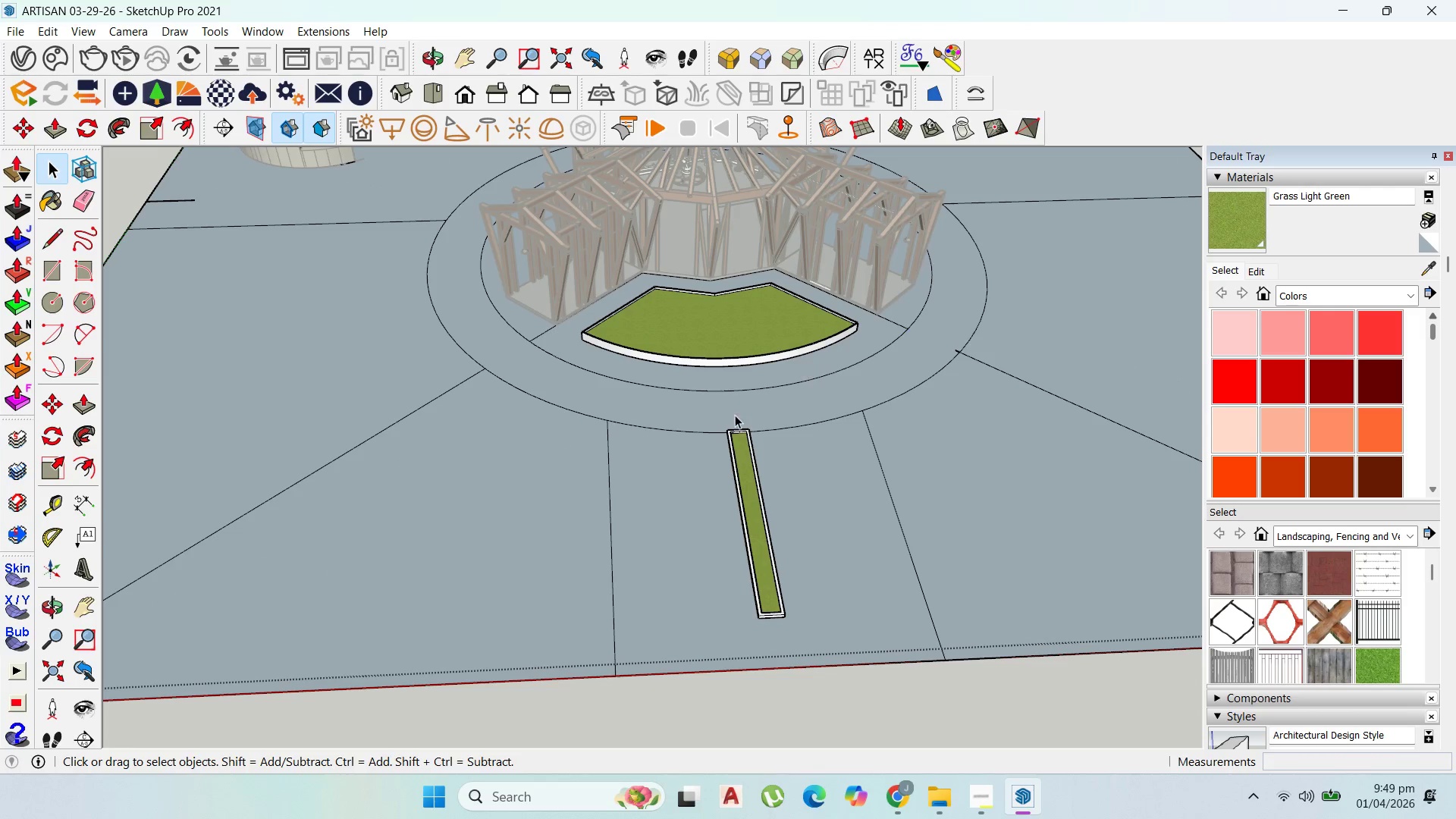 
scroll: coordinate [838, 541], scroll_direction: down, amount: 3.0
 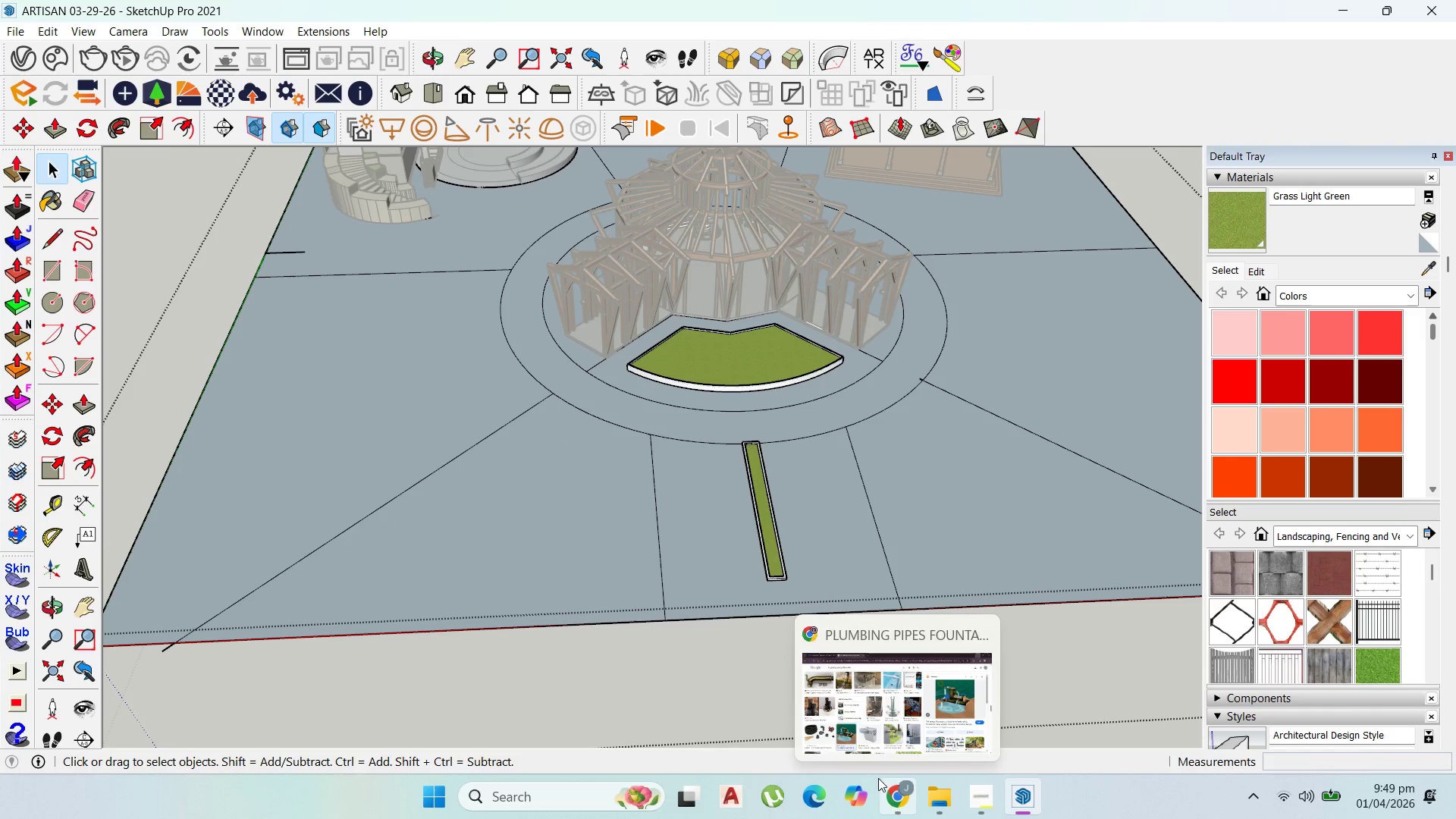 
left_click([995, 458])
 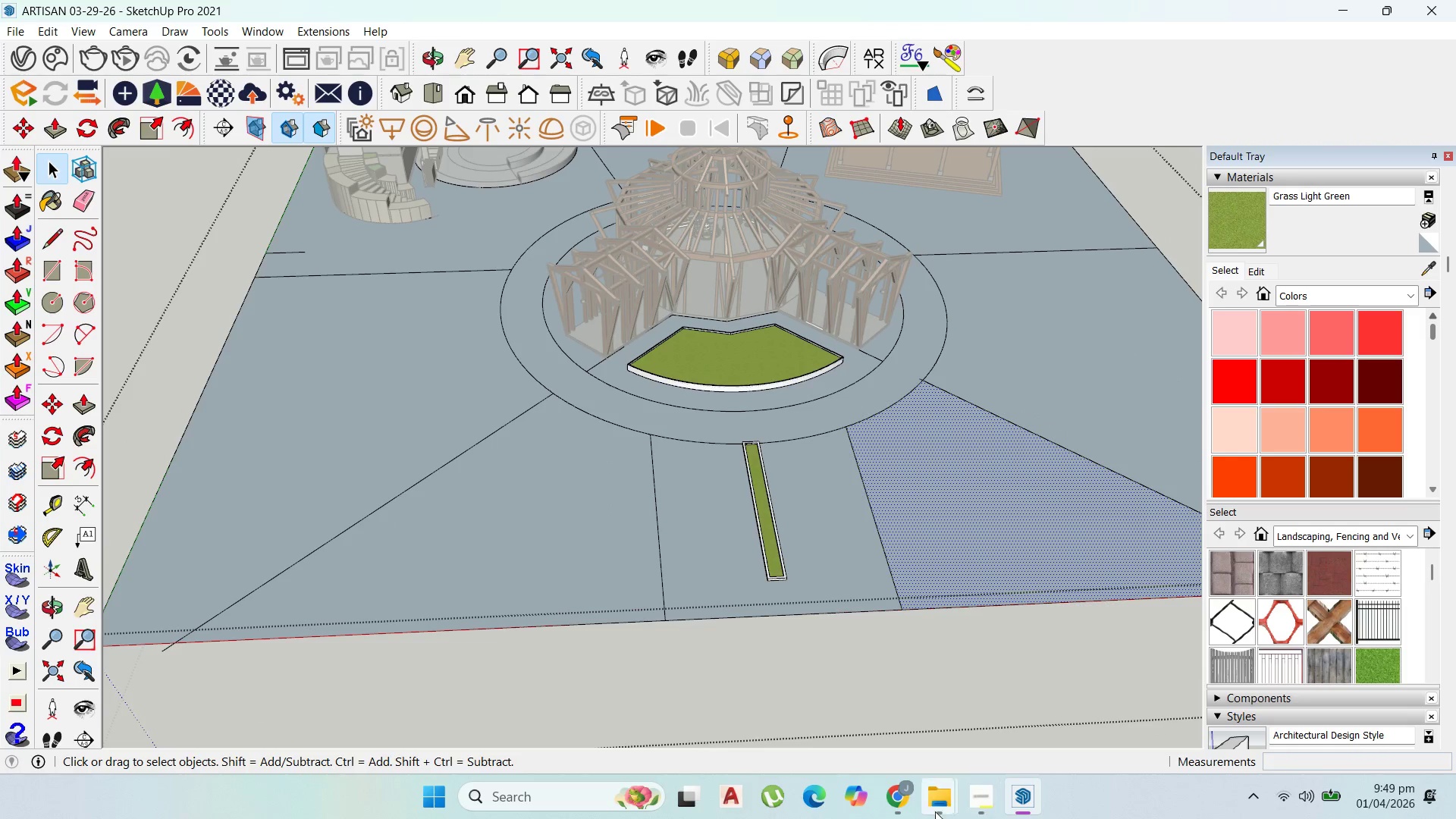 
left_click([899, 789])
 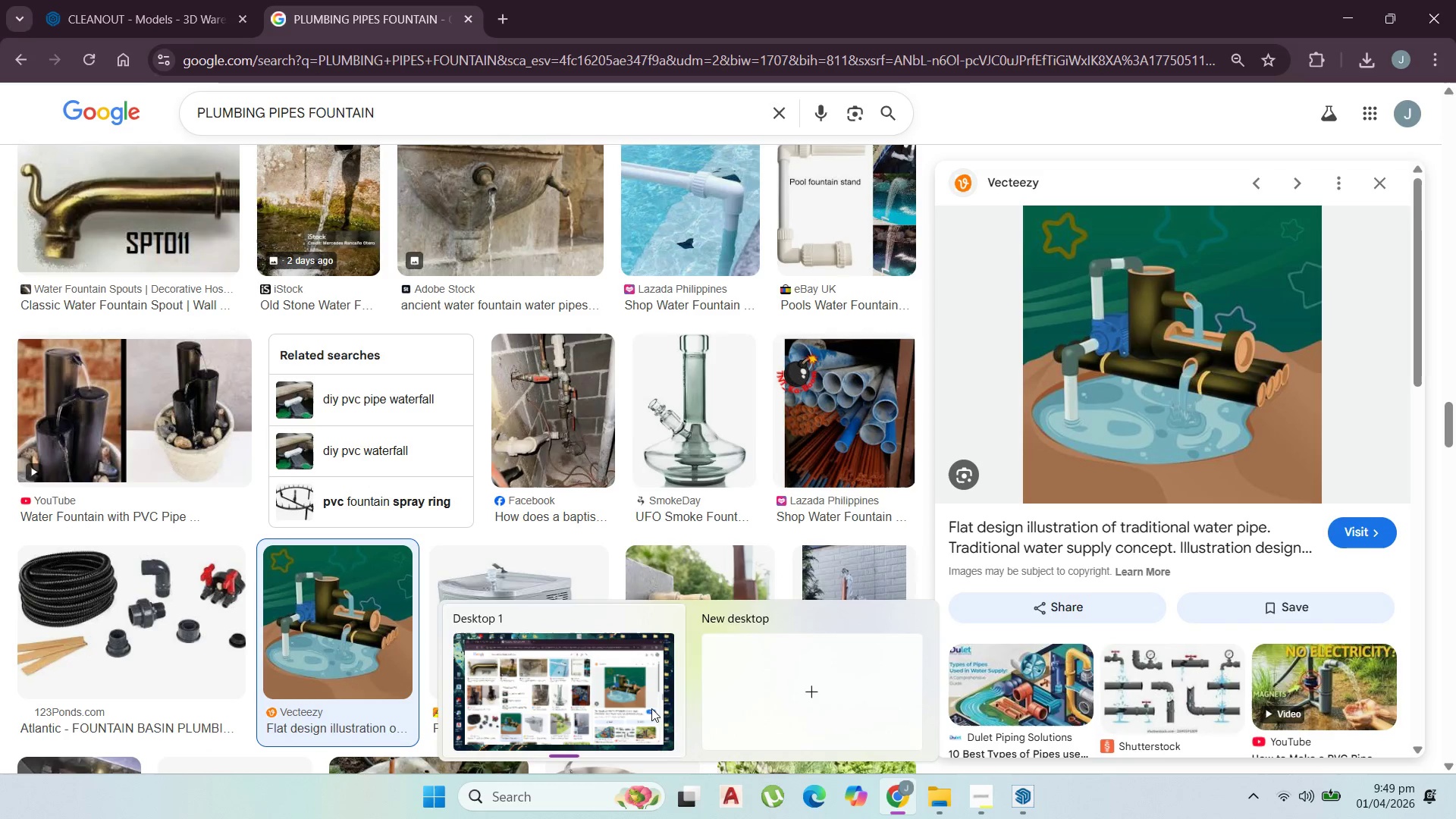 
scroll: coordinate [385, 516], scroll_direction: down, amount: 5.0
 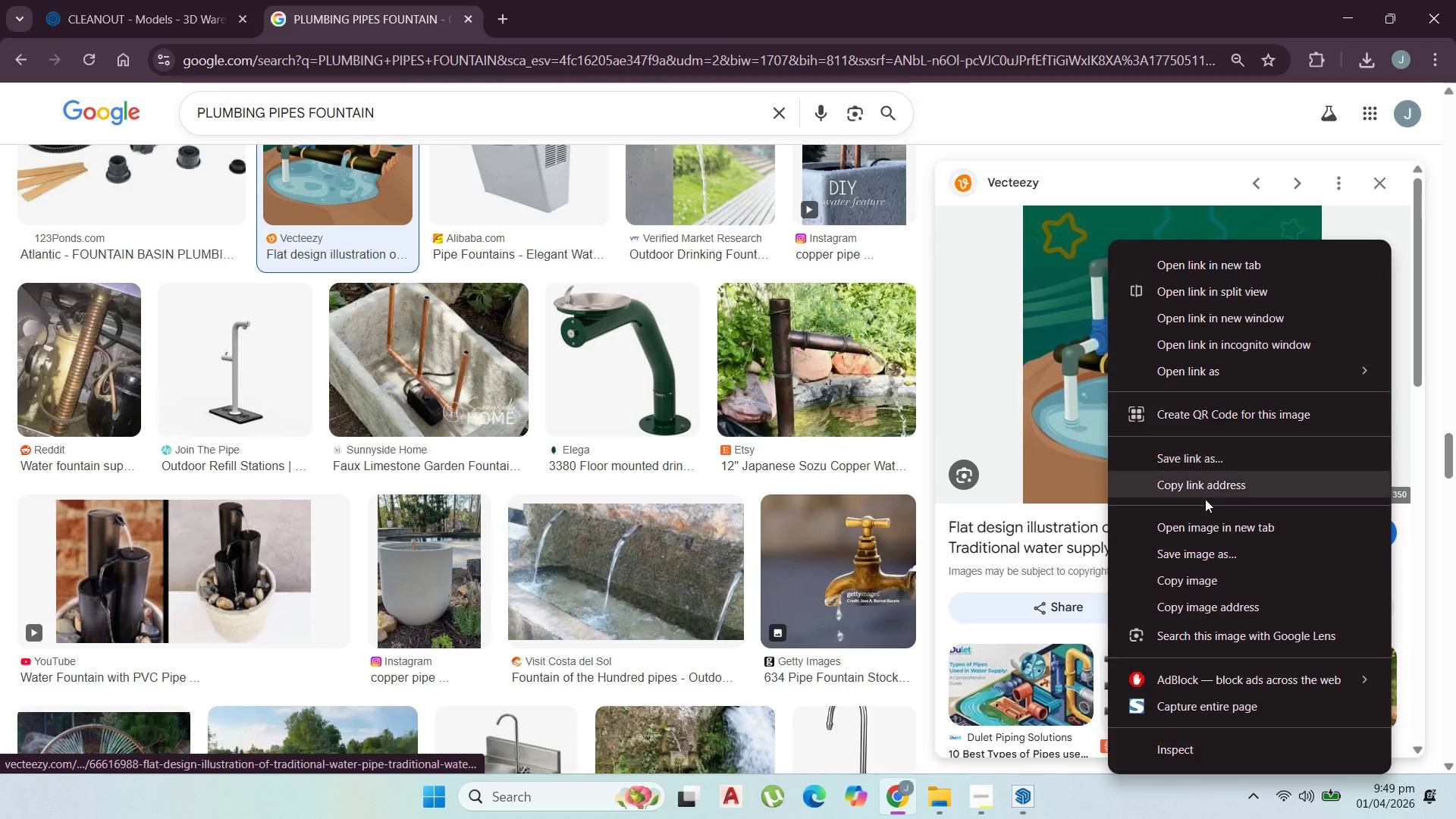 
left_click([1238, 574])
 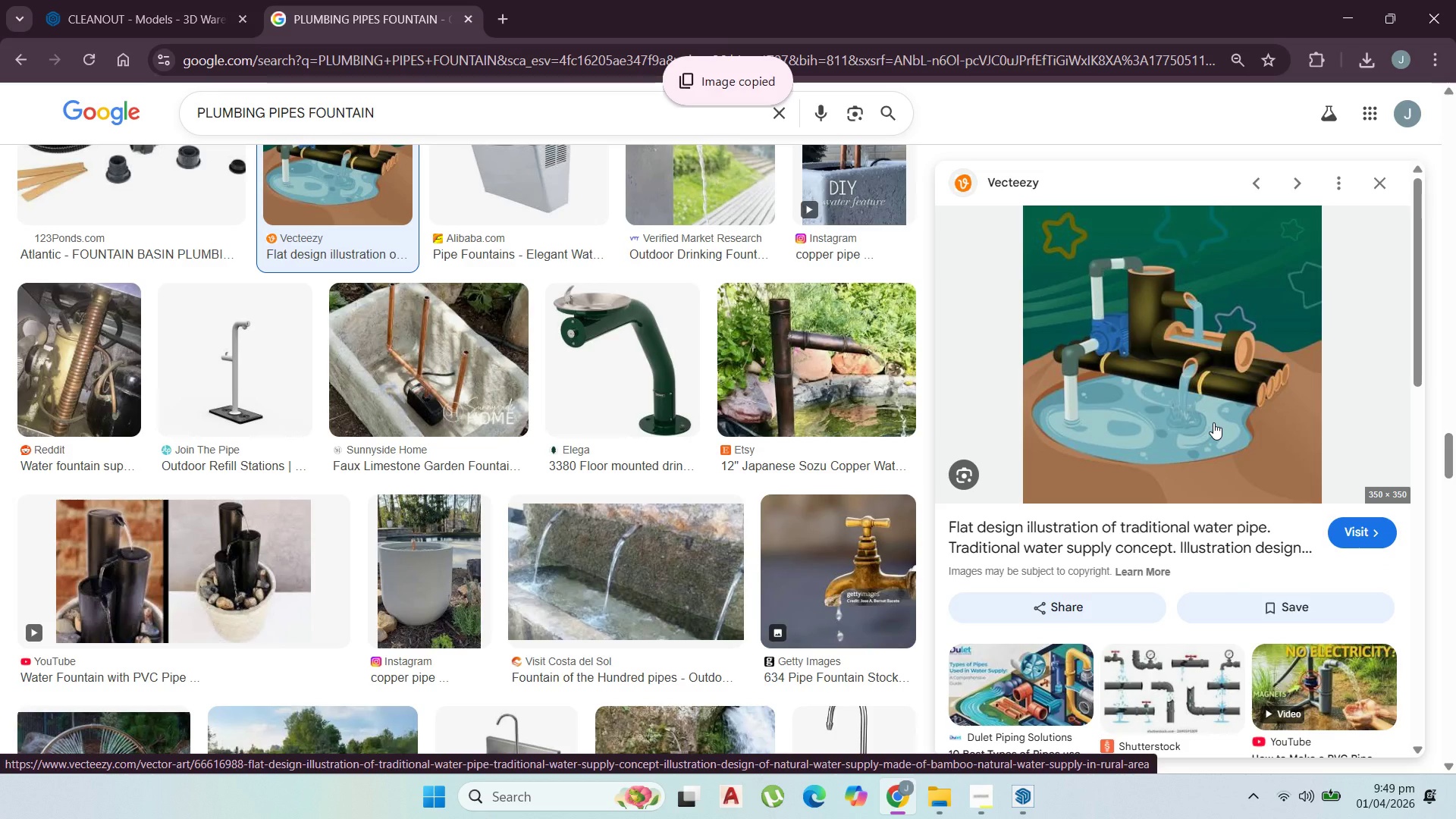 
scroll: coordinate [587, 485], scroll_direction: down, amount: 6.0
 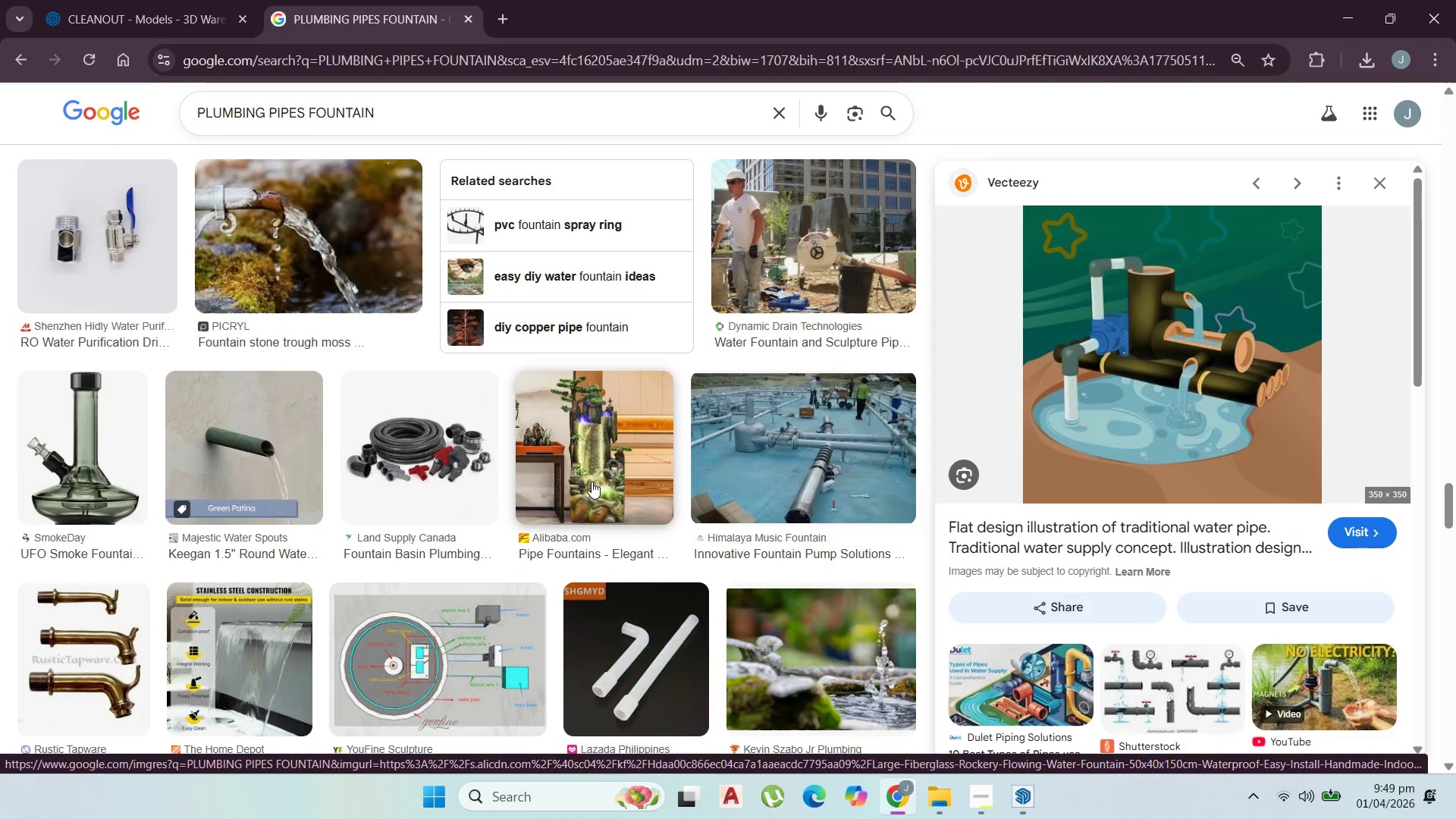 
scroll: coordinate [589, 404], scroll_direction: up, amount: 40.0
 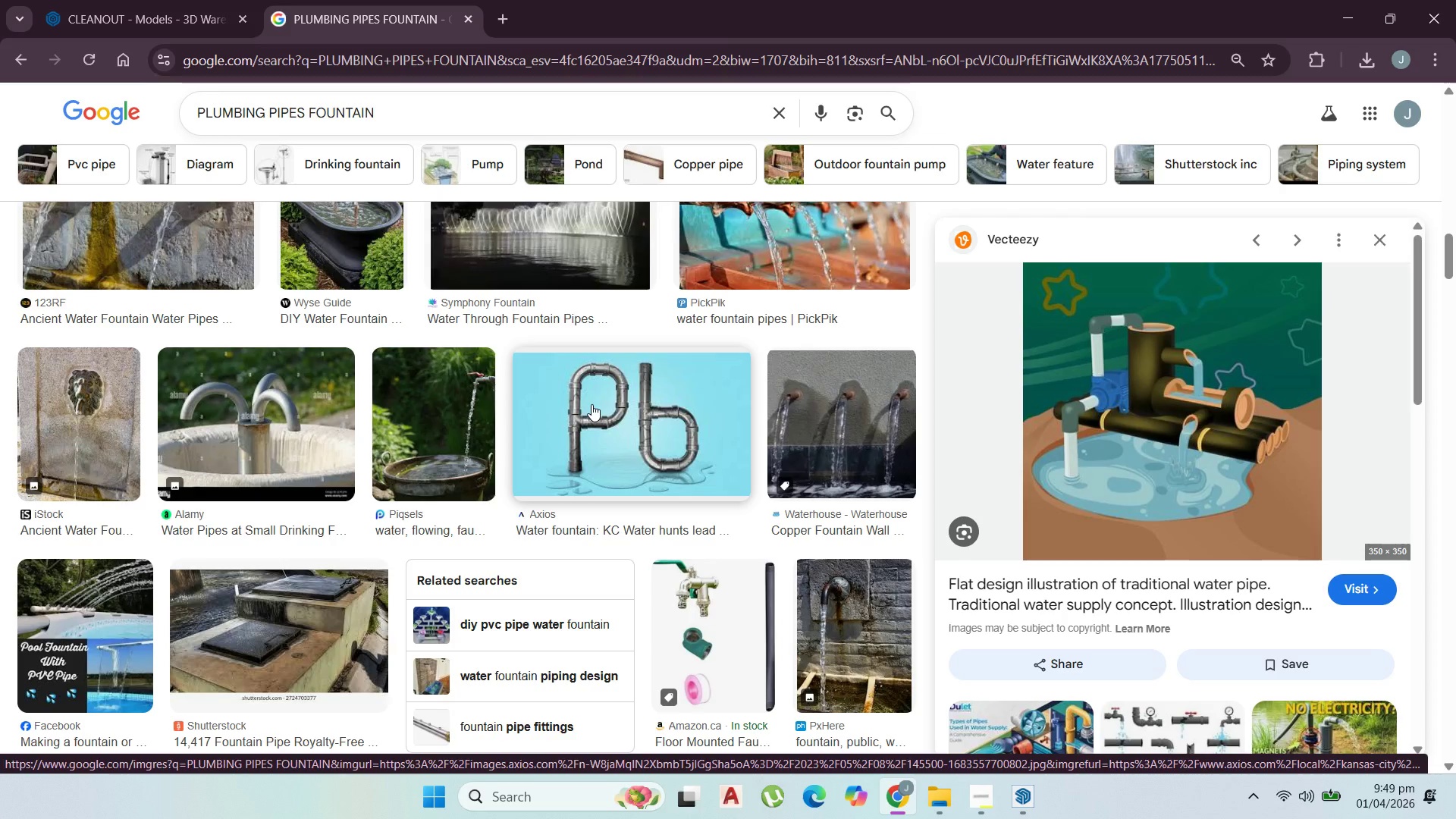 
scroll: coordinate [593, 406], scroll_direction: down, amount: 2.0
 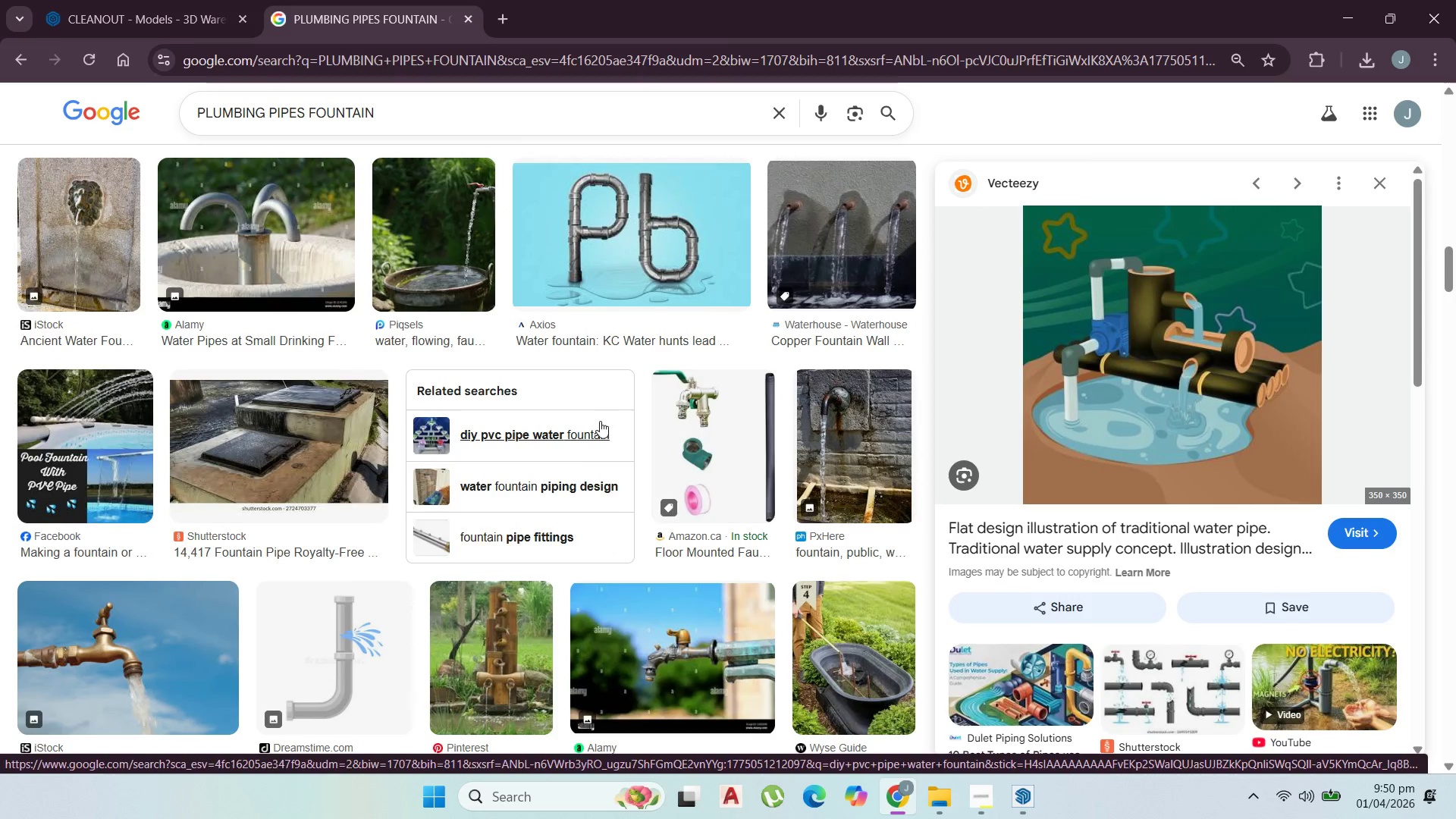 
scroll: coordinate [126, 384], scroll_direction: up, amount: 12.0
 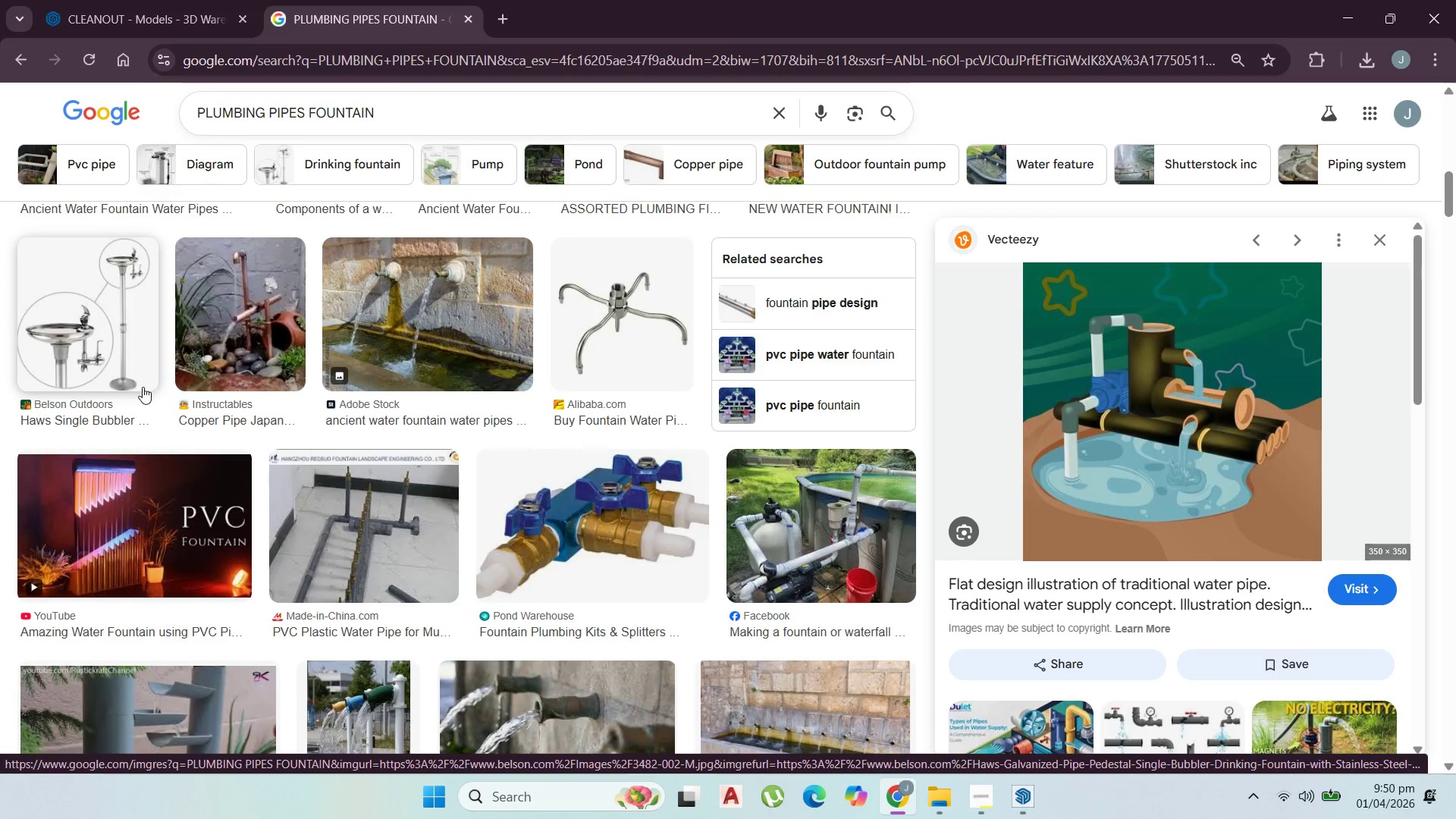 
left_click([120, 559])
 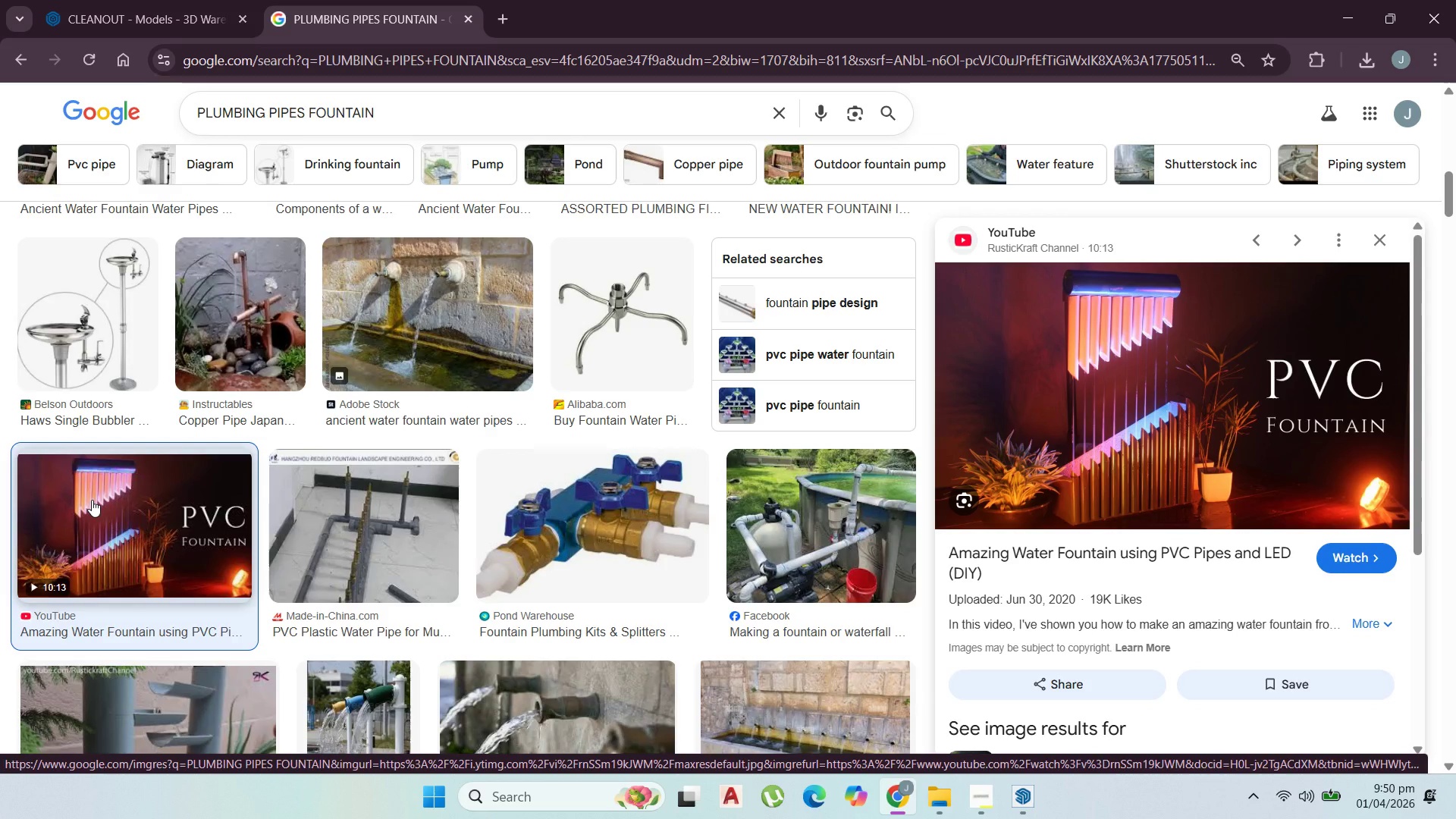 
wait(15.16)
 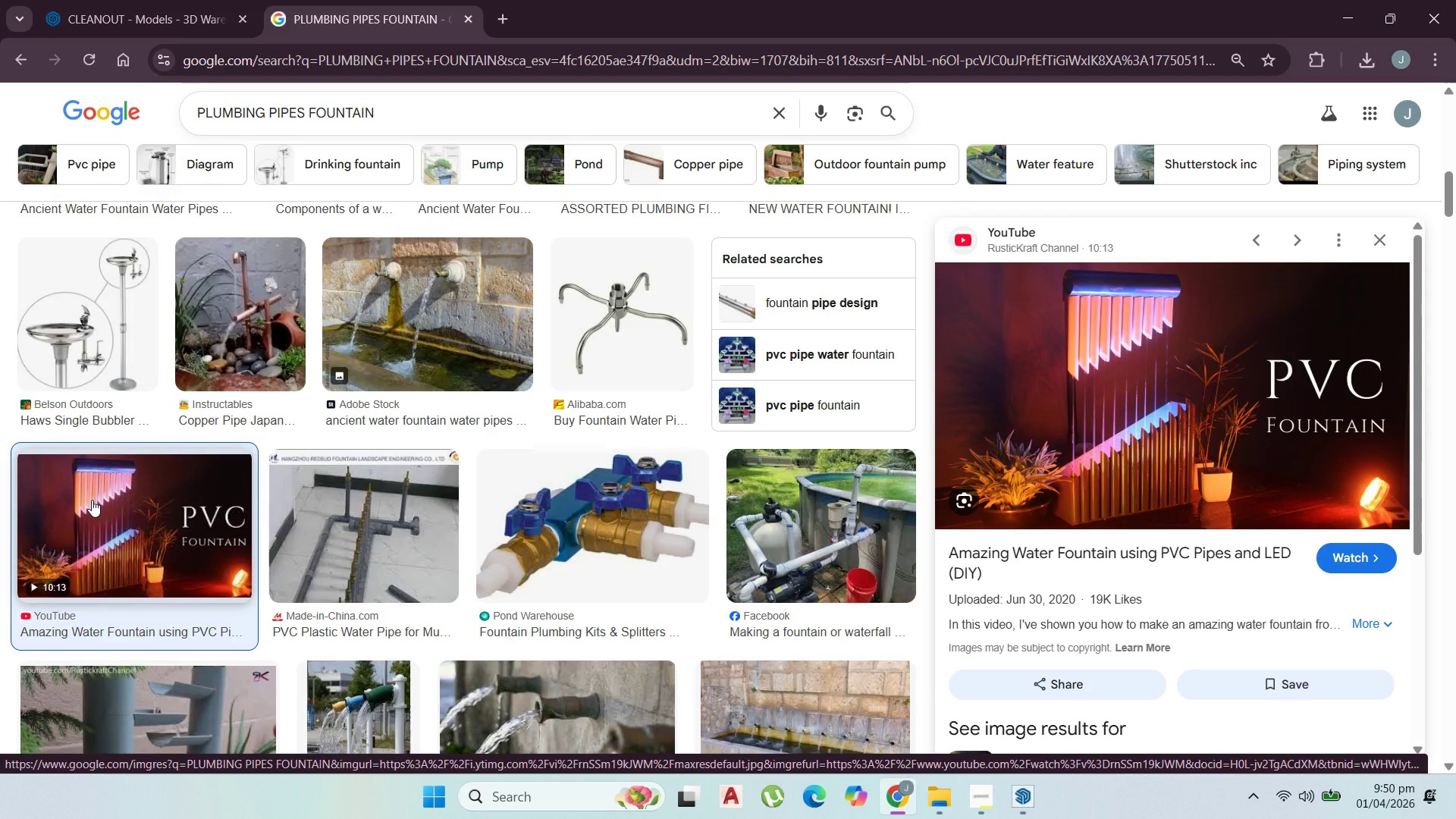 
scroll: coordinate [512, 403], scroll_direction: down, amount: 12.0
 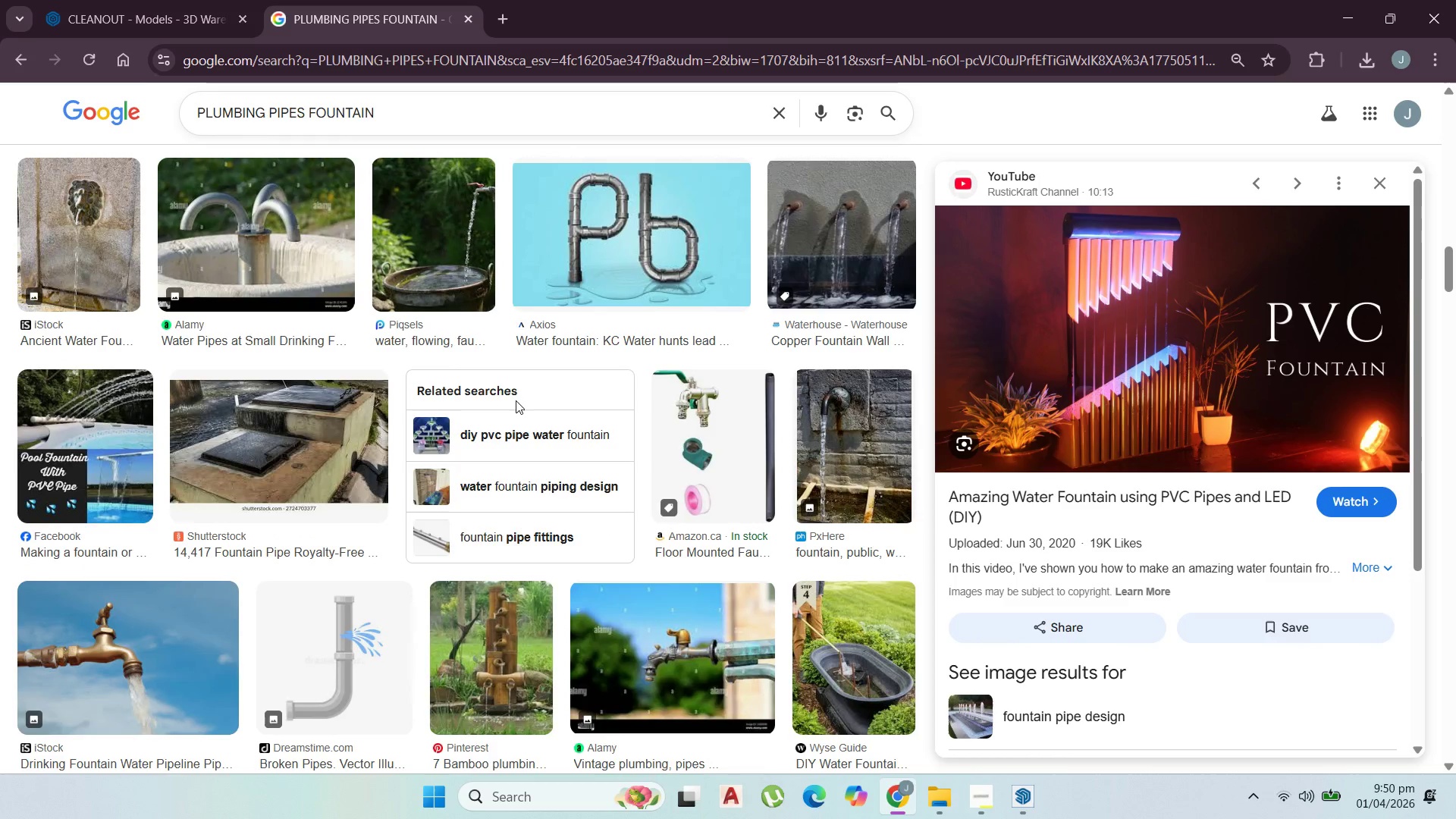 
scroll: coordinate [529, 416], scroll_direction: down, amount: 4.0
 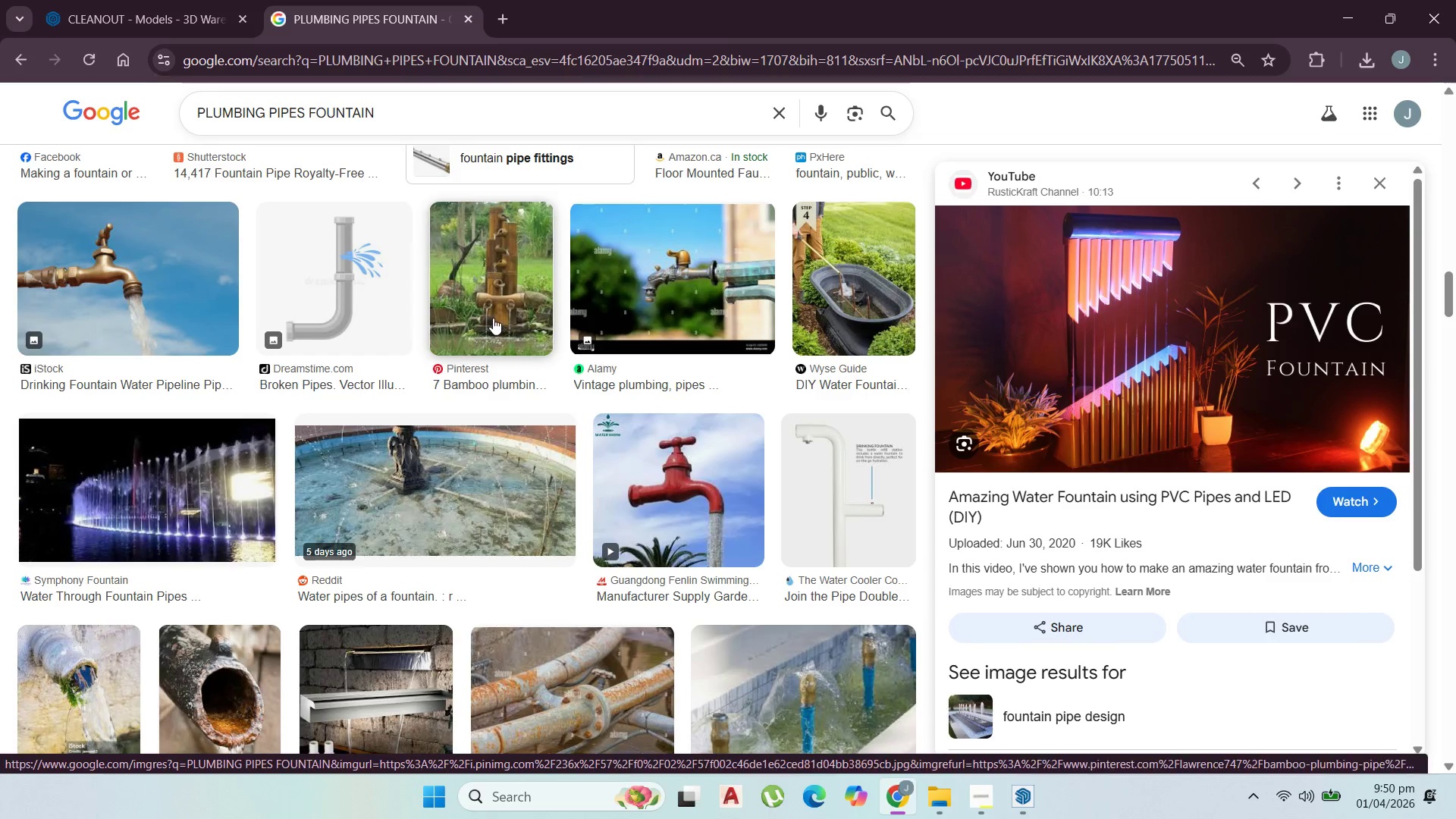 
left_click([493, 318])
 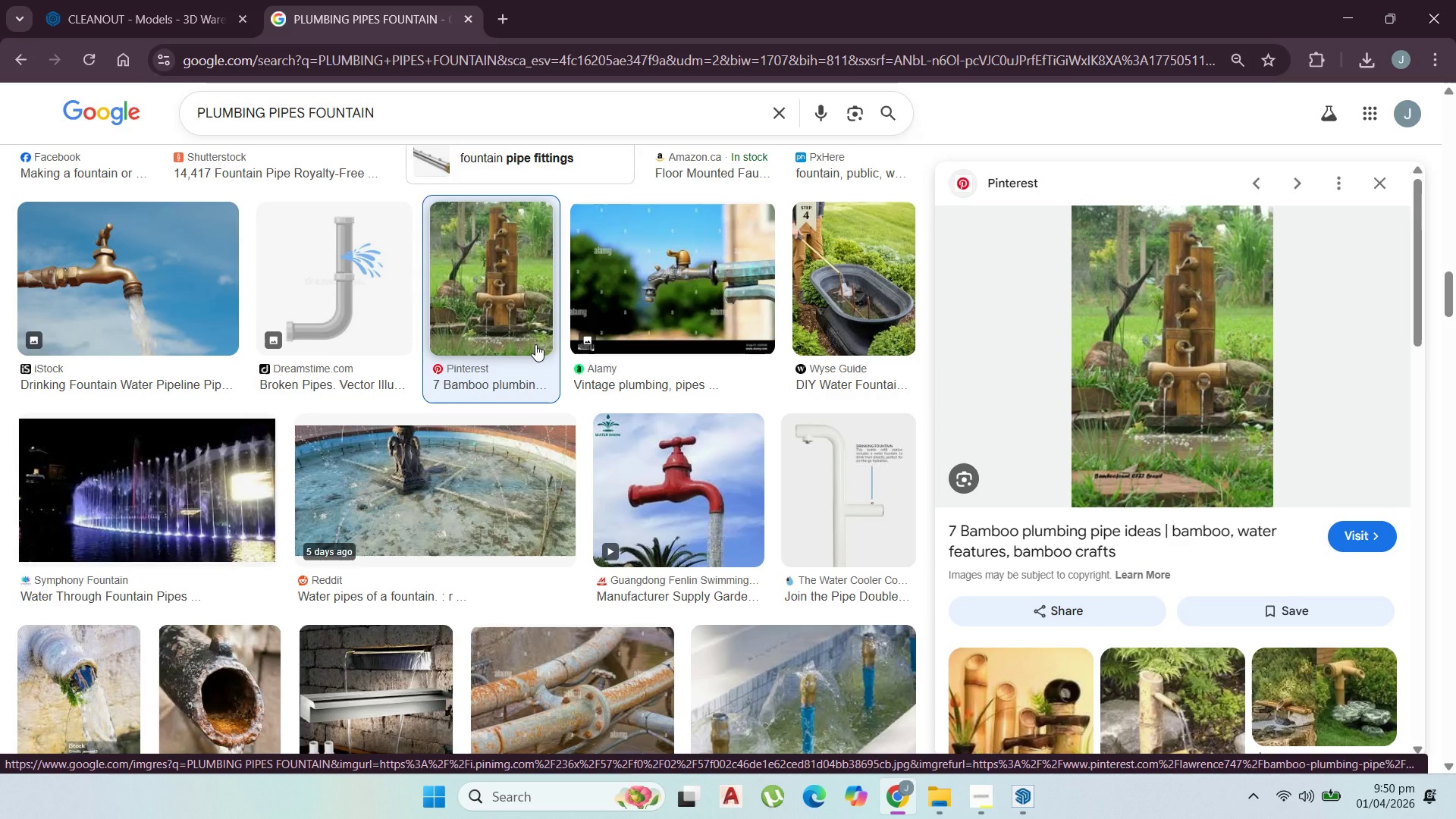 
scroll: coordinate [617, 406], scroll_direction: down, amount: 10.0
 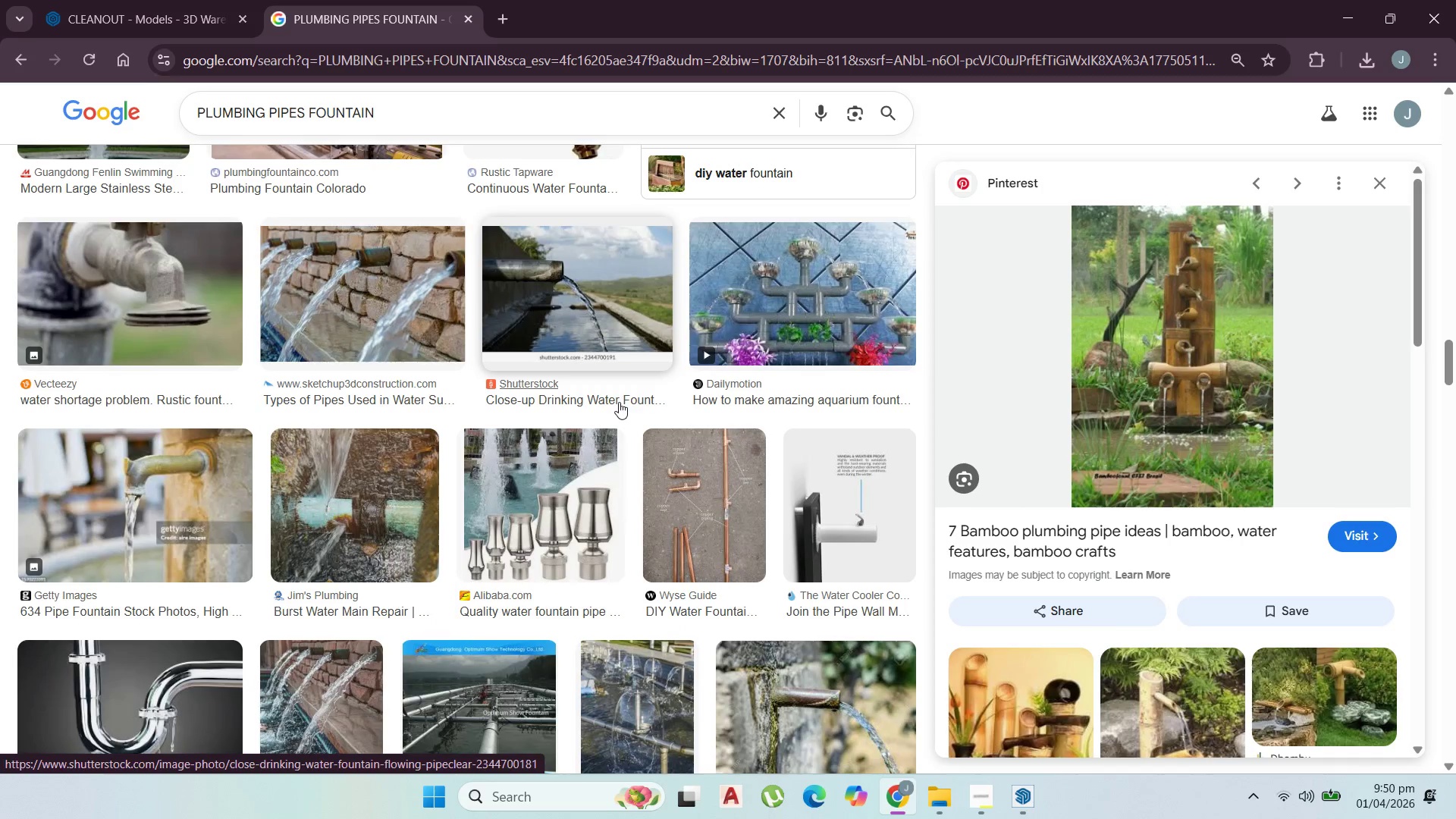 
left_click([833, 287])
 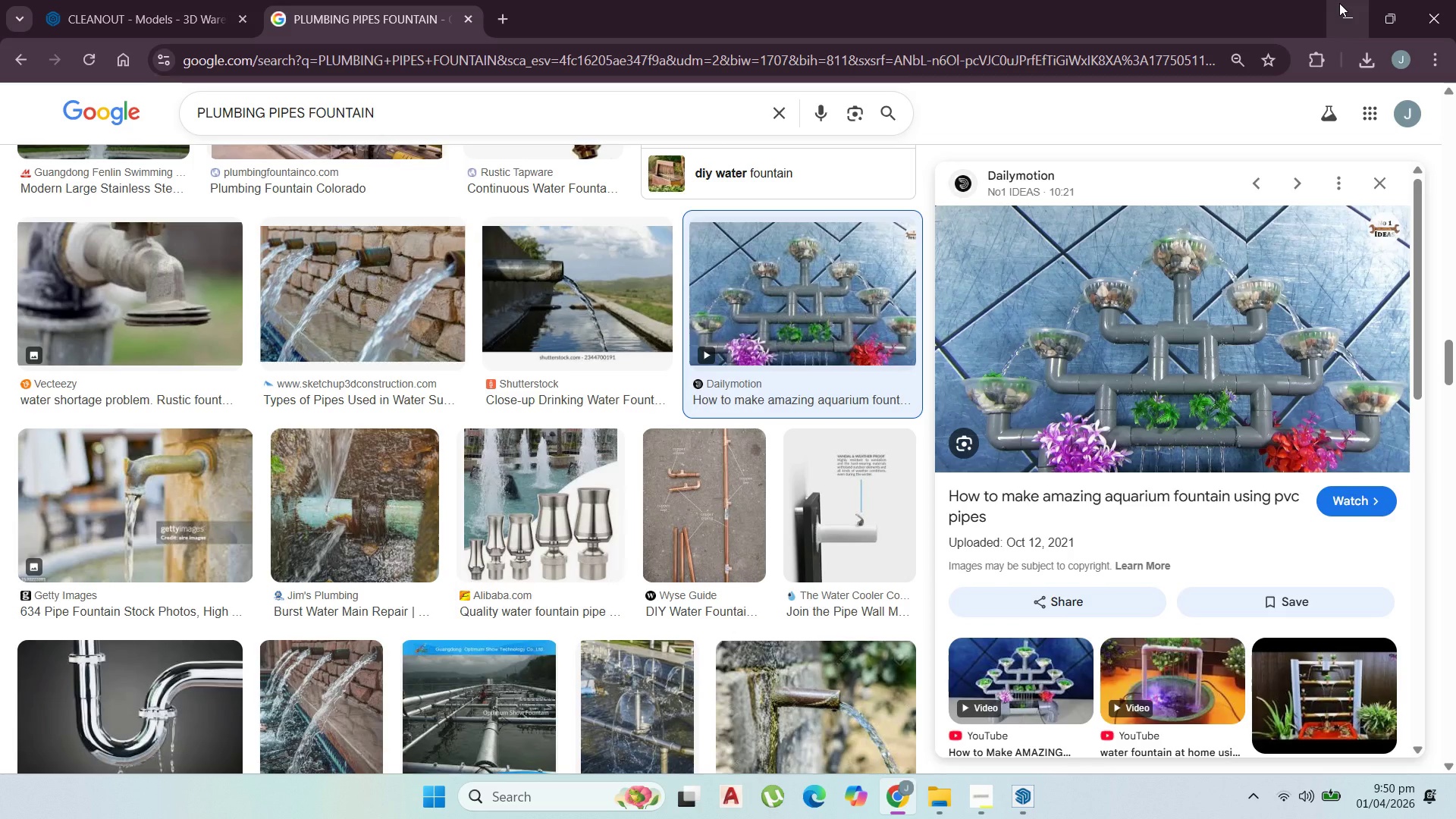 
wait(12.81)
 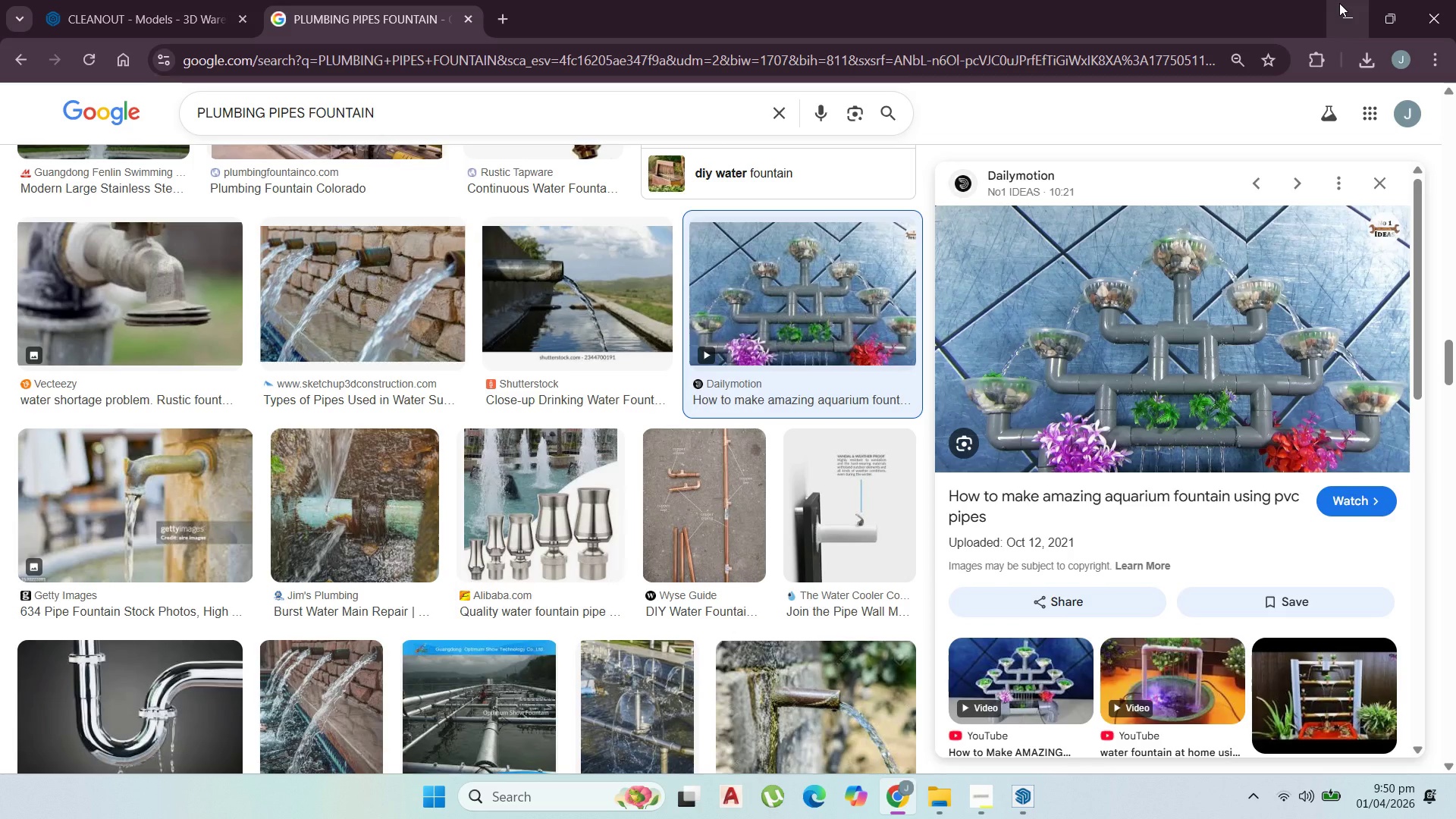 
scroll: coordinate [1311, 552], scroll_direction: down, amount: 8.0
 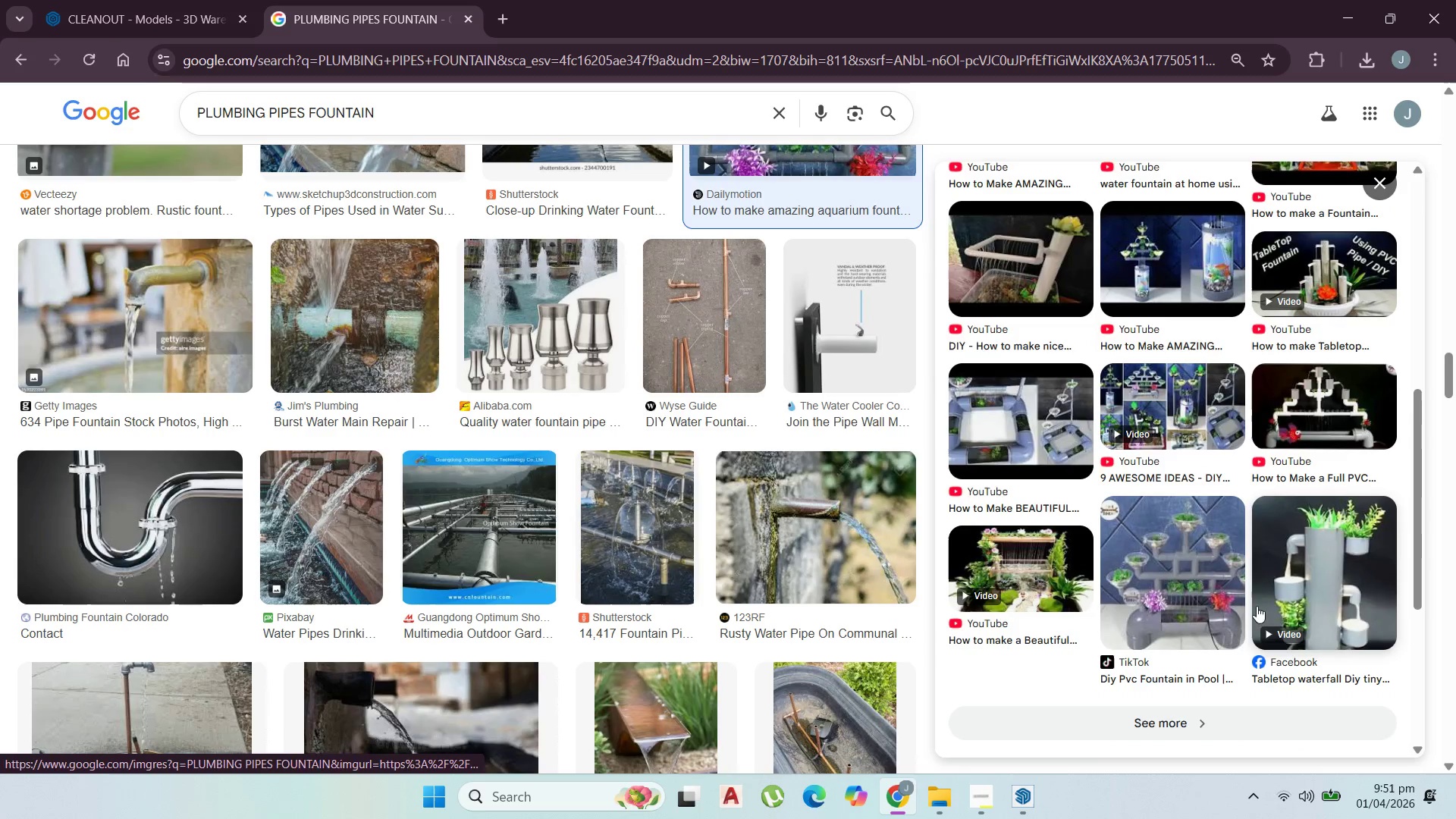 
scroll: coordinate [746, 584], scroll_direction: down, amount: 11.0
 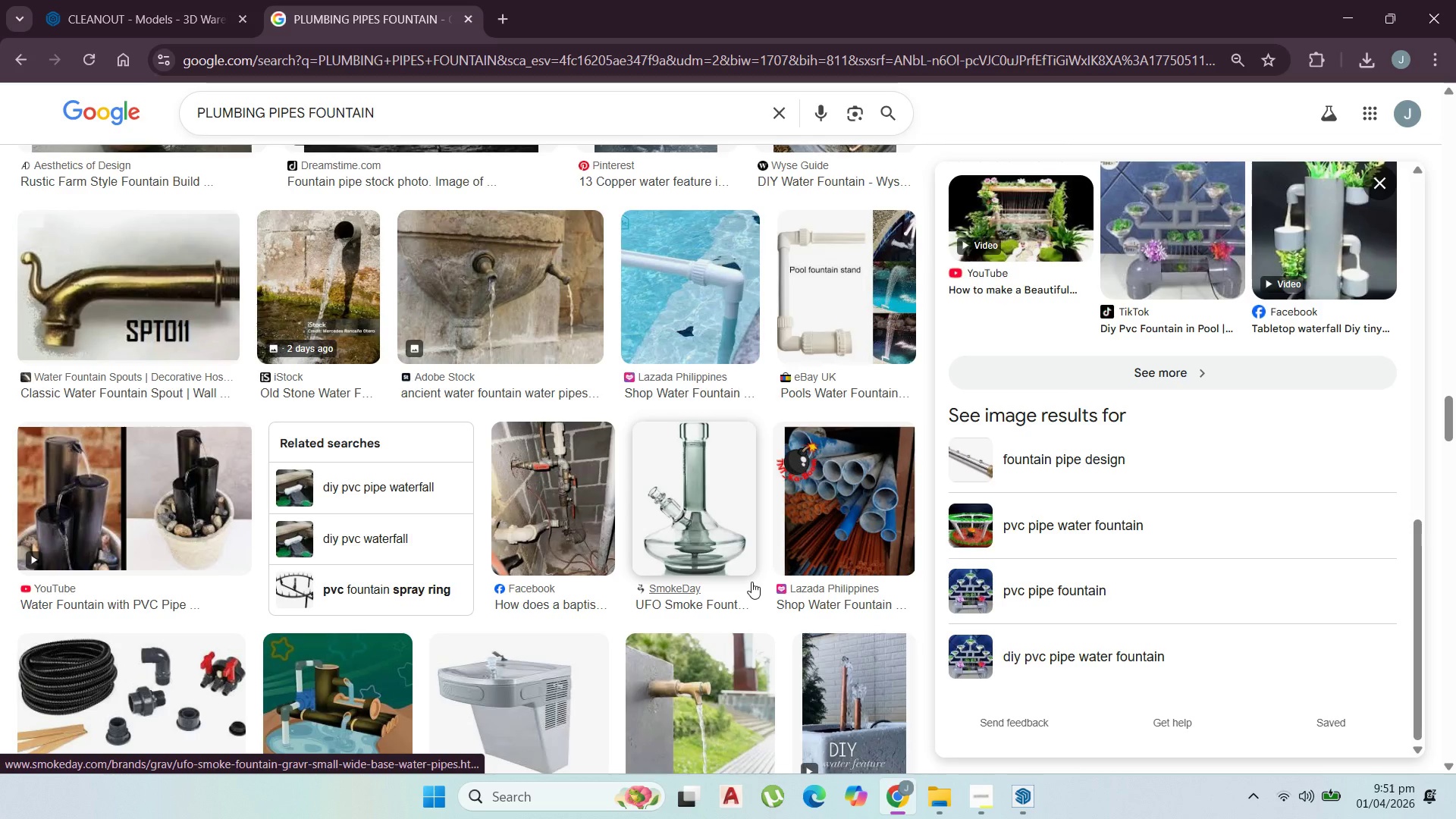 
scroll: coordinate [1357, 494], scroll_direction: up, amount: 11.0
 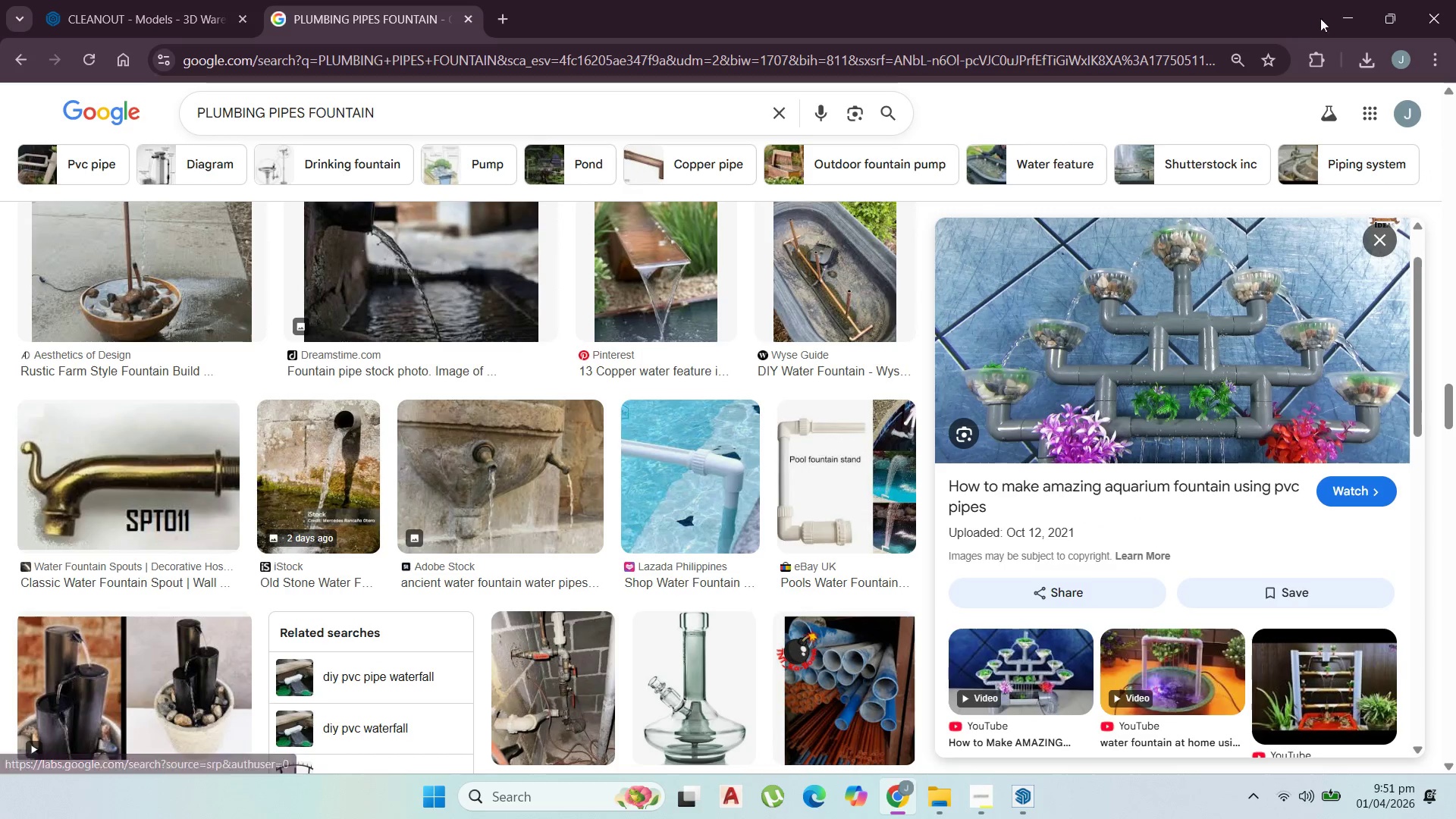 
left_click([1347, 6])
 